 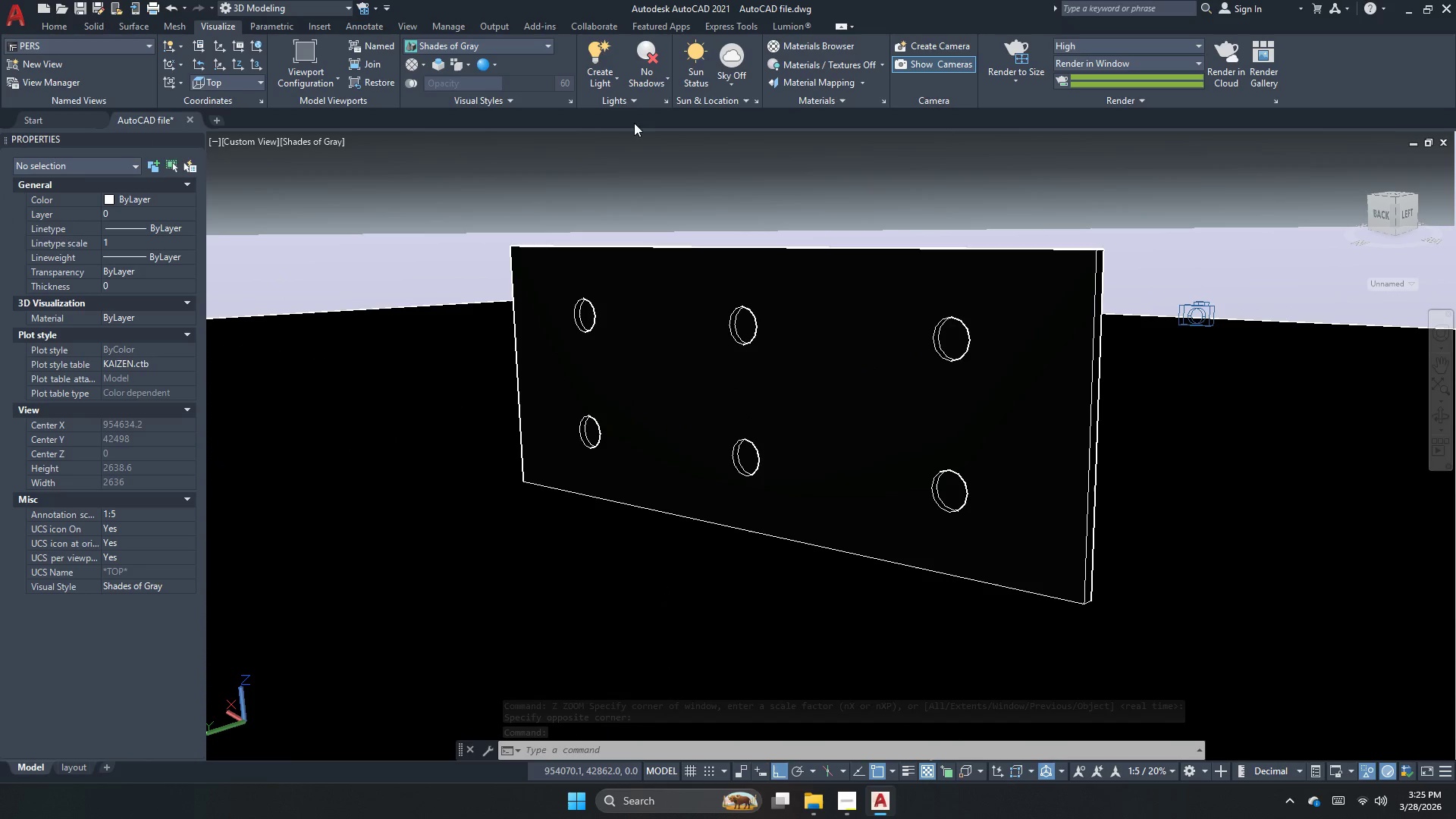 
left_click([56, 71])
 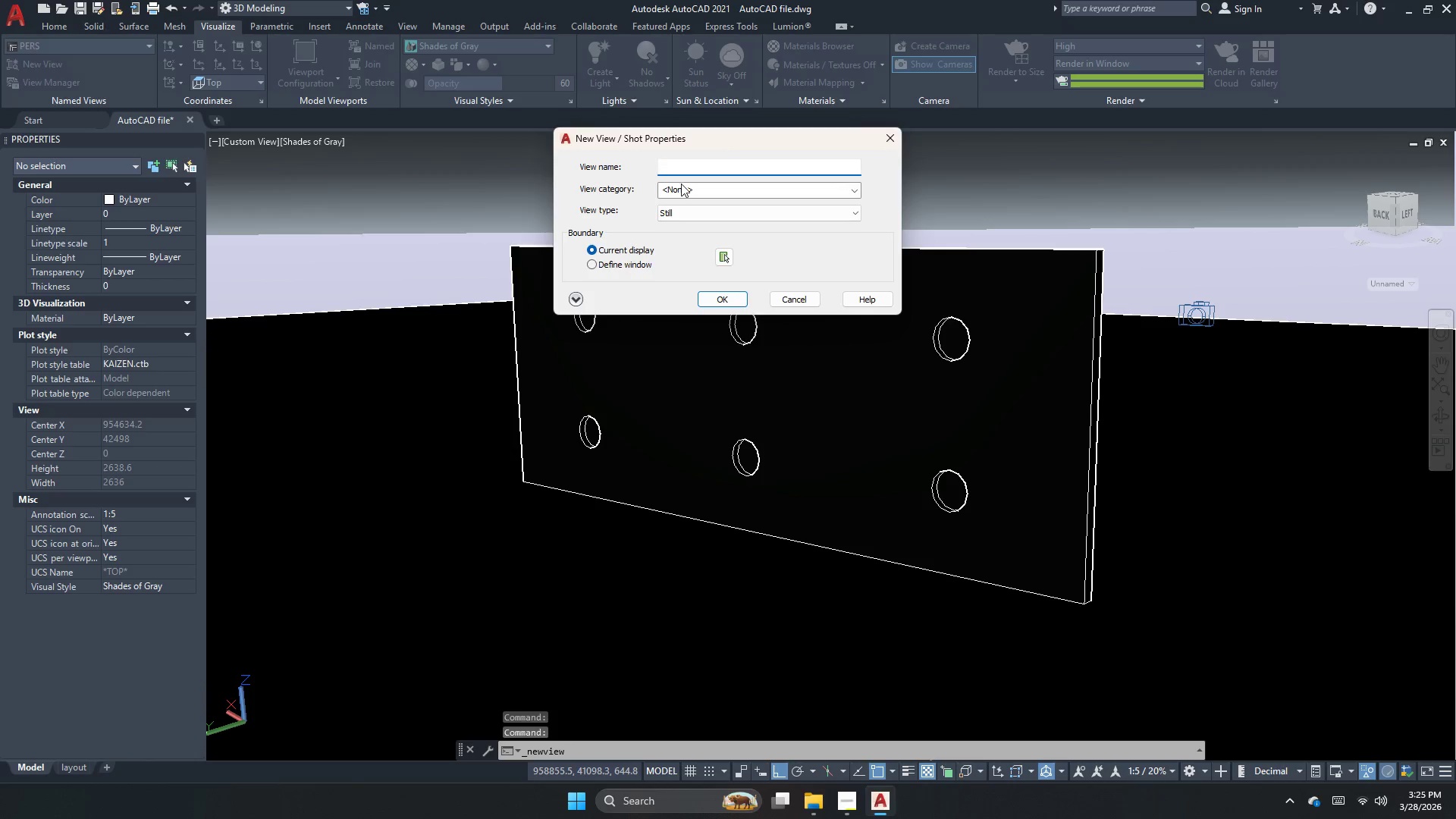 
key(Numpad3)
 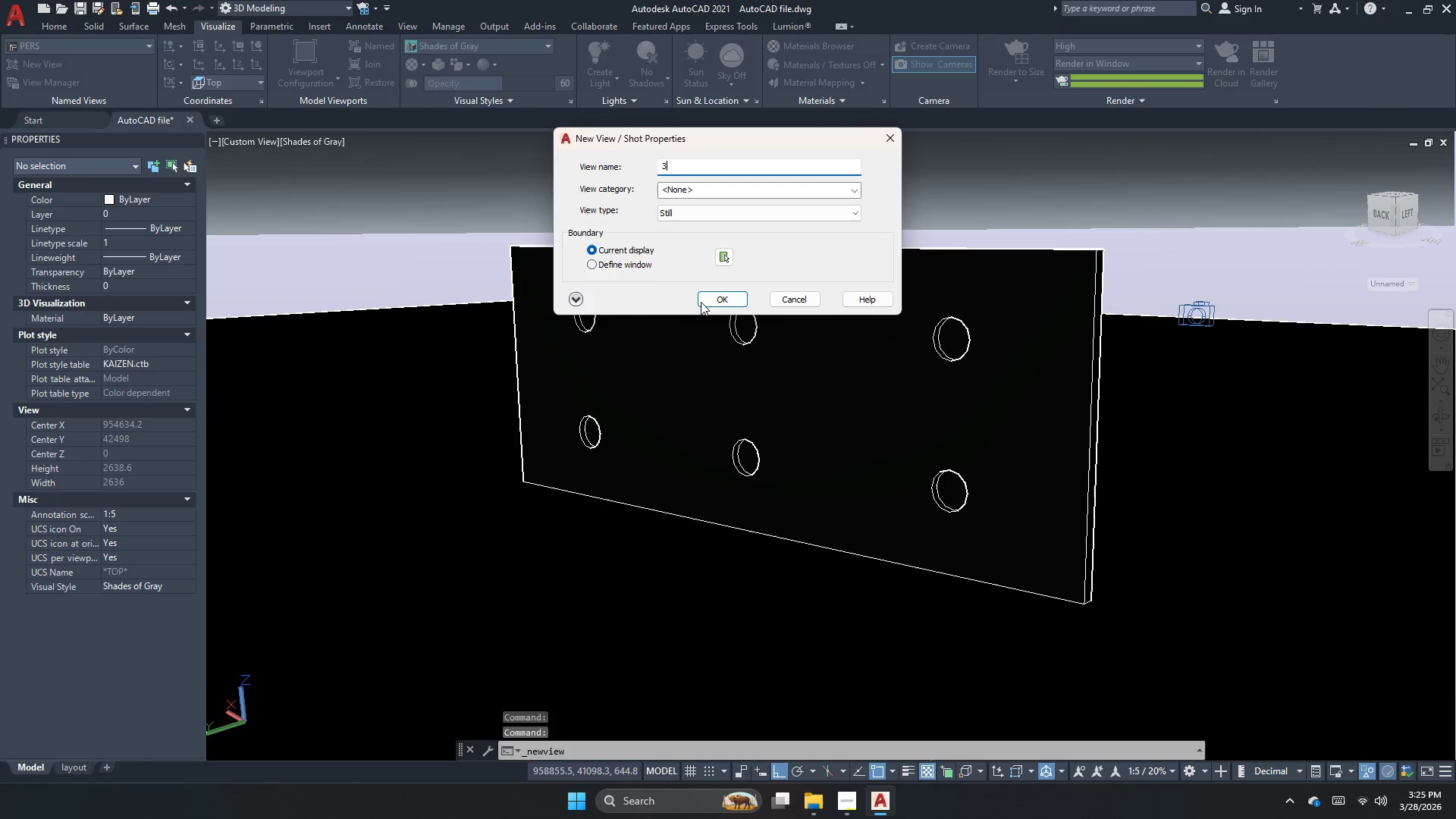 
left_click([723, 293])
 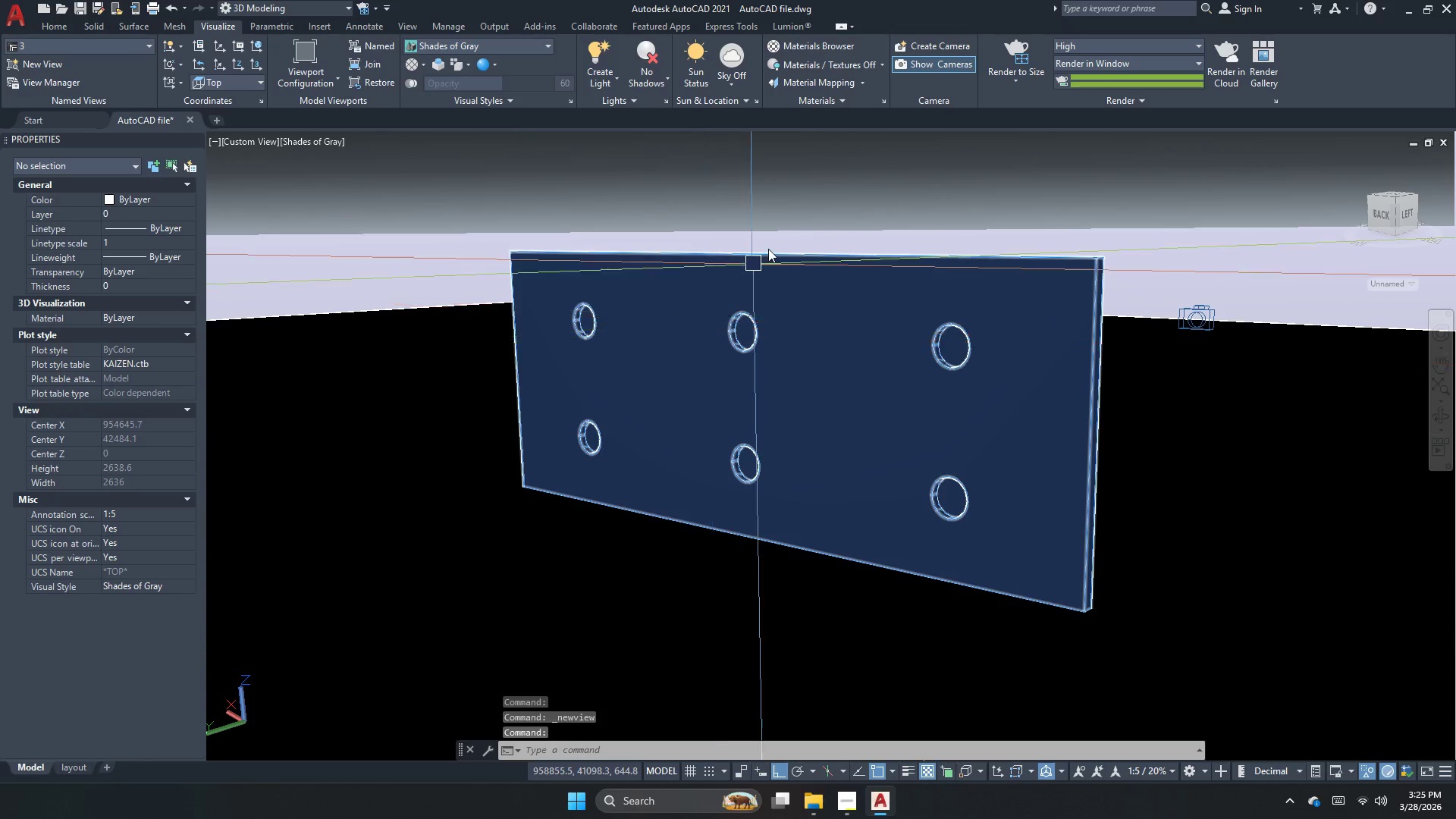 
wait(5.28)
 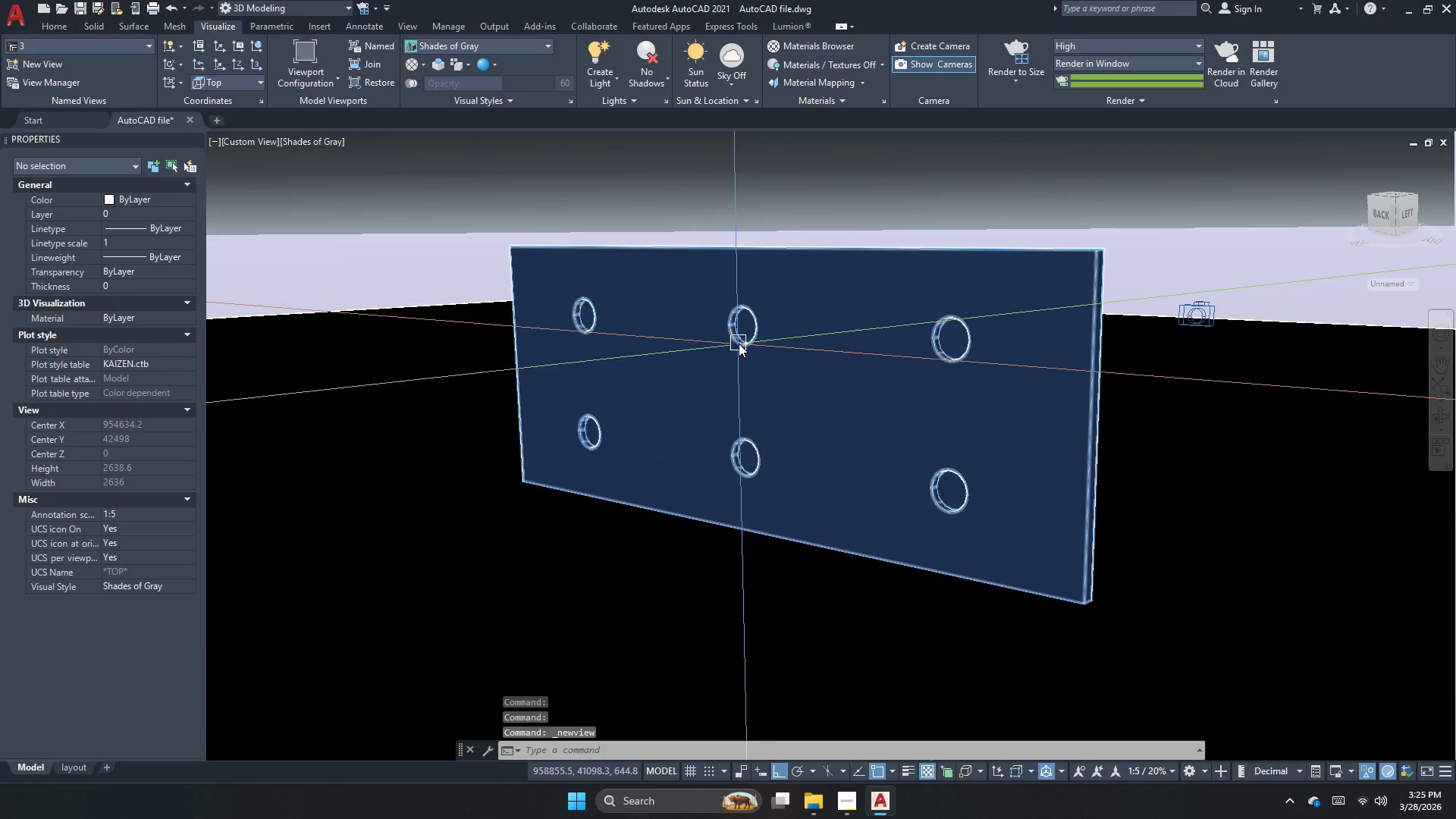 
left_click([662, 79])
 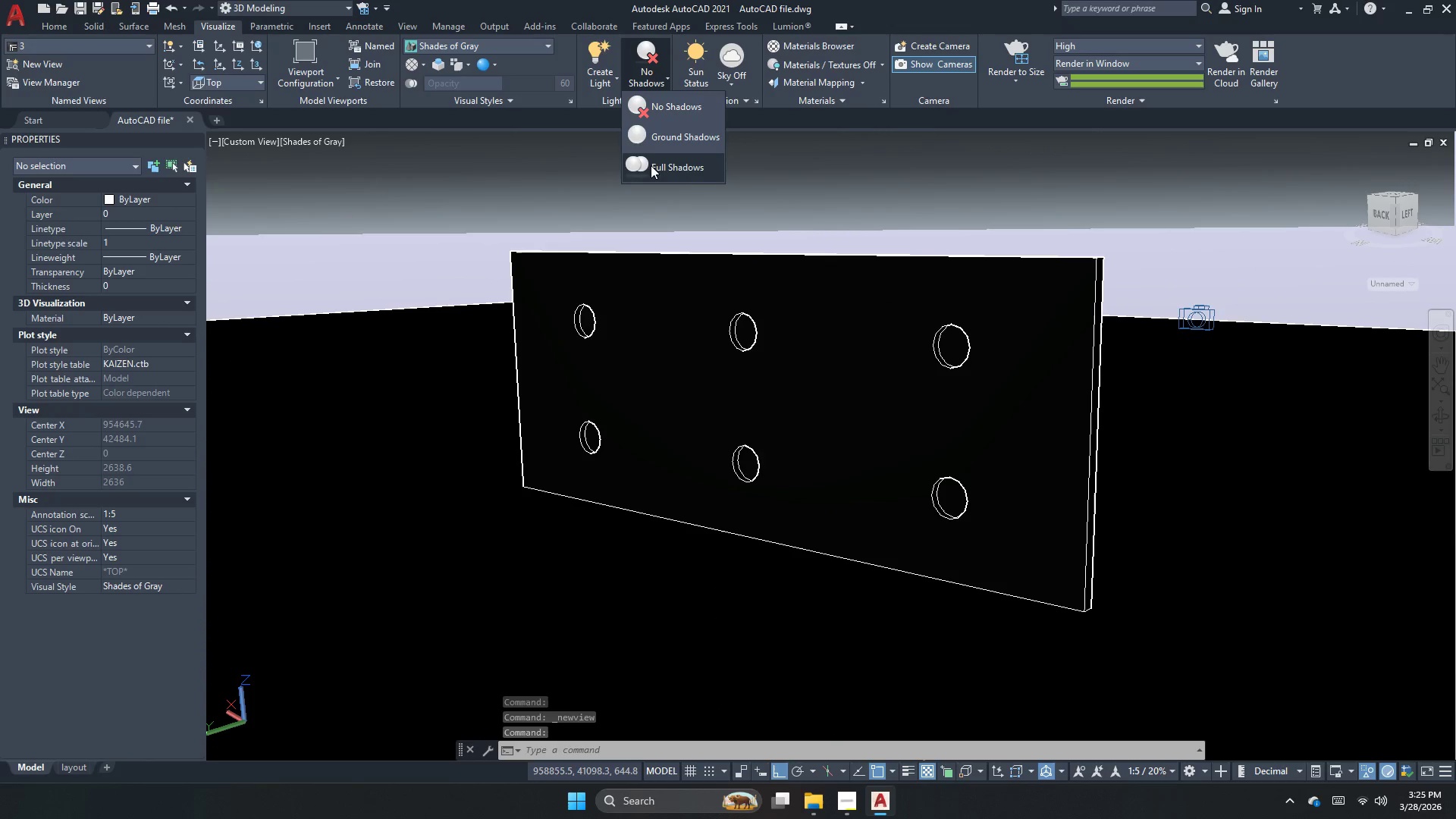 
left_click([651, 166])
 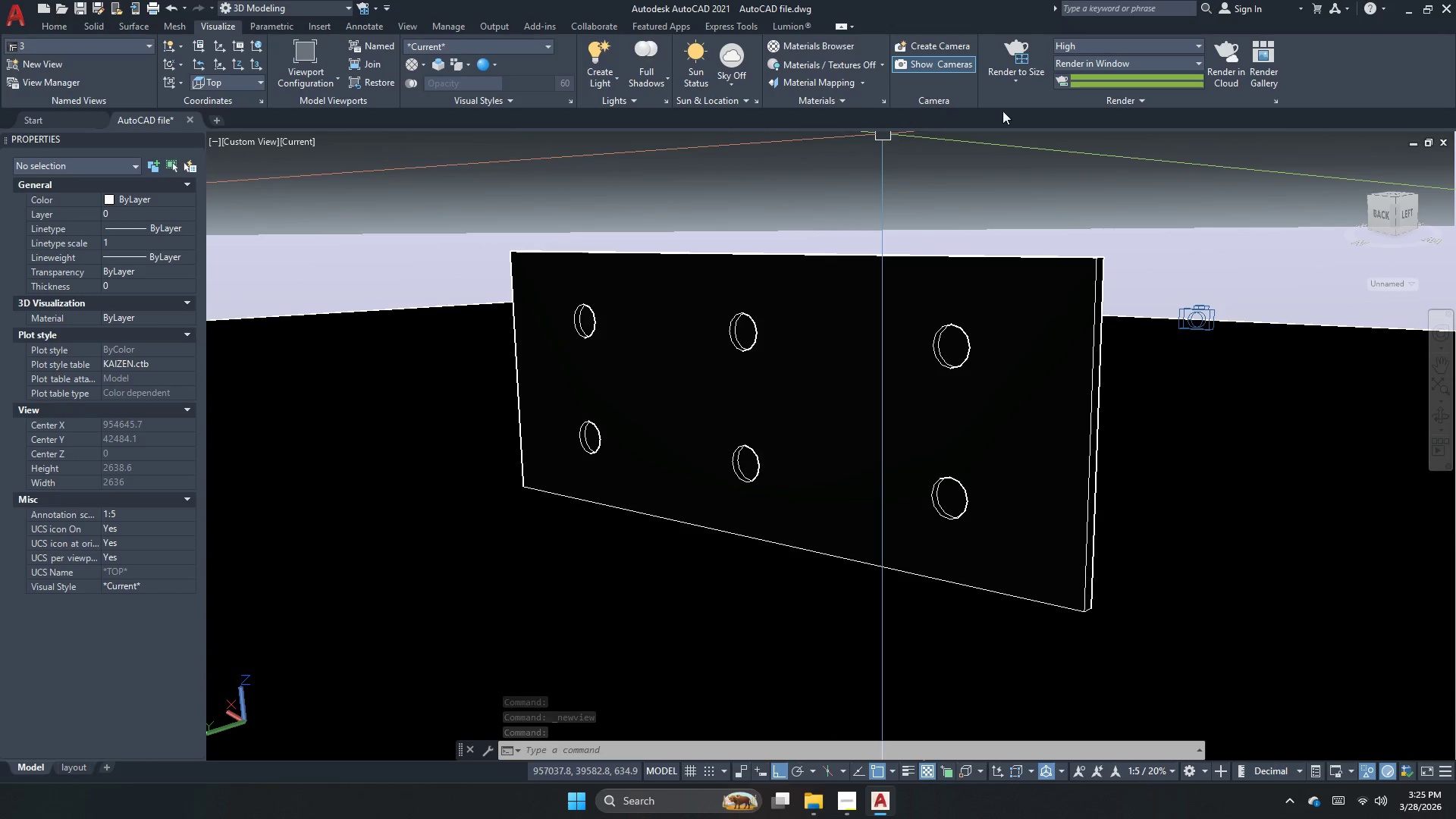 
left_click([1119, 103])
 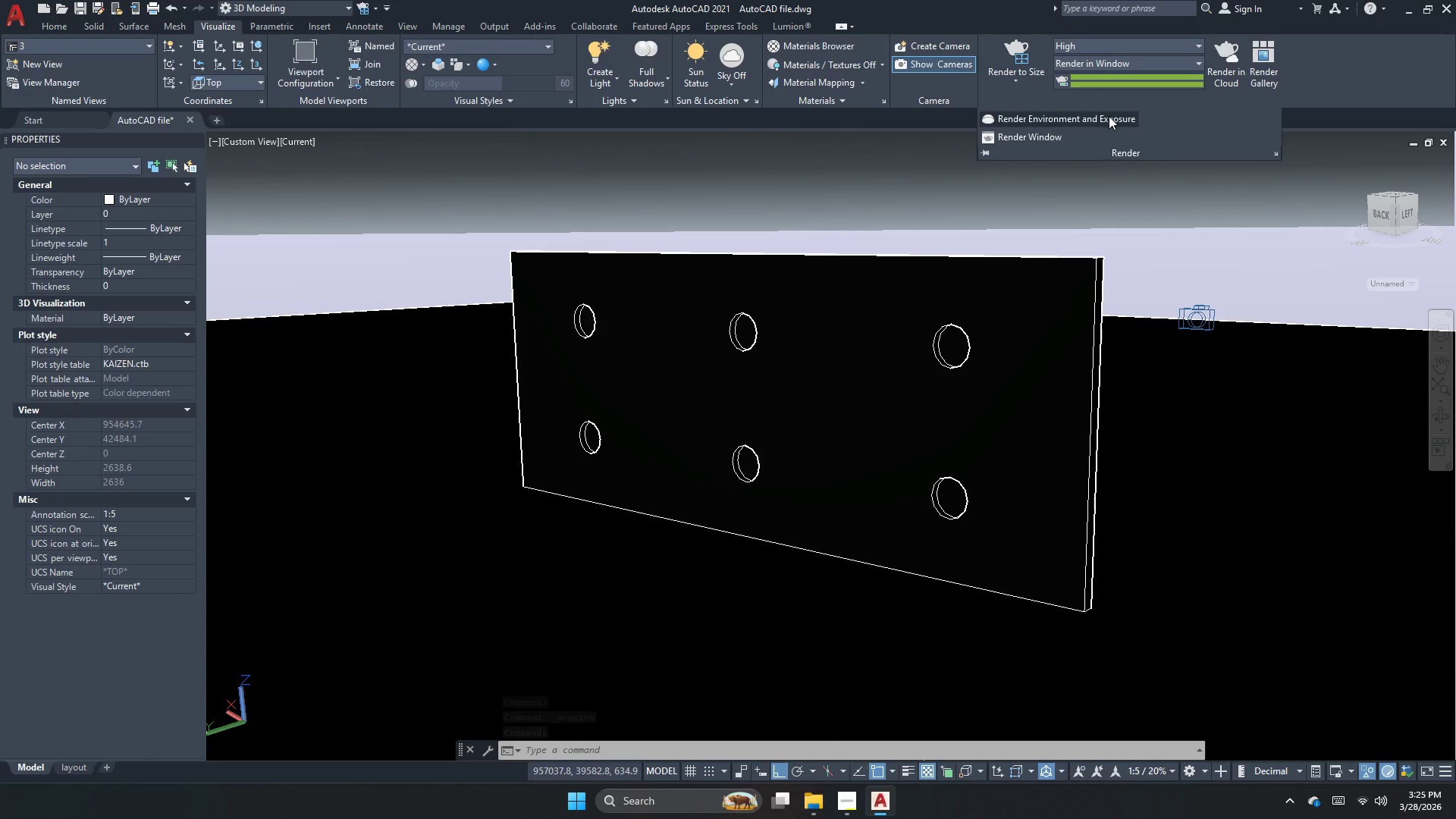 
left_click([1109, 117])
 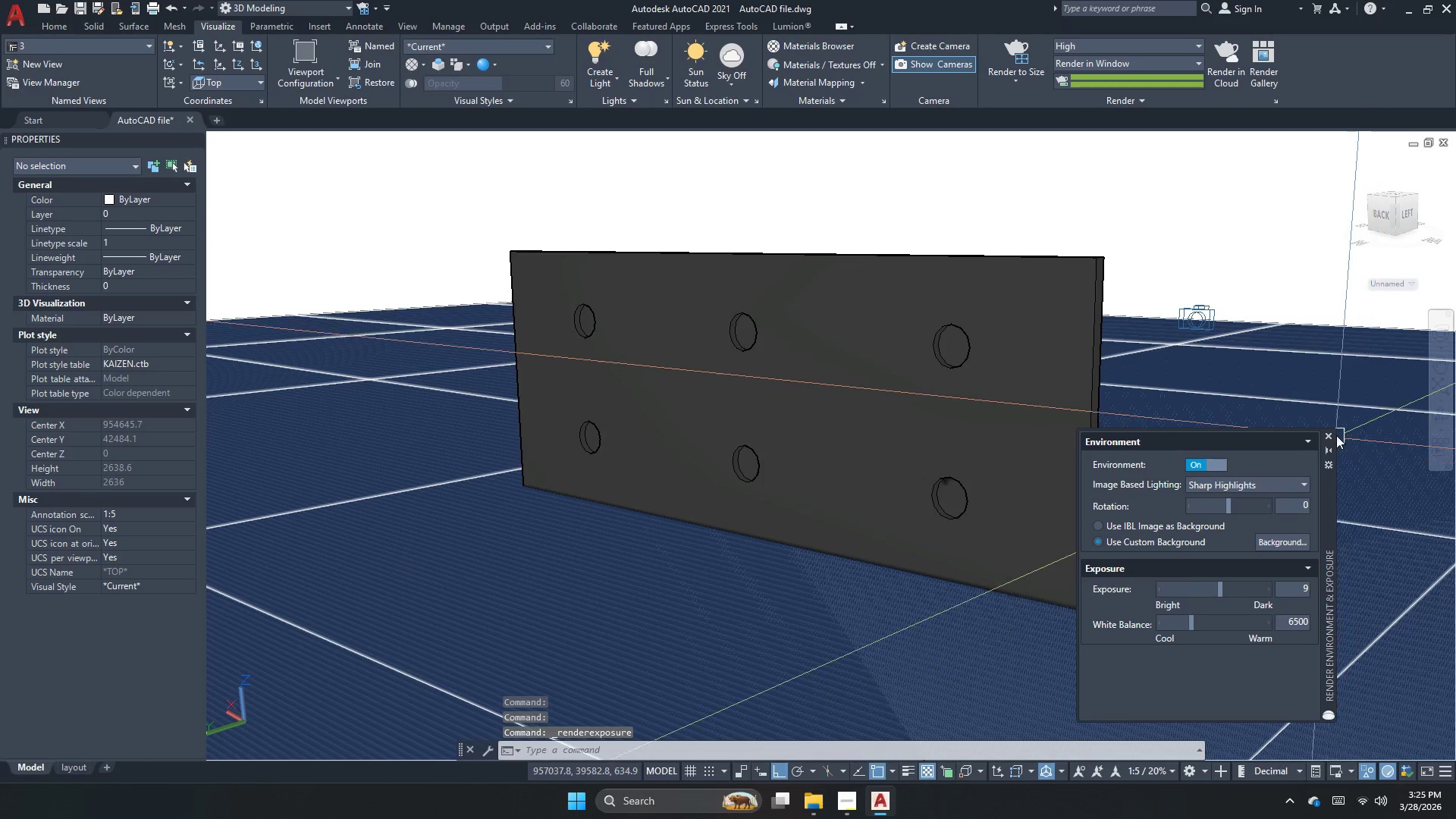 
left_click([1328, 435])
 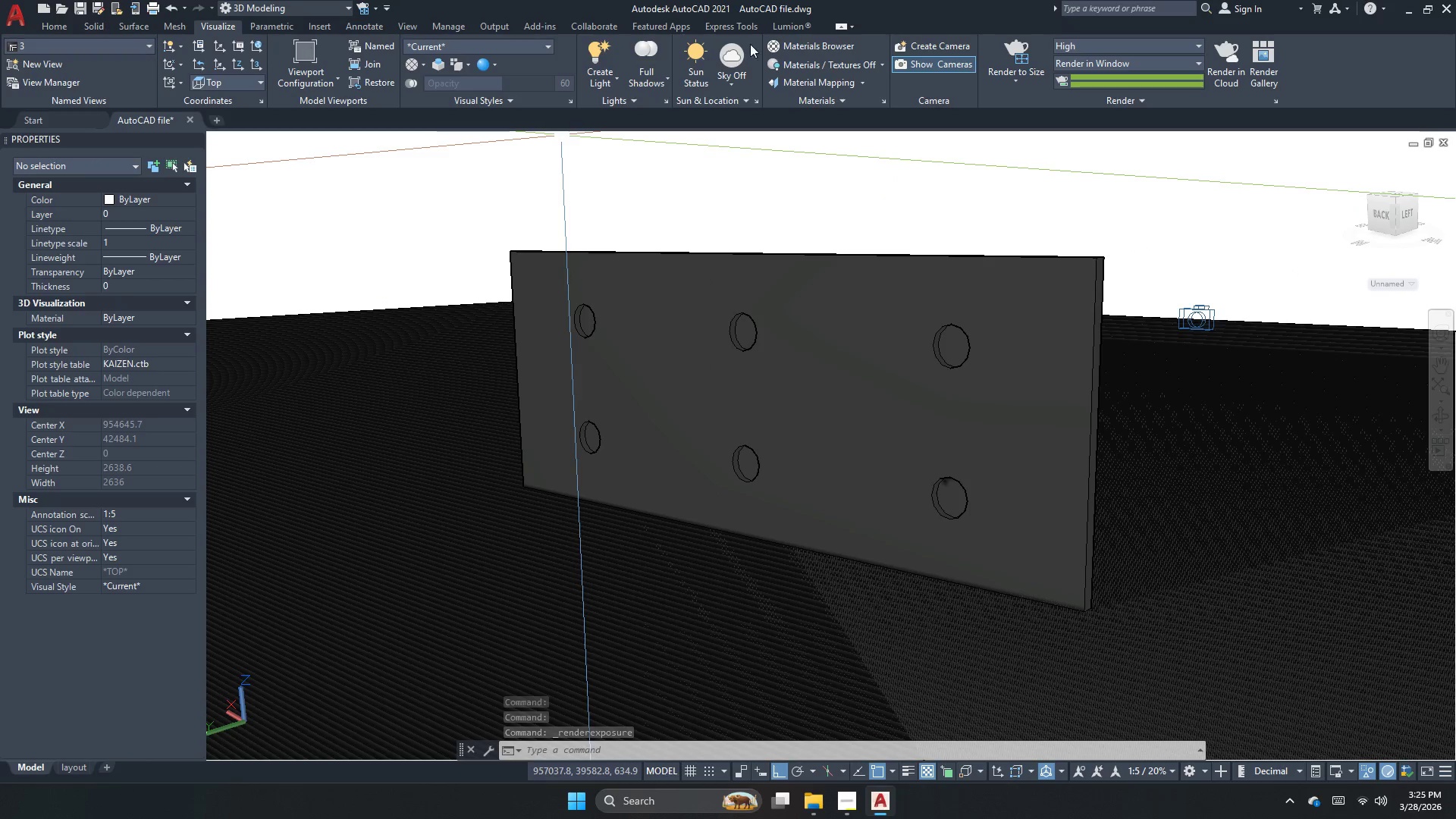 
left_click([1024, 49])
 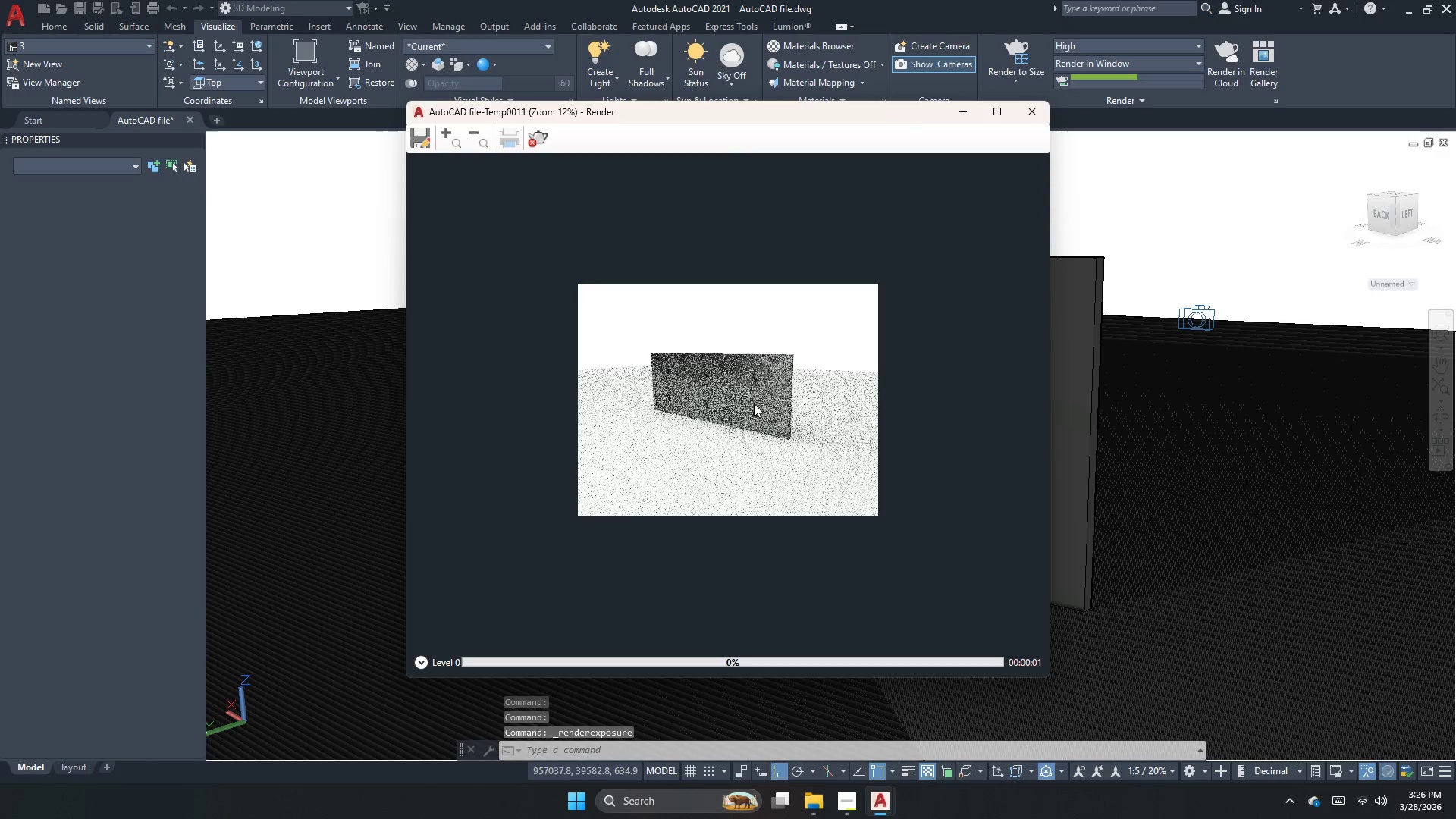 
scroll: coordinate [648, 376], scroll_direction: up, amount: 3.0
 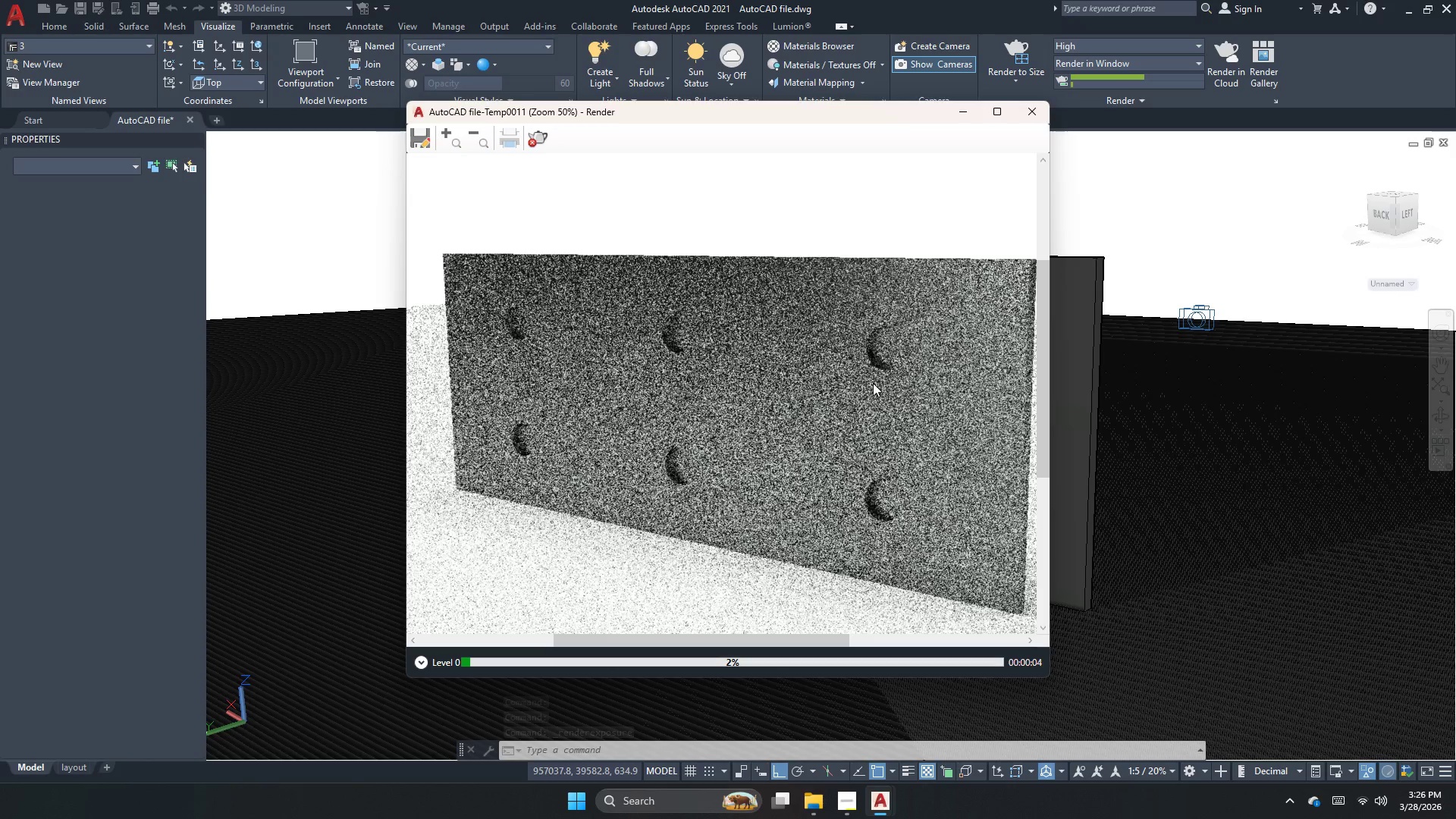 
scroll: coordinate [928, 372], scroll_direction: down, amount: 3.0
 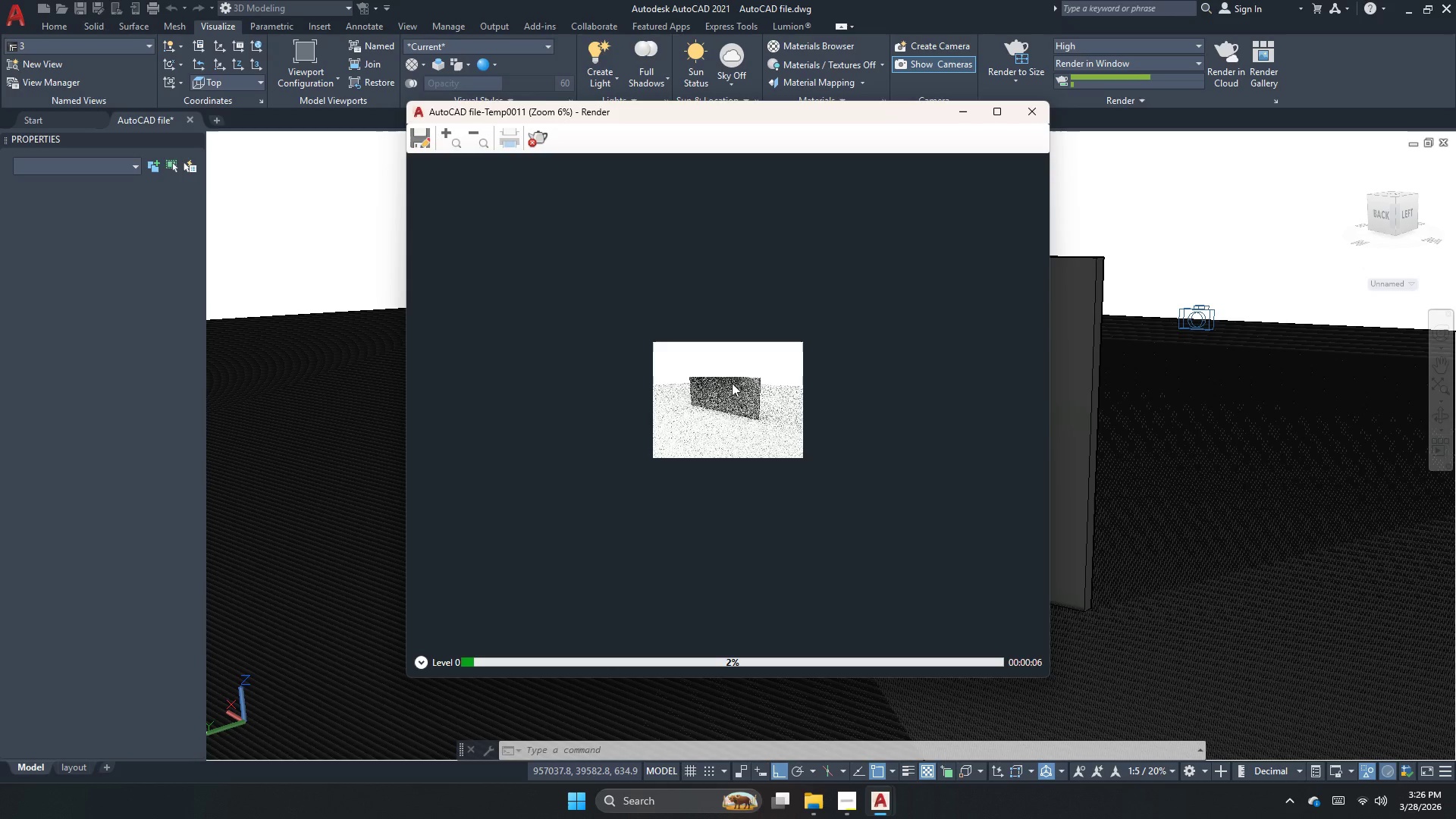 
scroll: coordinate [691, 408], scroll_direction: up, amount: 2.0
 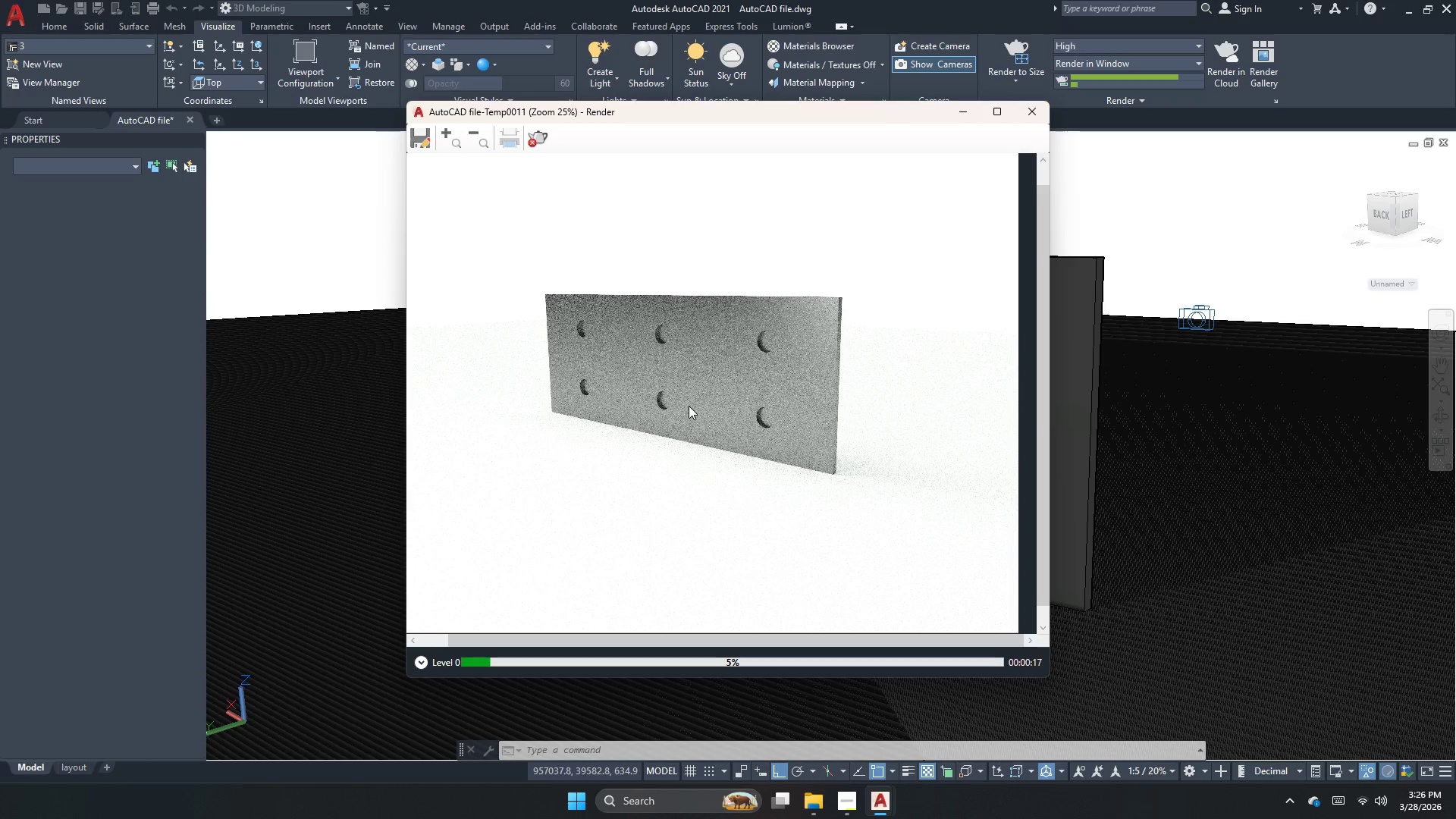 
wait(12.97)
 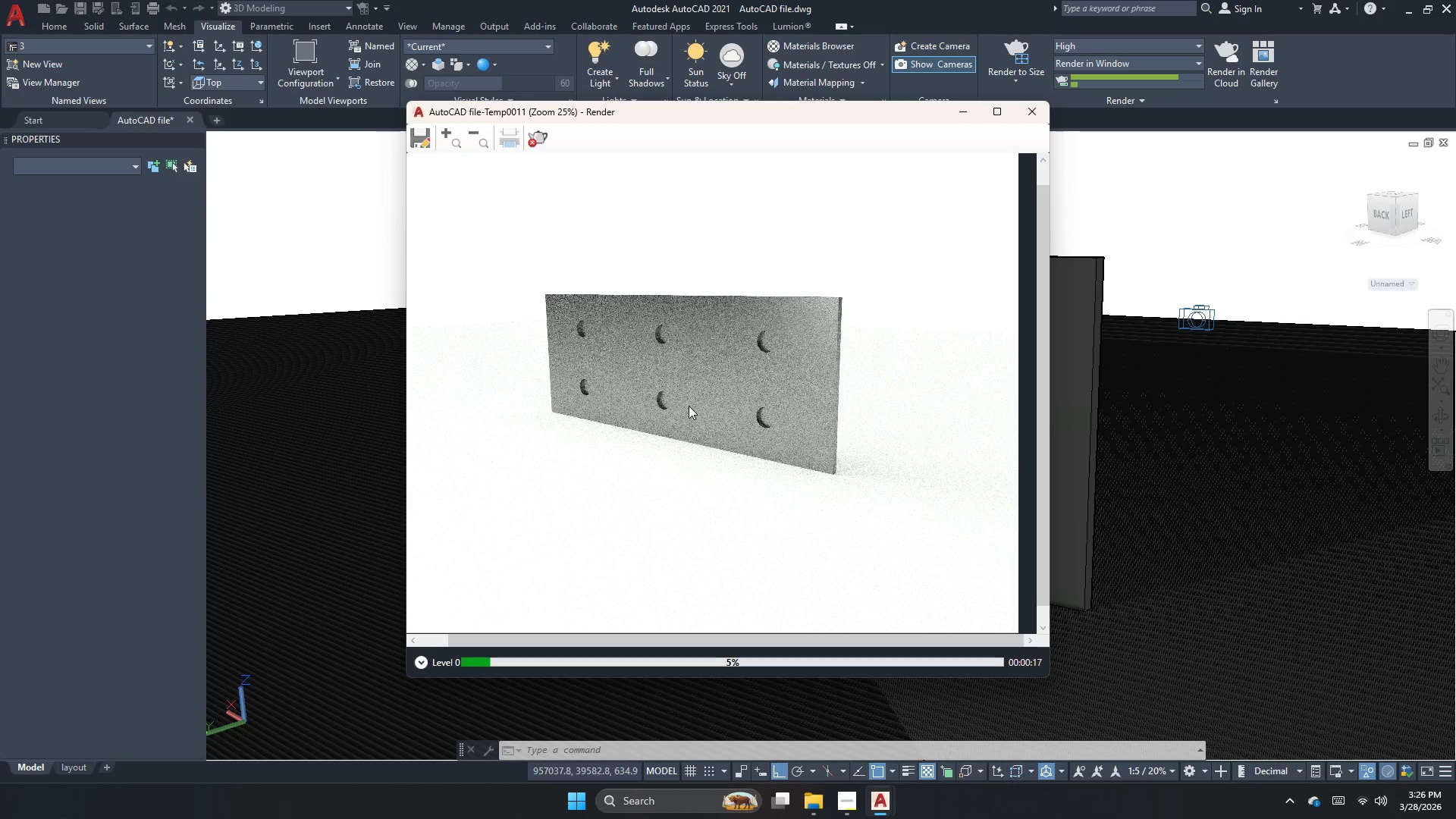 
scroll: coordinate [769, 343], scroll_direction: up, amount: 1.0
 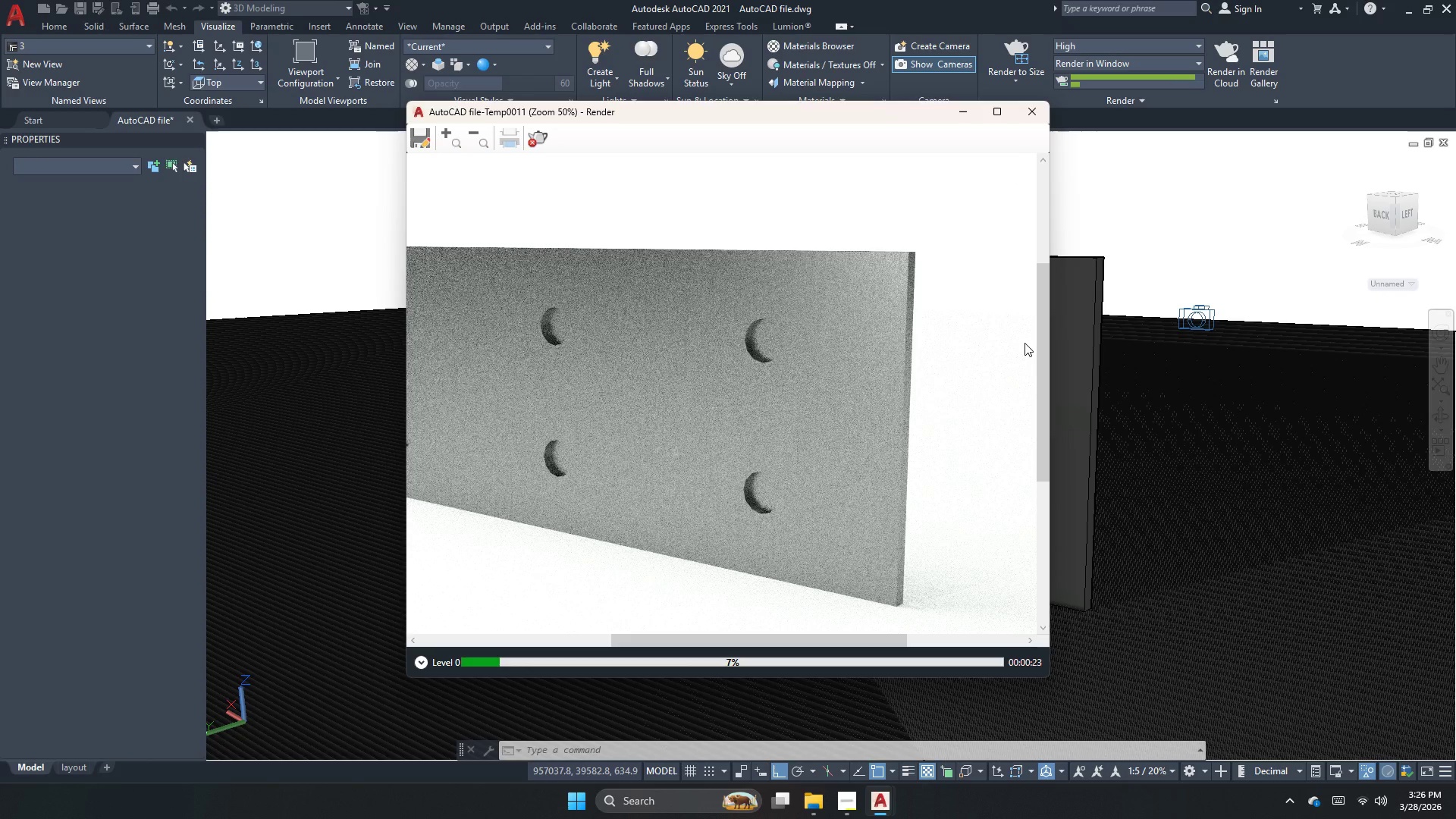 
scroll: coordinate [909, 367], scroll_direction: down, amount: 1.0
 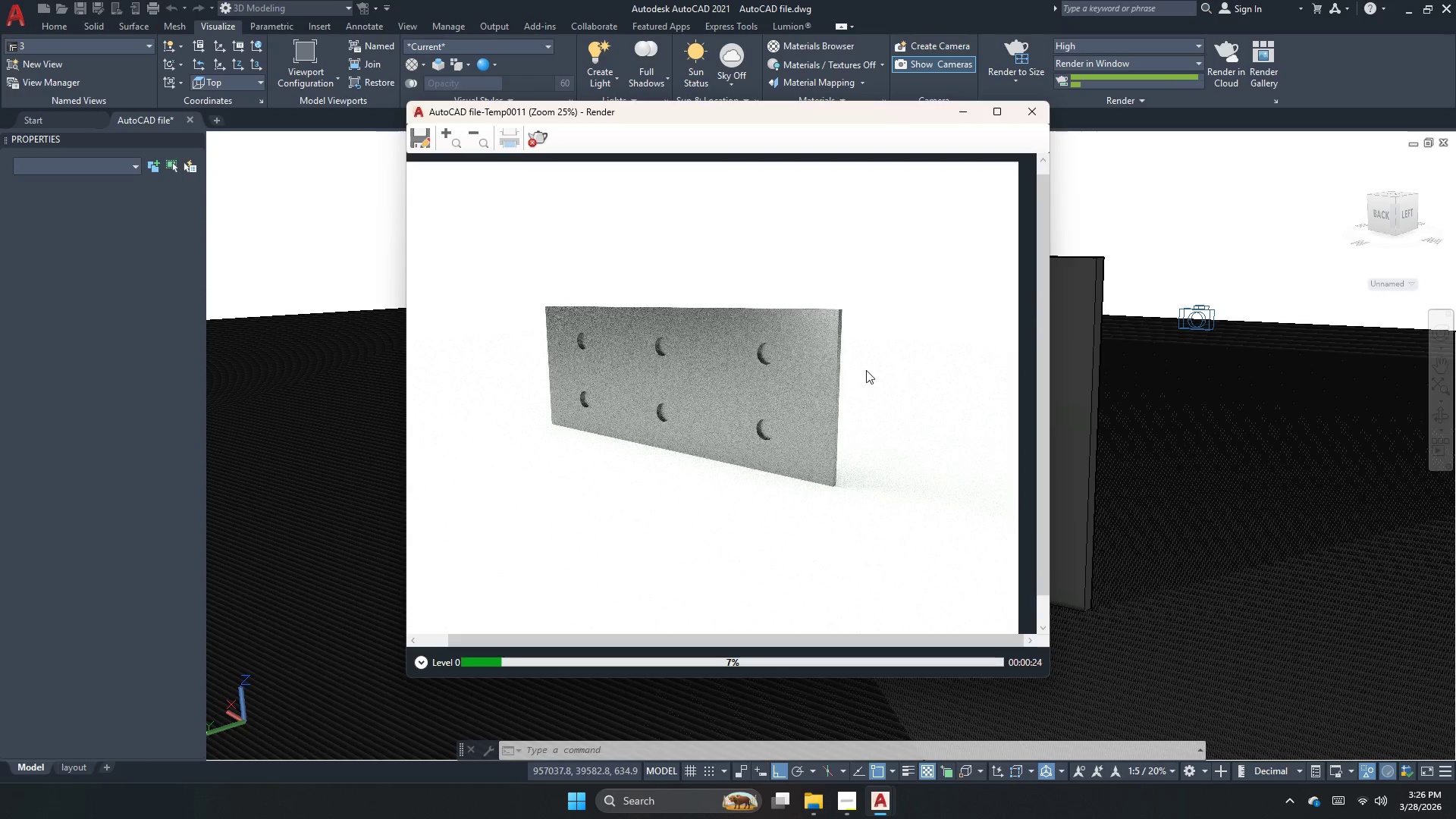 
scroll: coordinate [609, 375], scroll_direction: up, amount: 1.0
 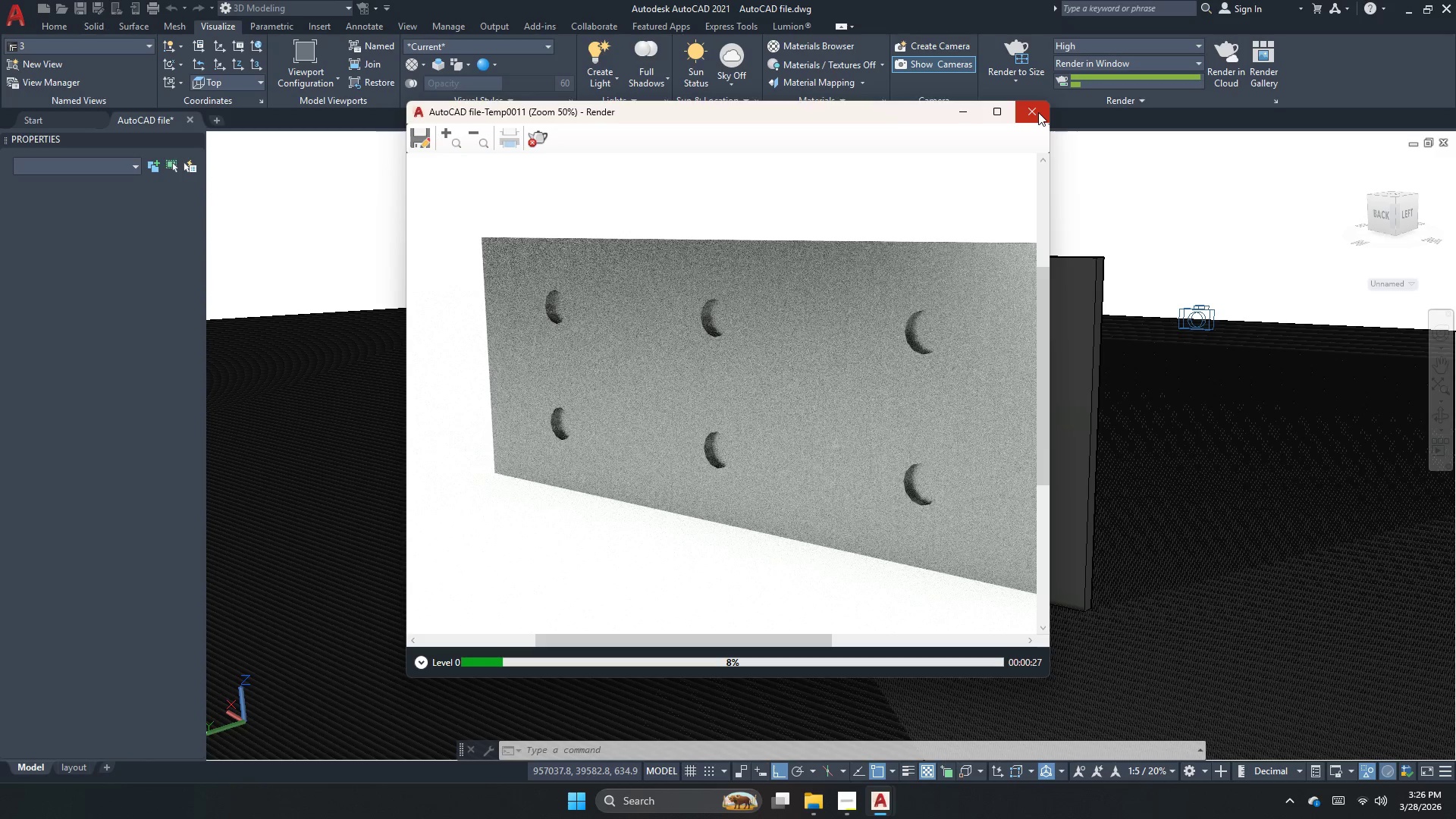 
scroll: coordinate [811, 328], scroll_direction: none, amount: 0.0
 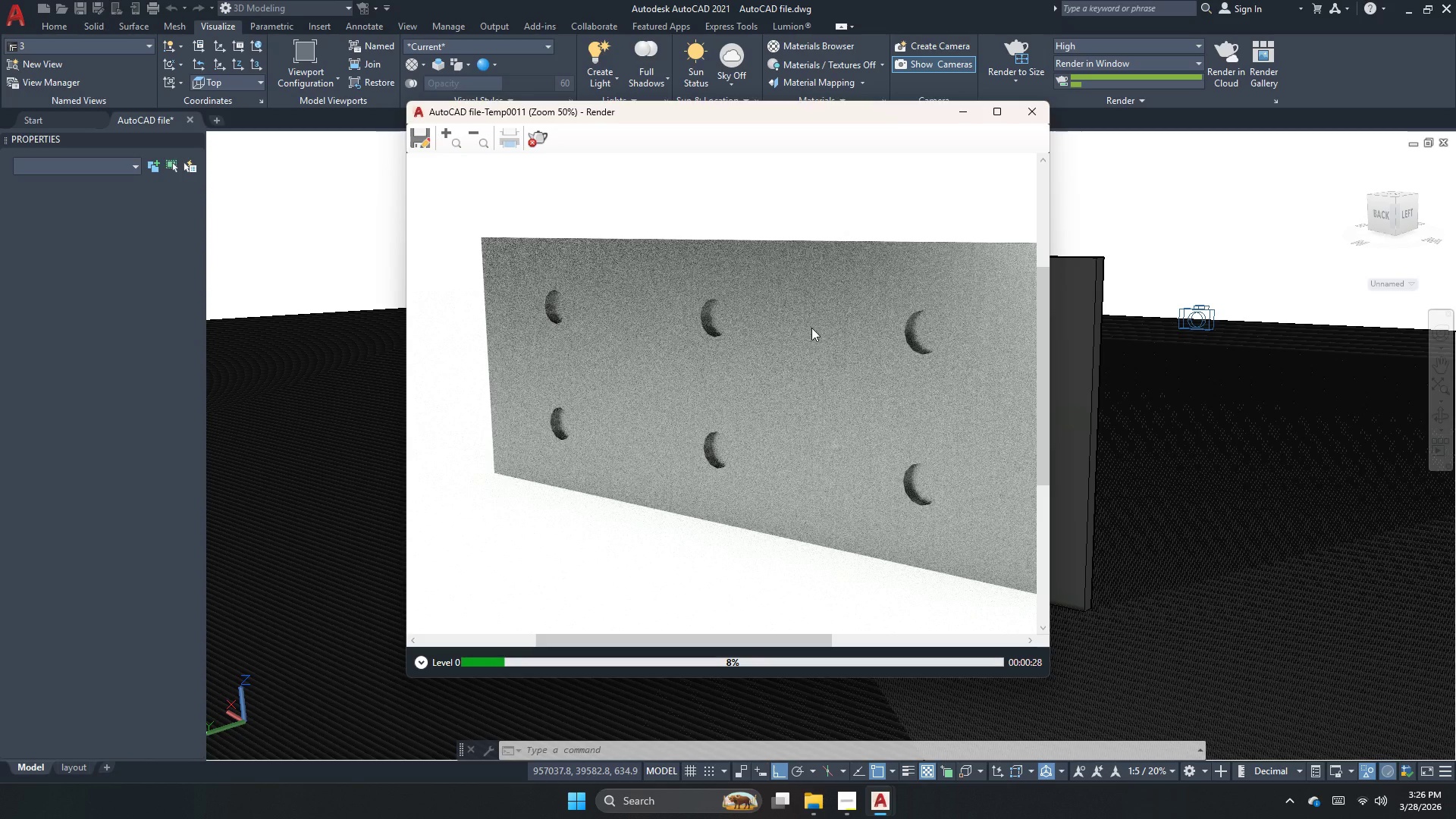 
scroll: coordinate [811, 328], scroll_direction: down, amount: 2.0
 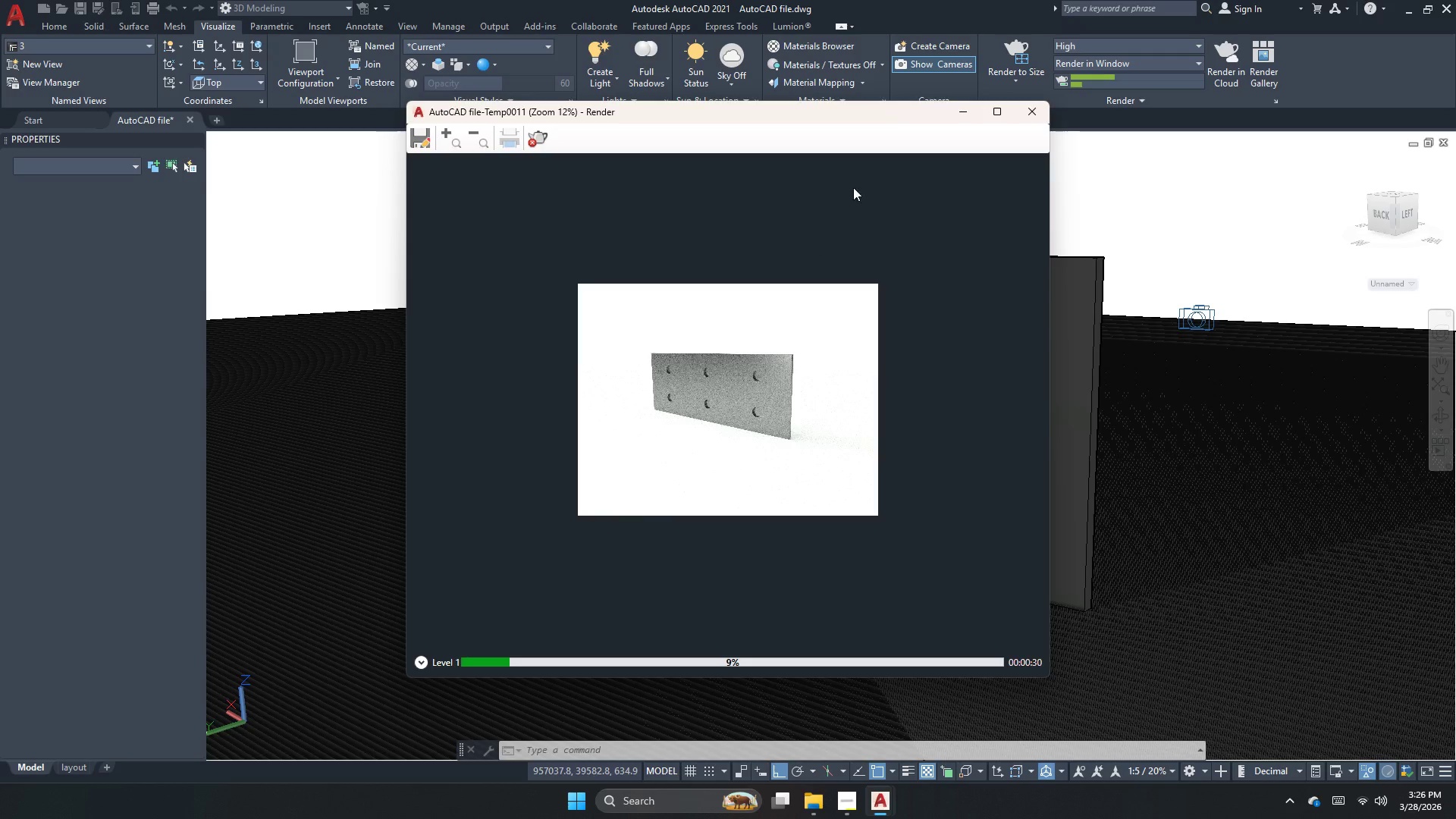 
left_click([544, 146])
 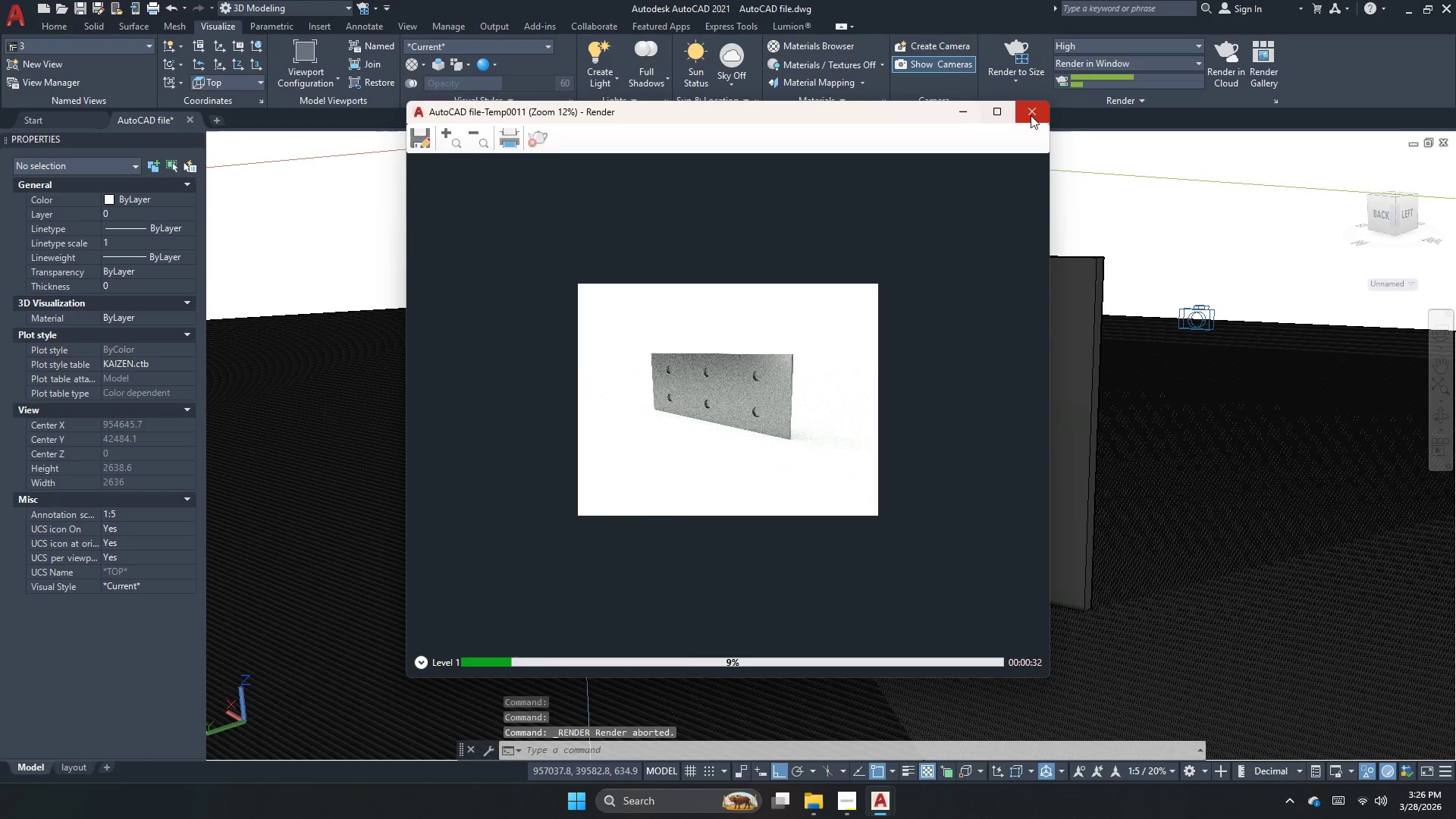 
left_click([1031, 115])
 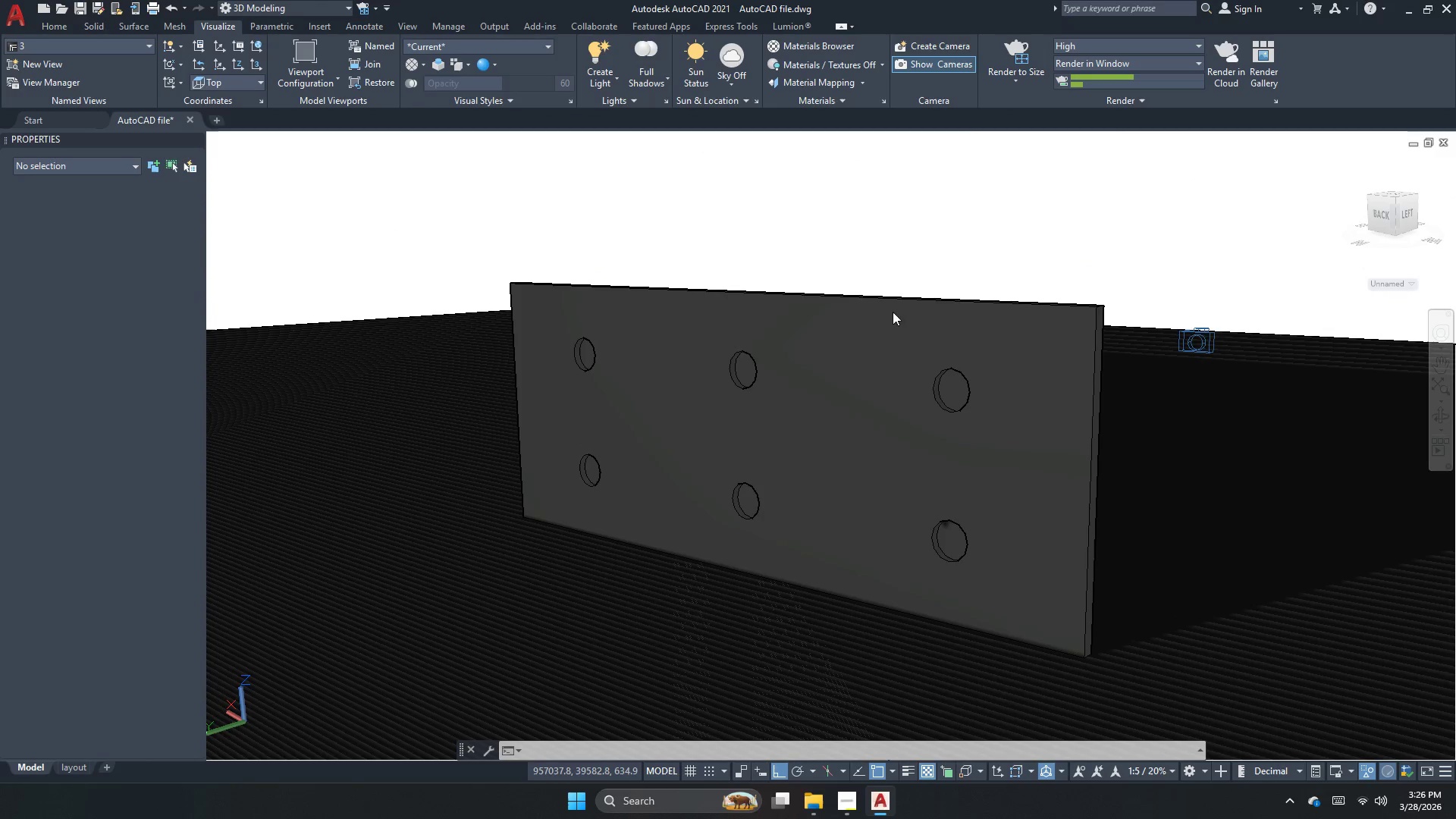 
left_click([1038, 54])
 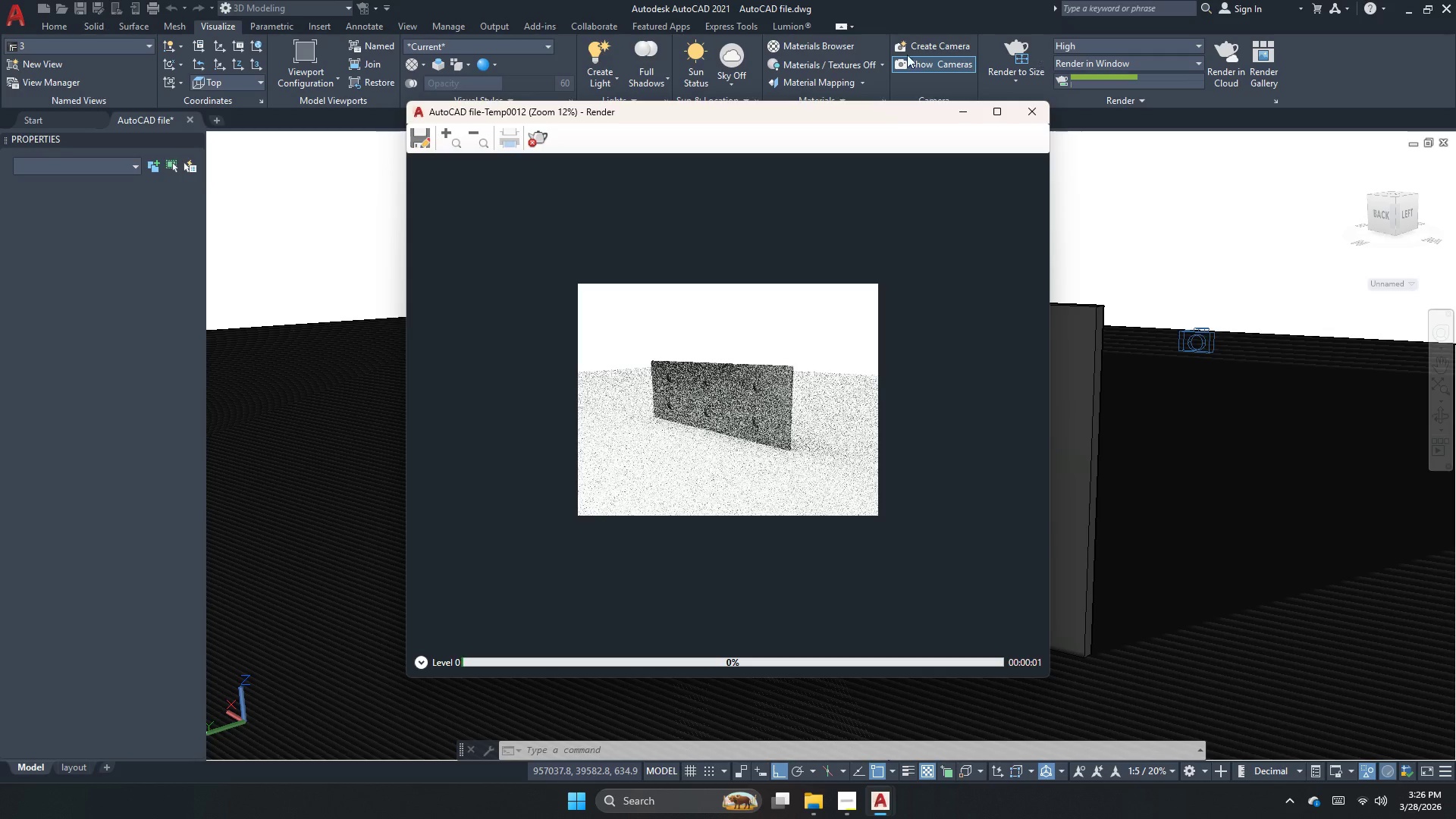 
left_click([541, 139])
 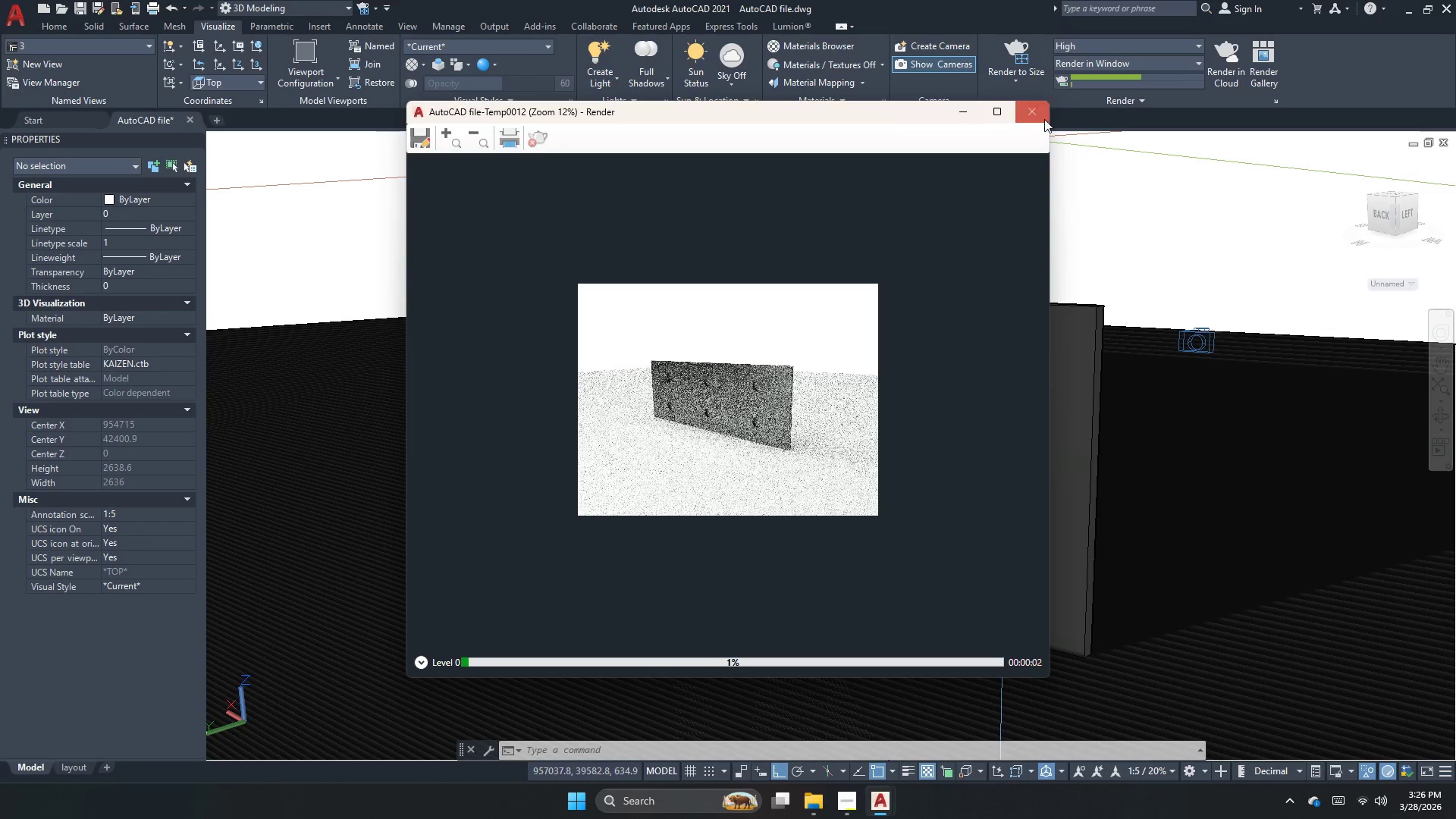 
left_click([1044, 119])
 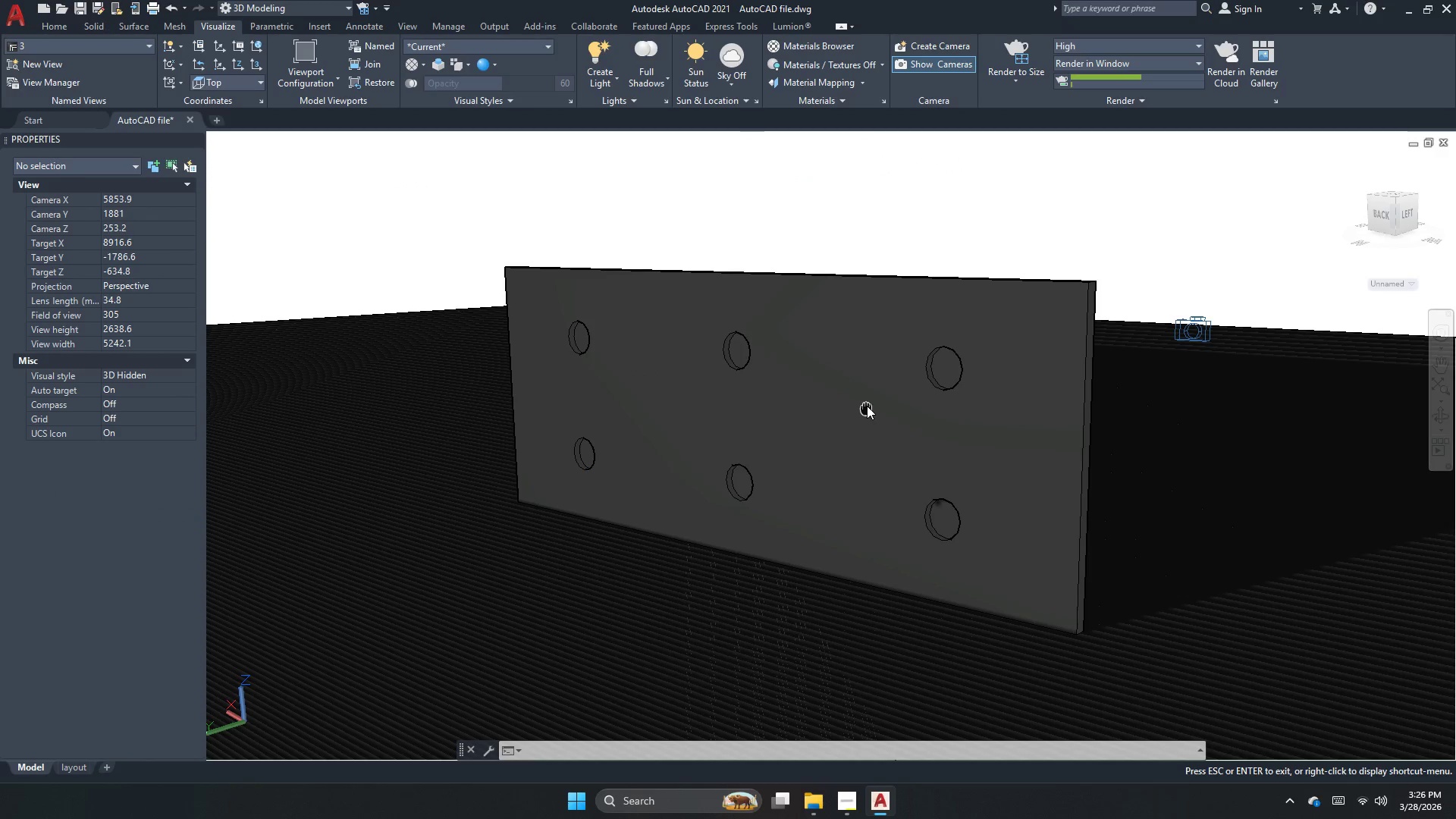 
left_click([1028, 51])
 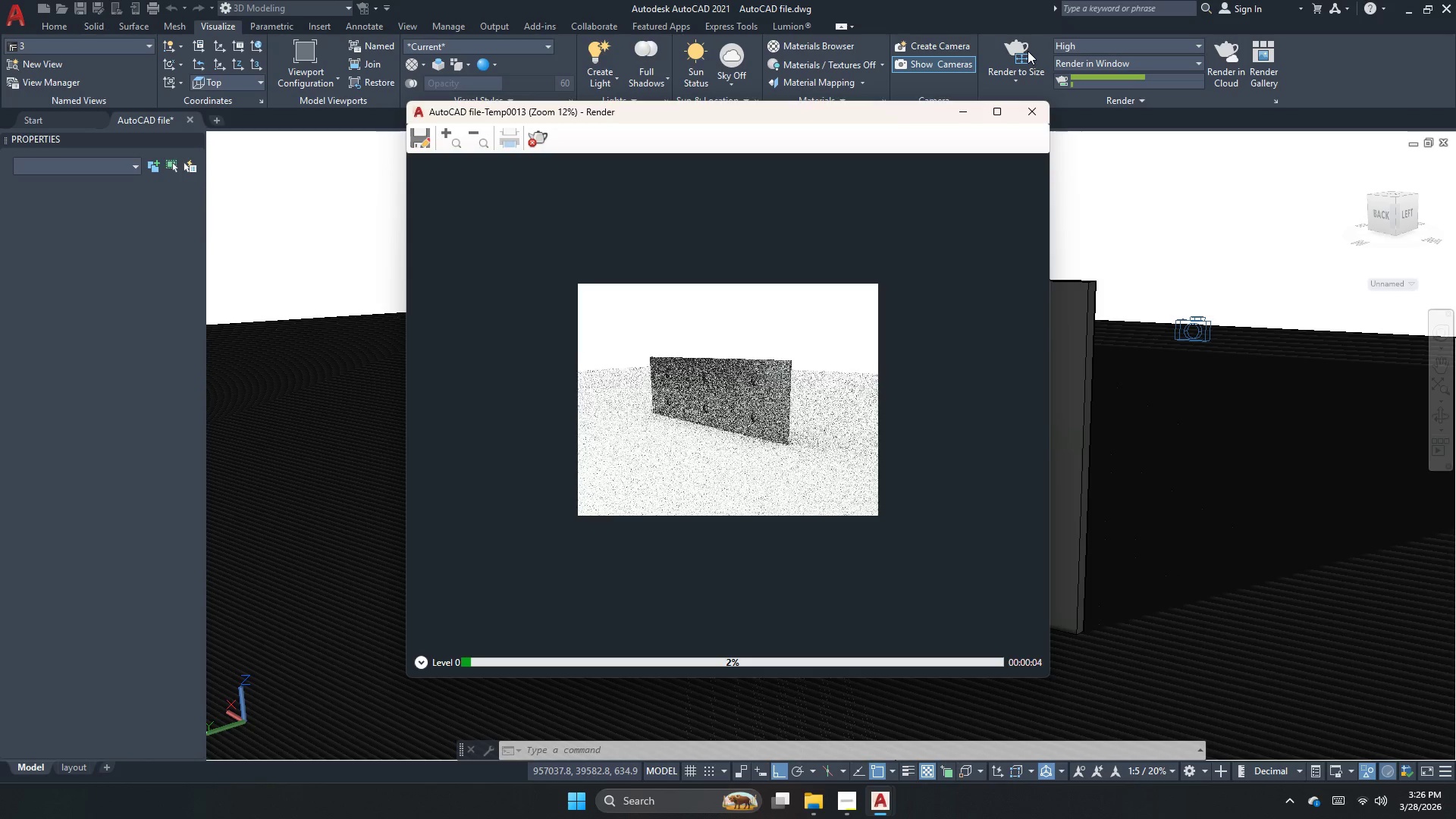 
wait(7.33)
 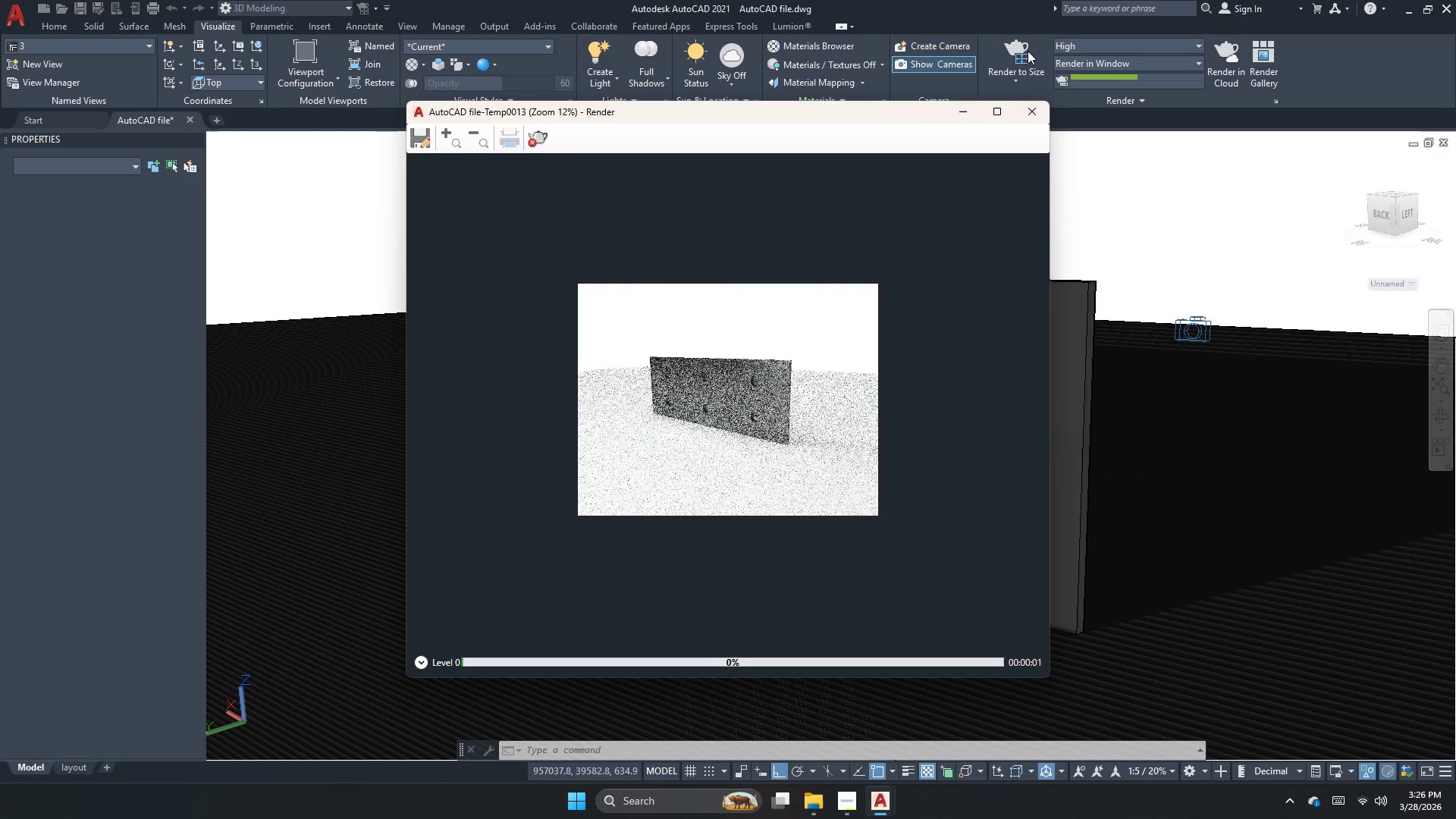 
left_click([537, 145])
 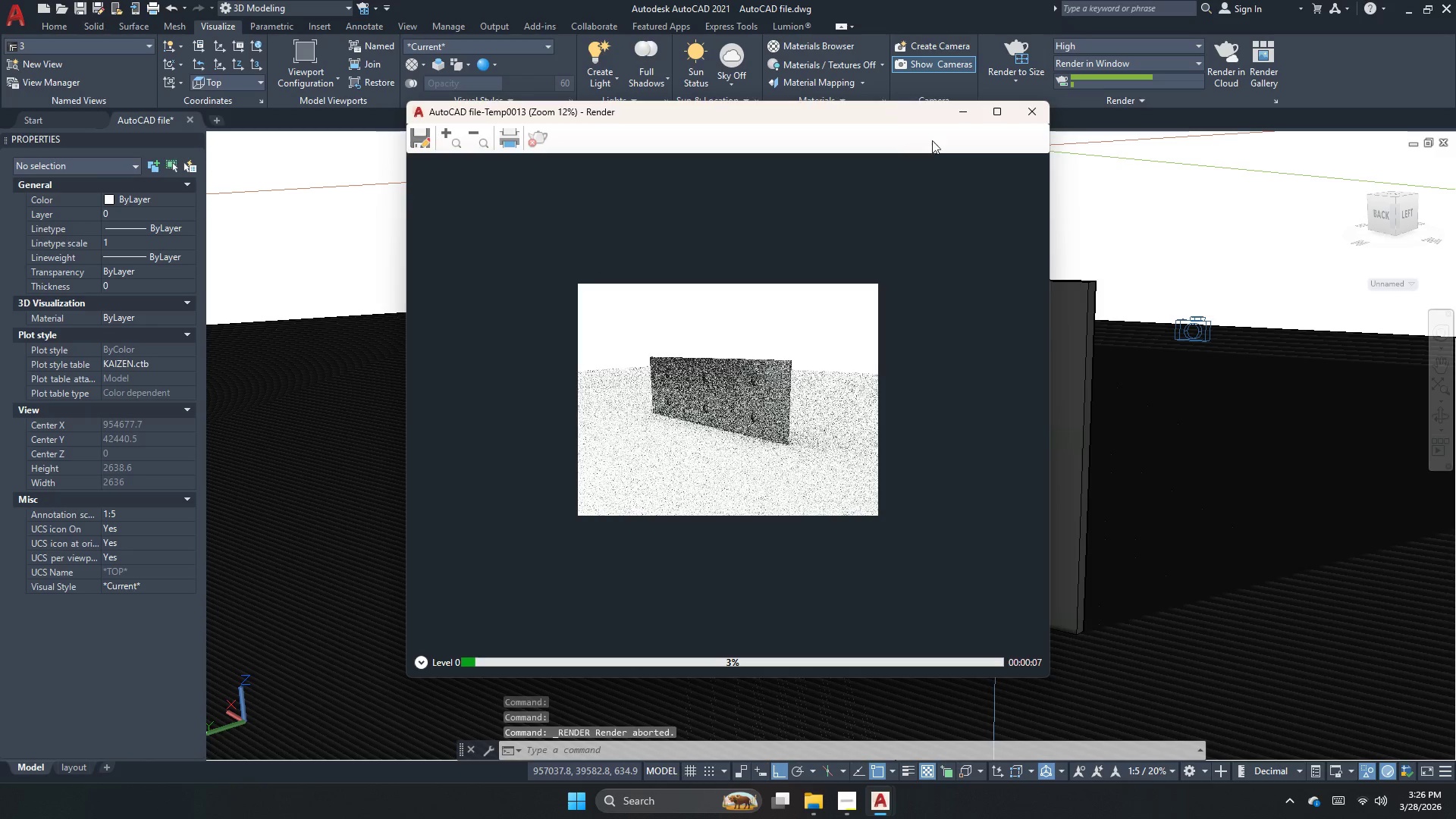 
left_click([1028, 109])
 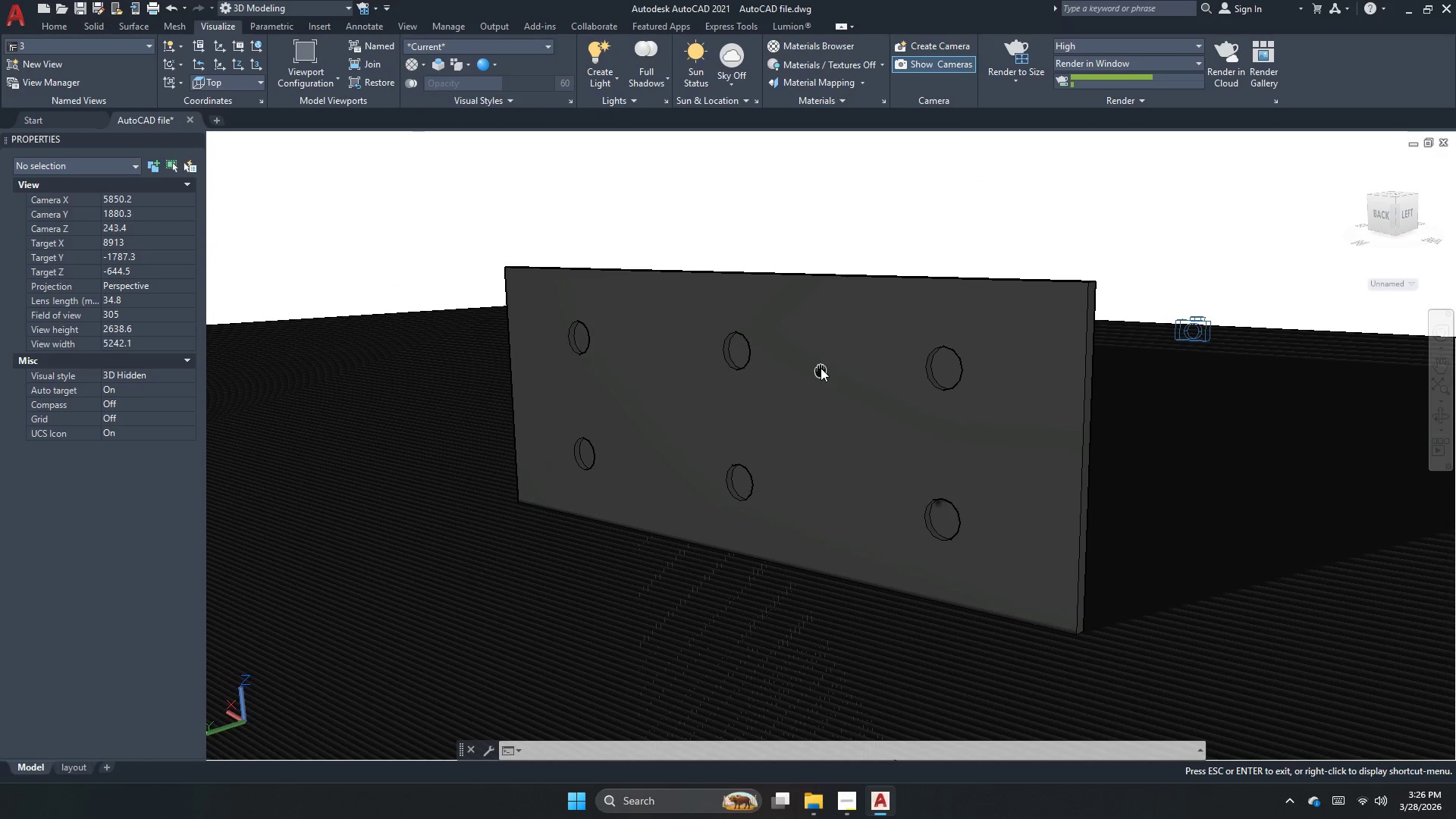 
left_click([1034, 42])
 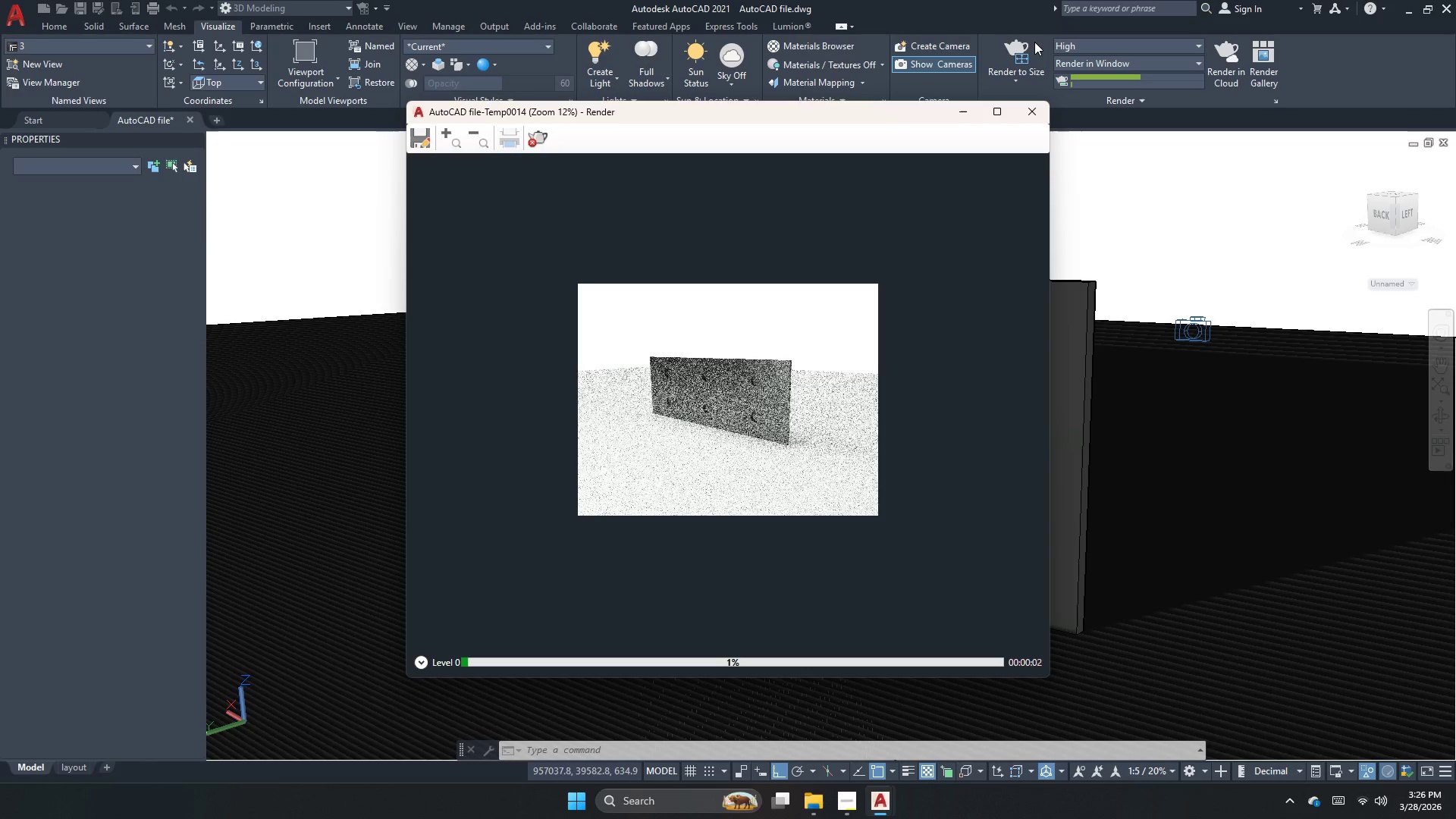 
left_click([537, 136])
 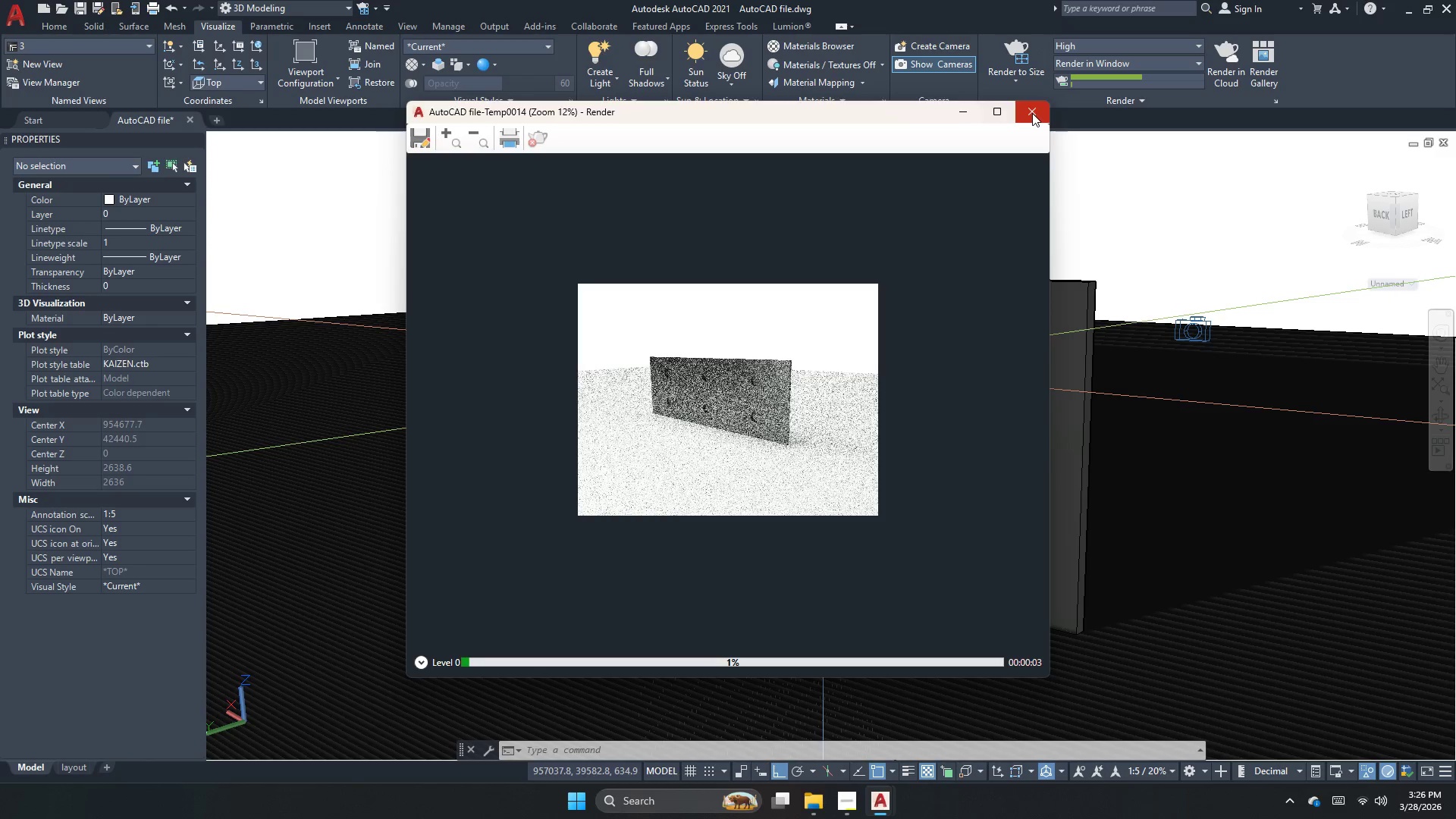 
left_click([1032, 111])
 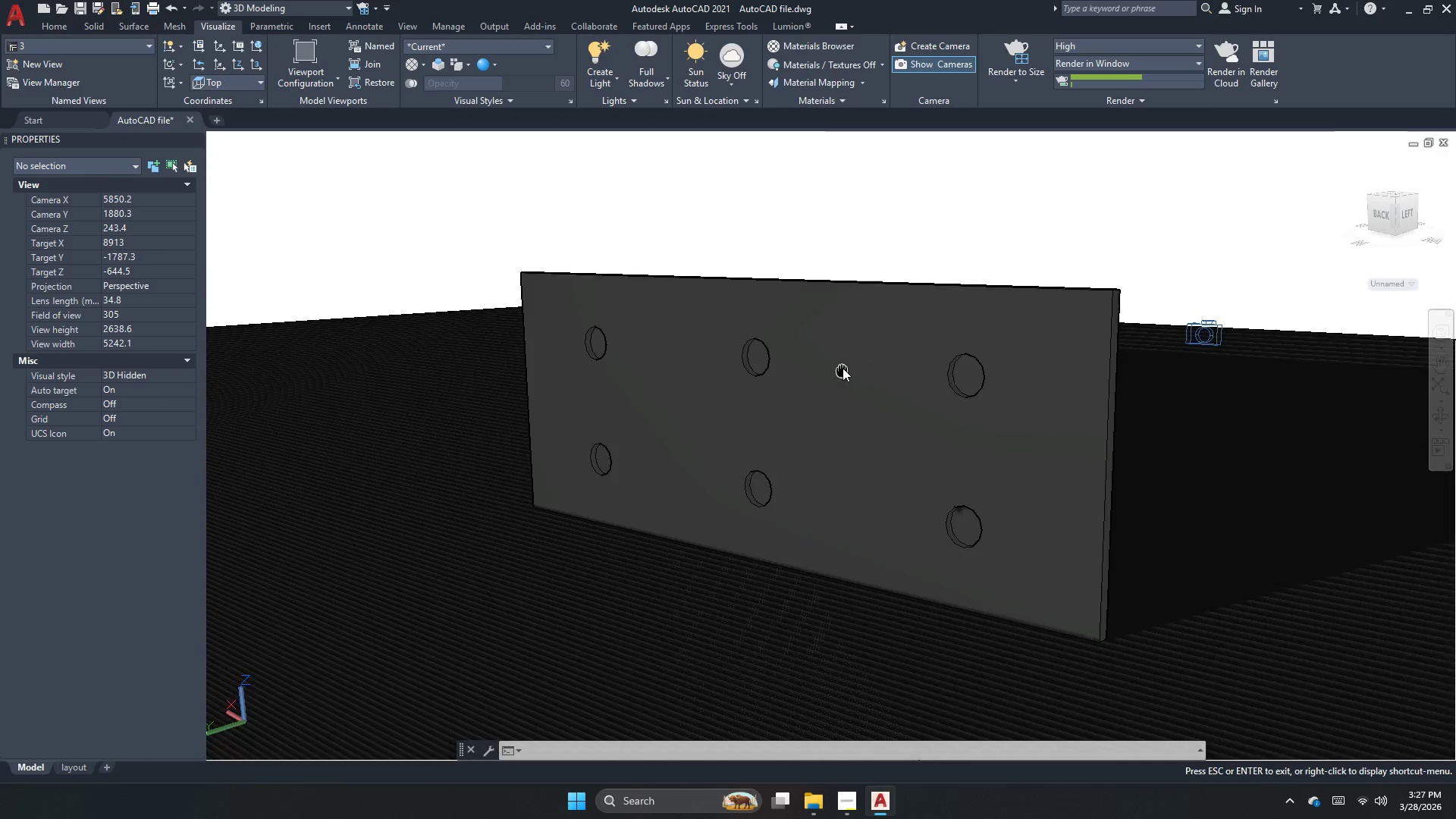 
wait(5.06)
 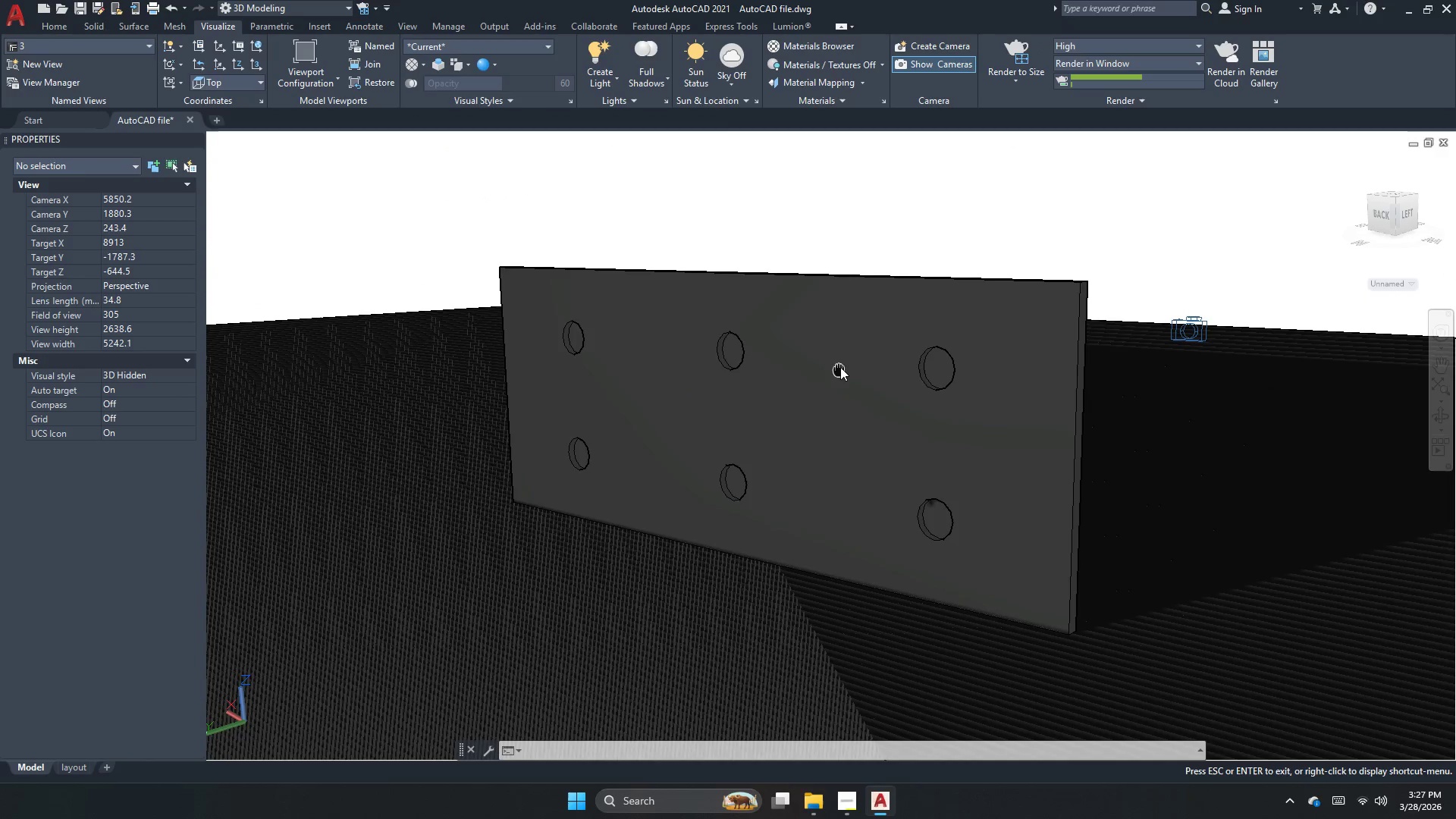 
left_click([1006, 60])
 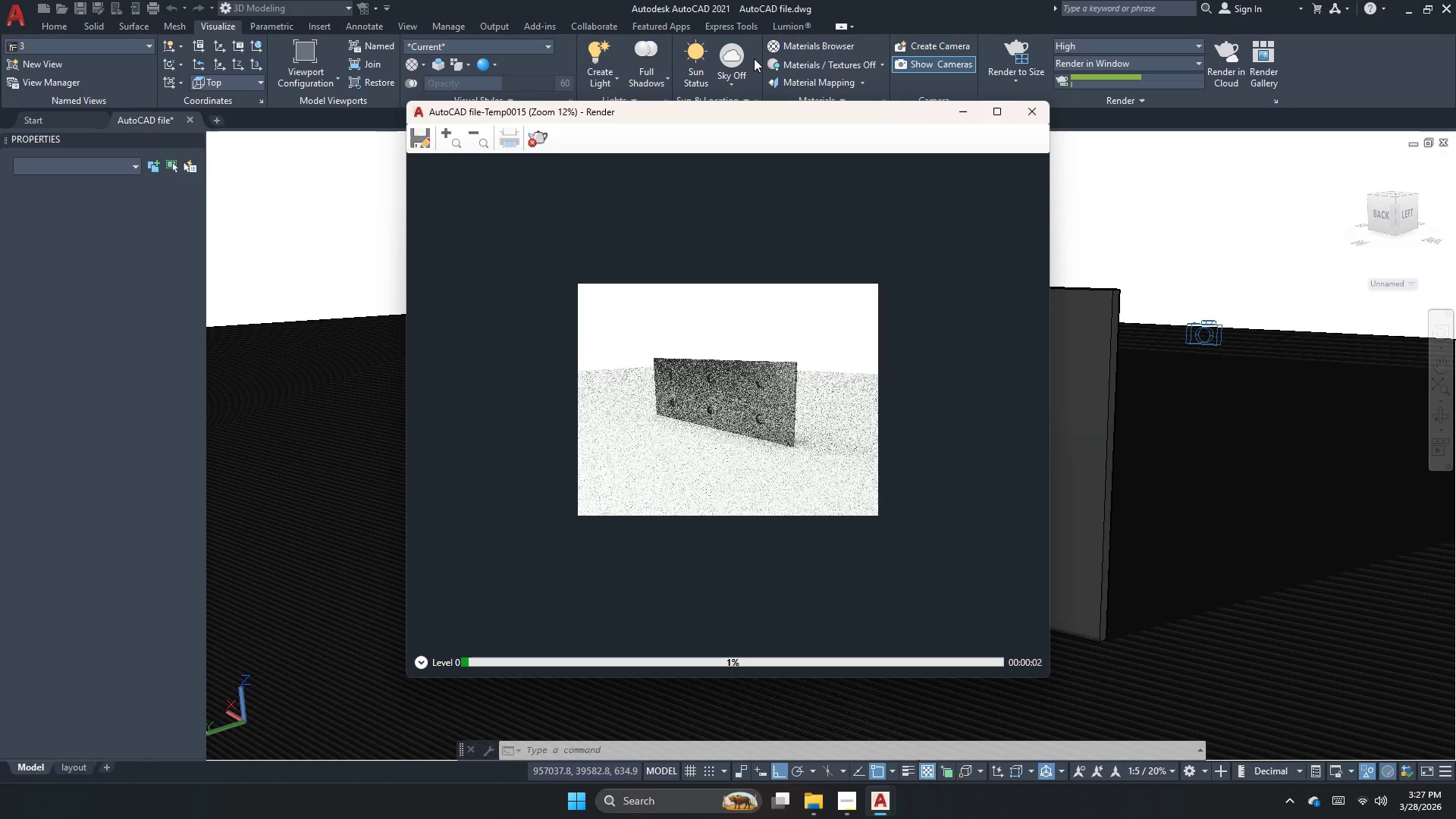 
left_click([540, 141])
 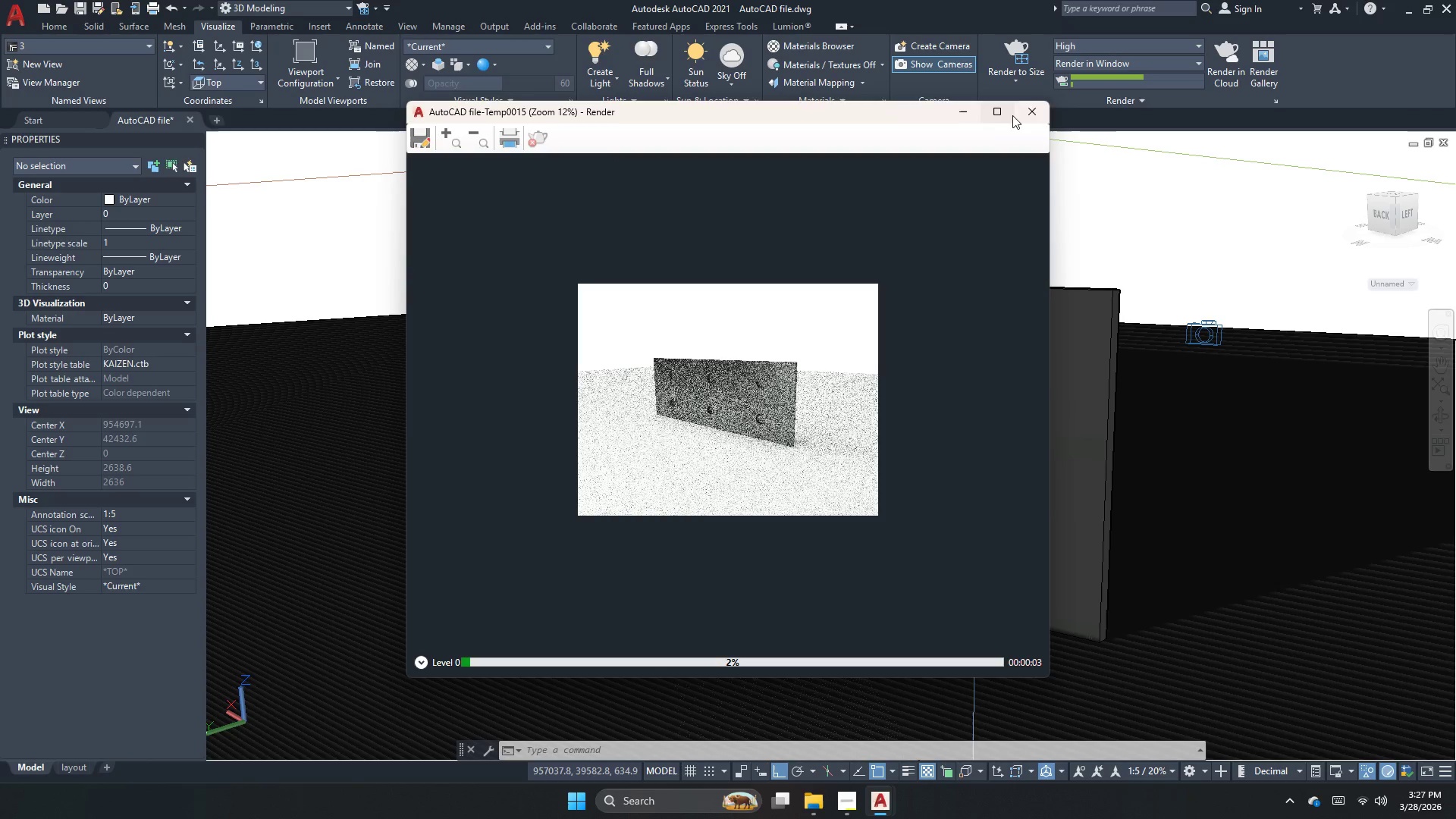 
left_click([1025, 111])
 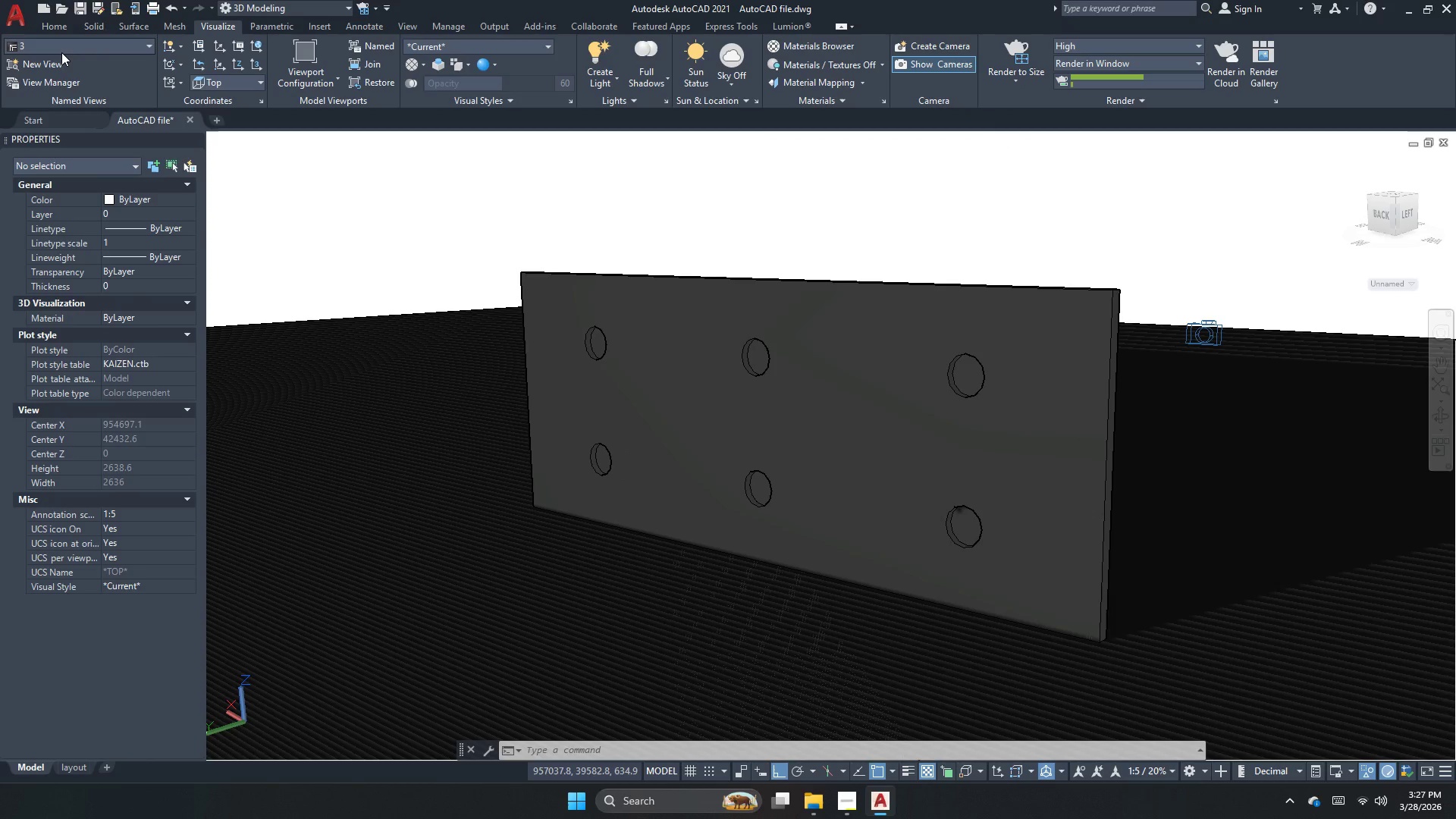 
left_click([46, 67])
 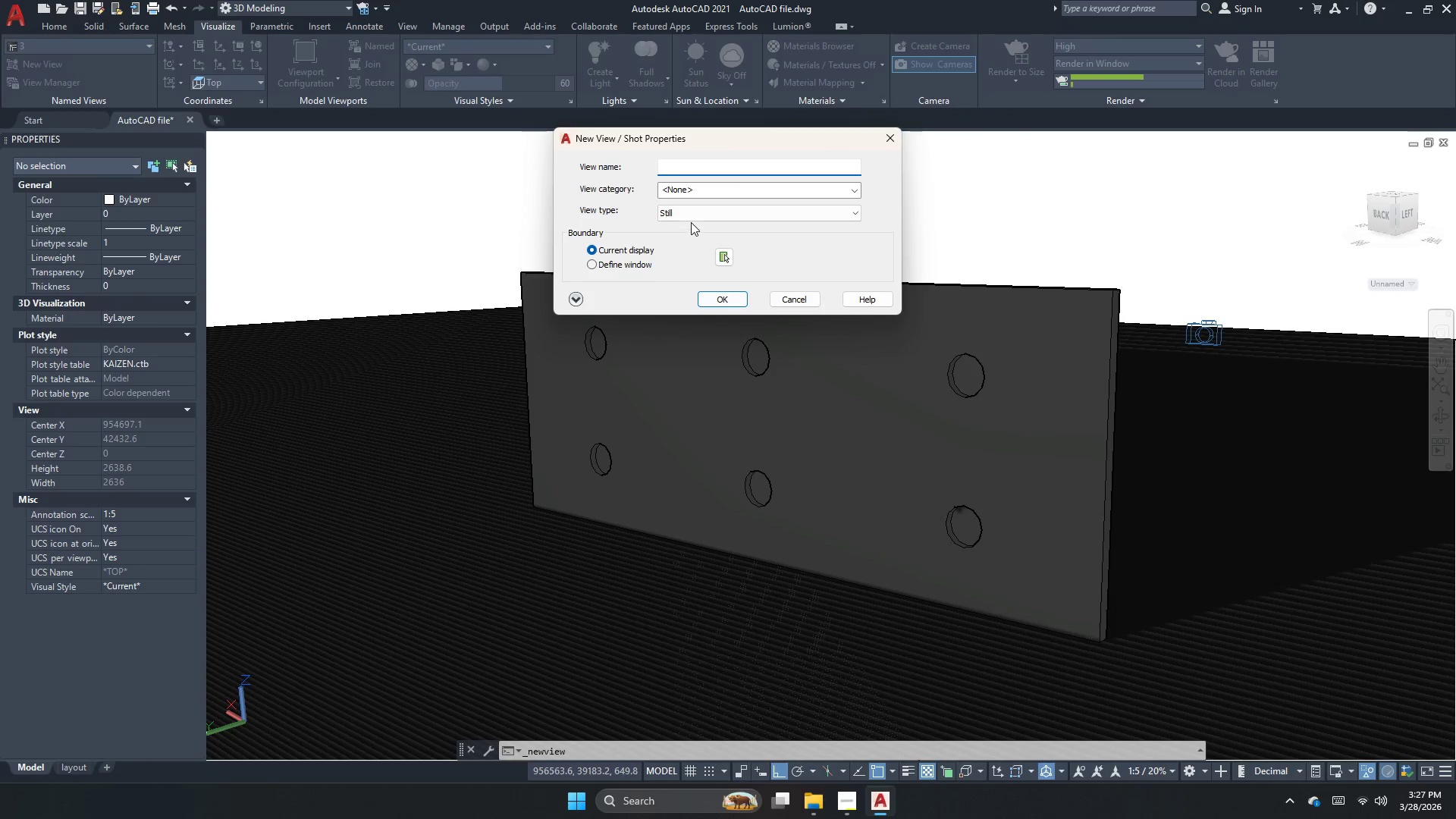 
type(rear )
 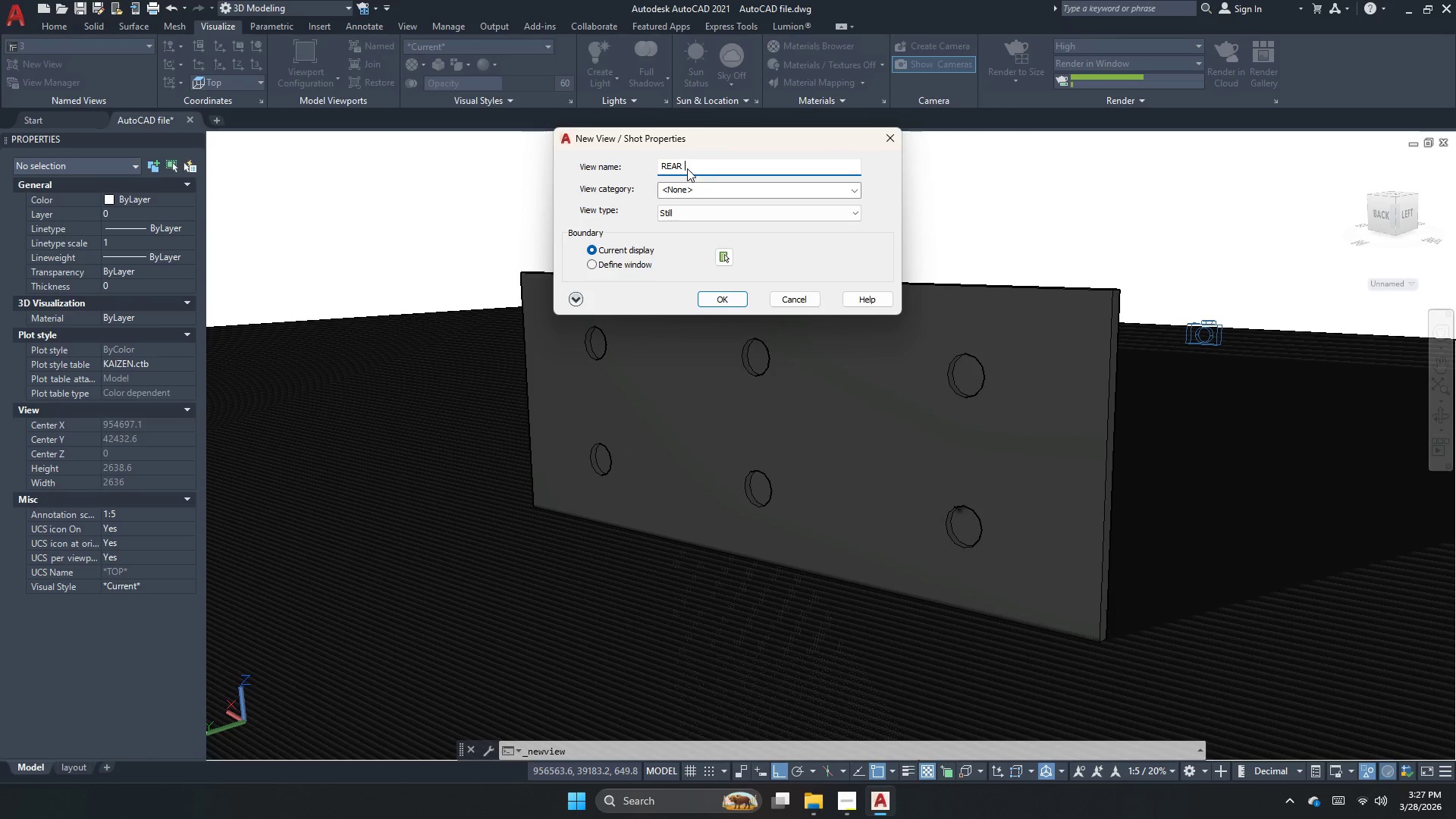 
type( per)
key(Backspace)
key(Backspace)
key(Backspace)
key(Backspace)
type(per)
 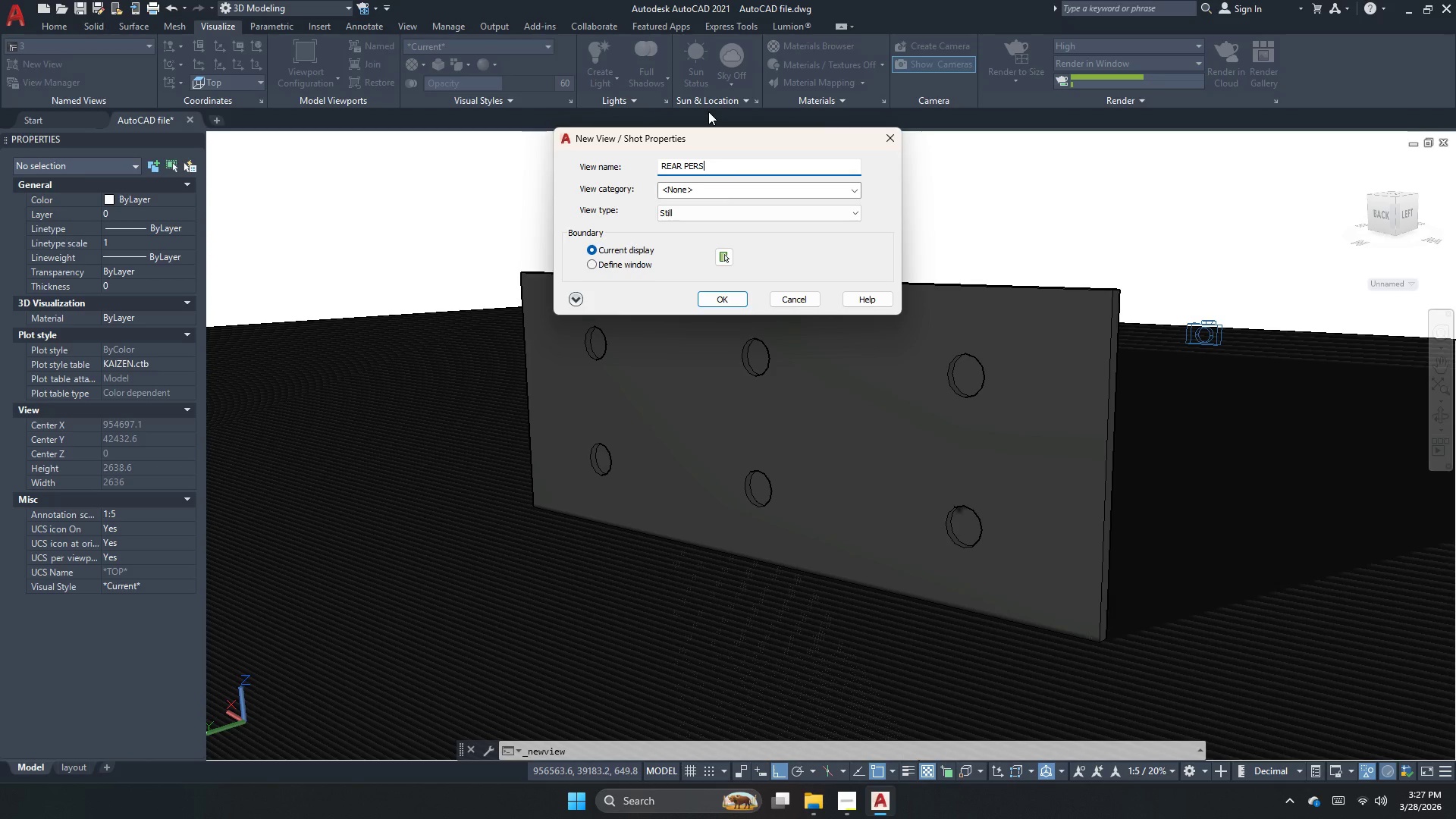 
key(S)
 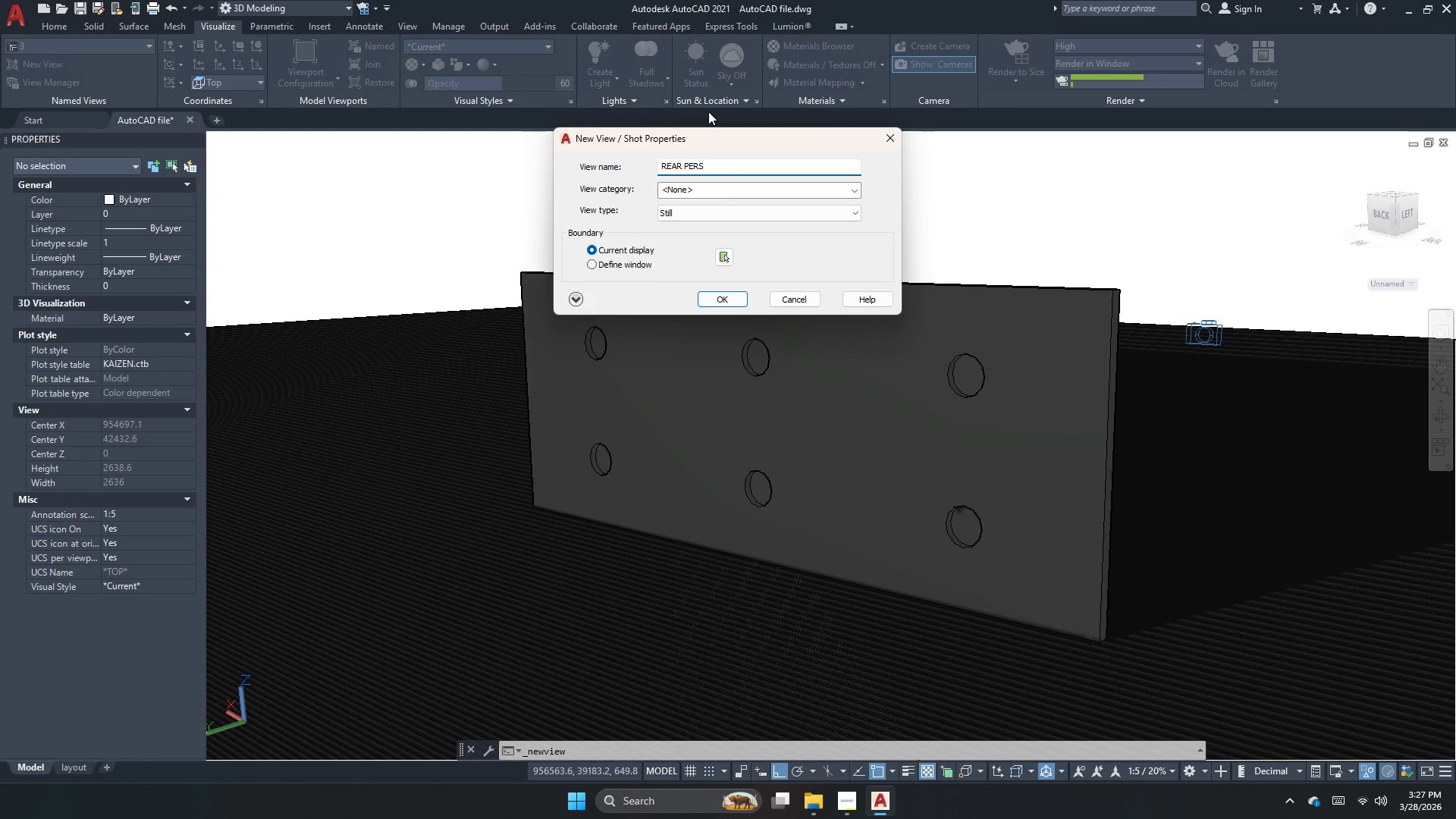 
scroll: coordinate [711, 108], scroll_direction: down, amount: 1.0
 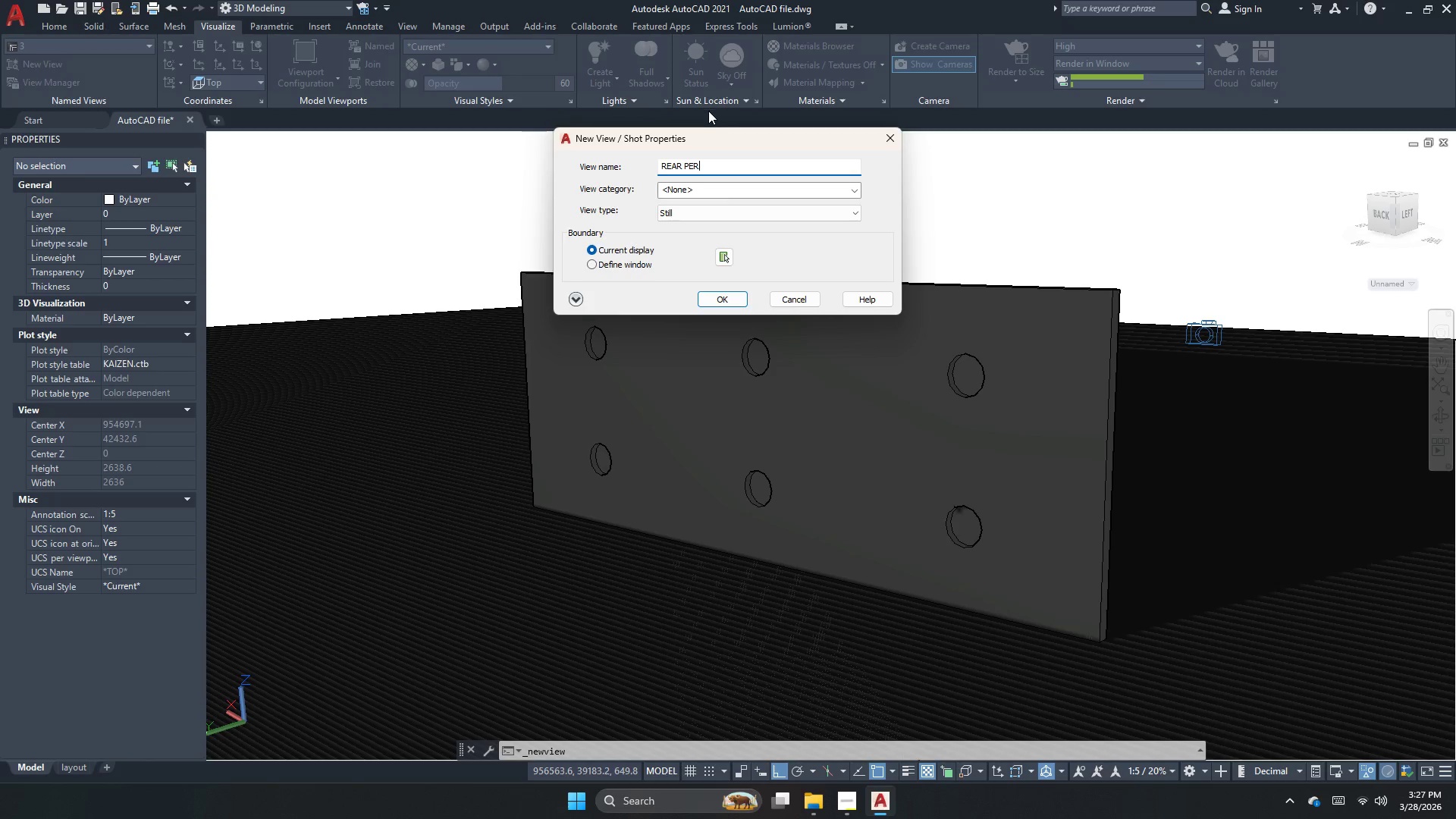 
type(pe)
 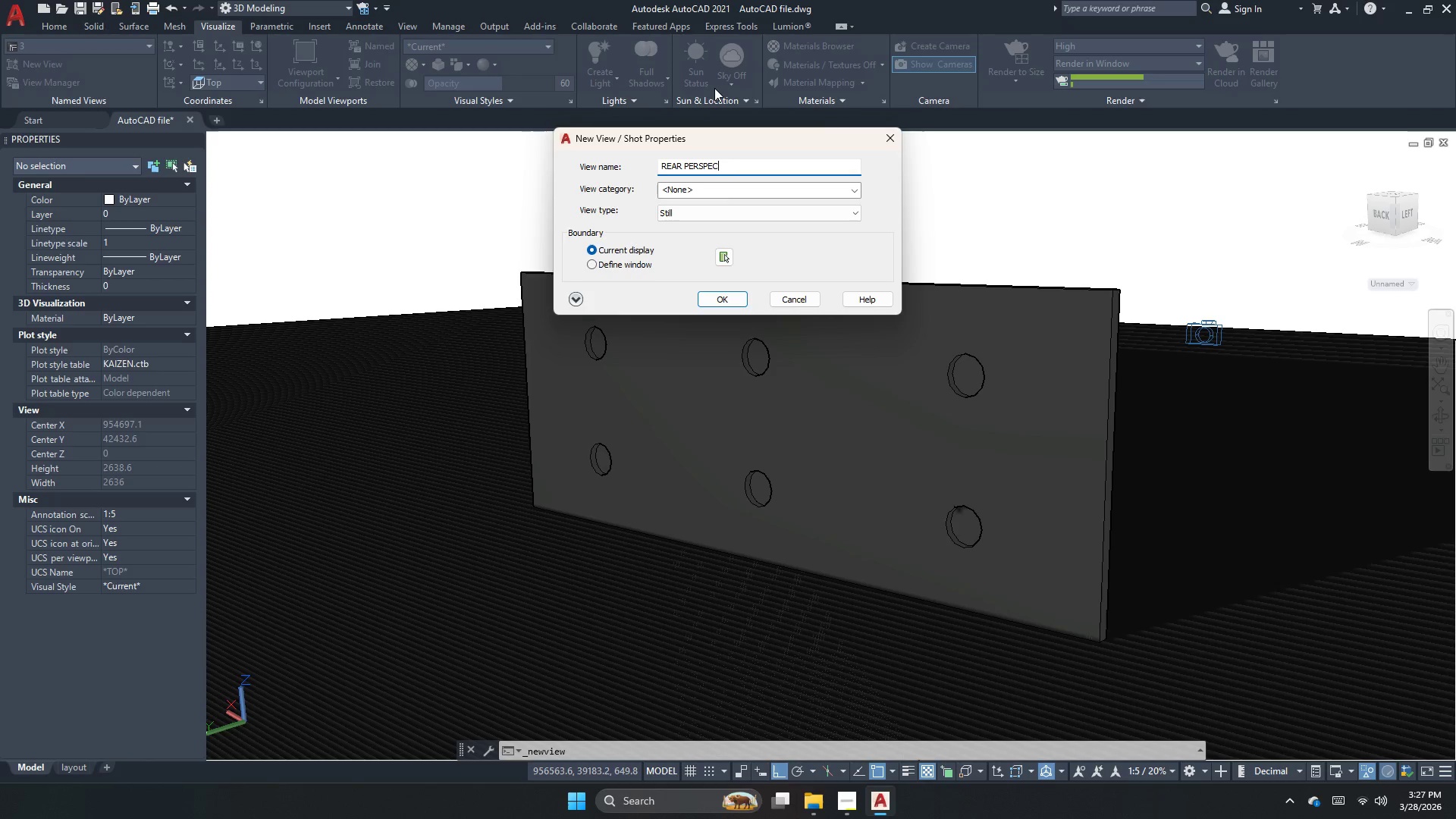 
type(ctive)
 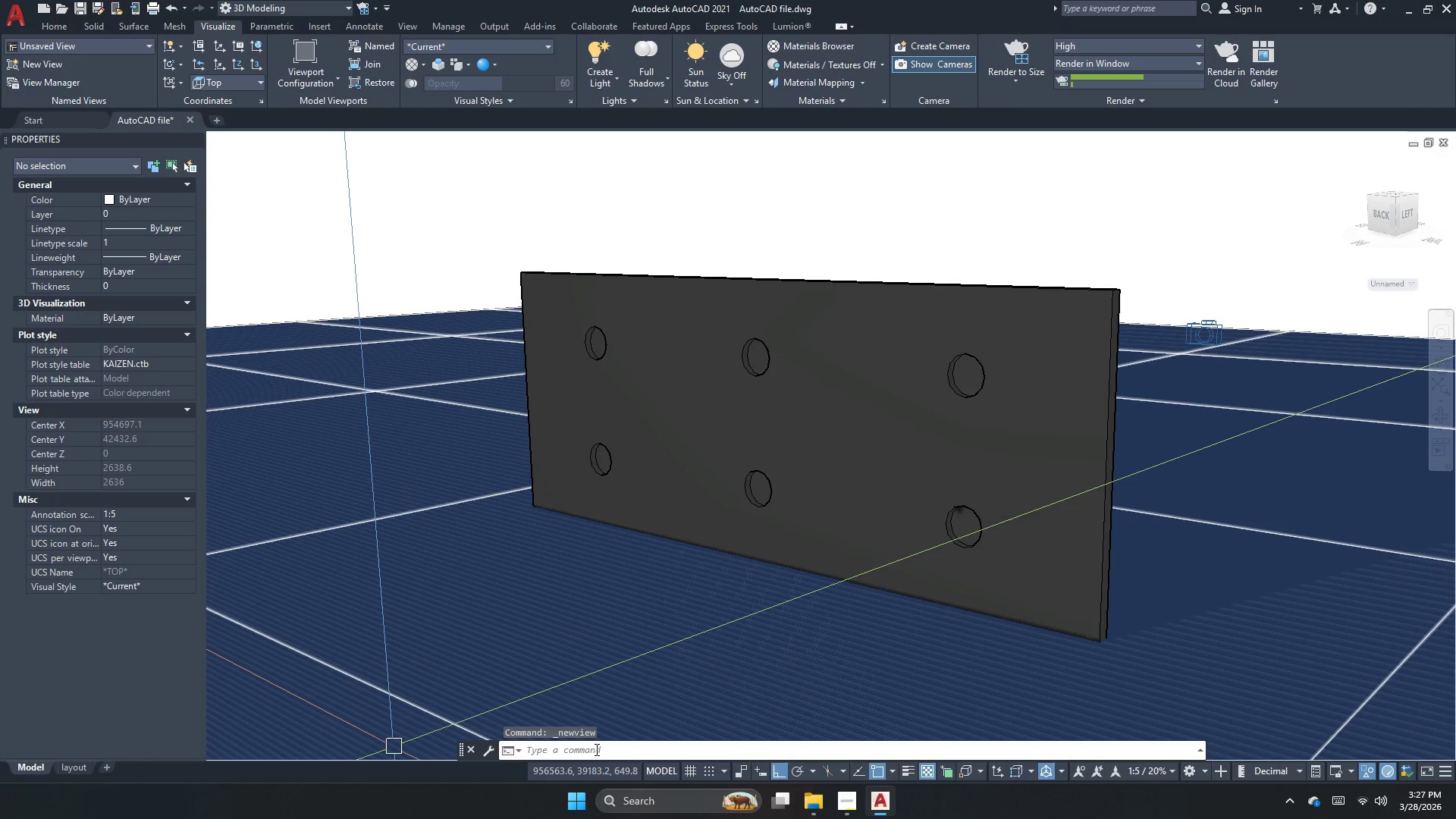 
wait(11.0)
 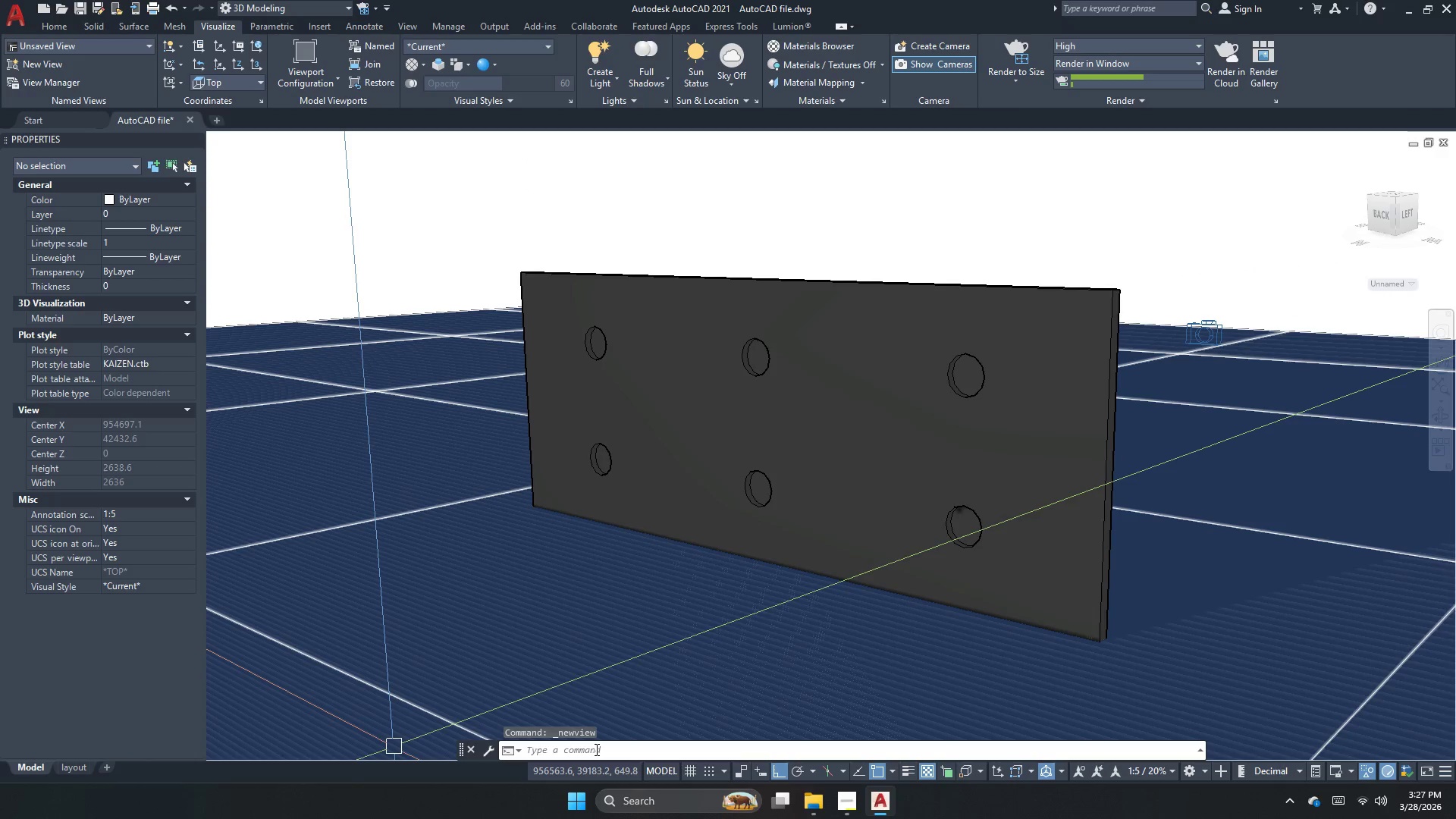 
left_click([1440, 421])
 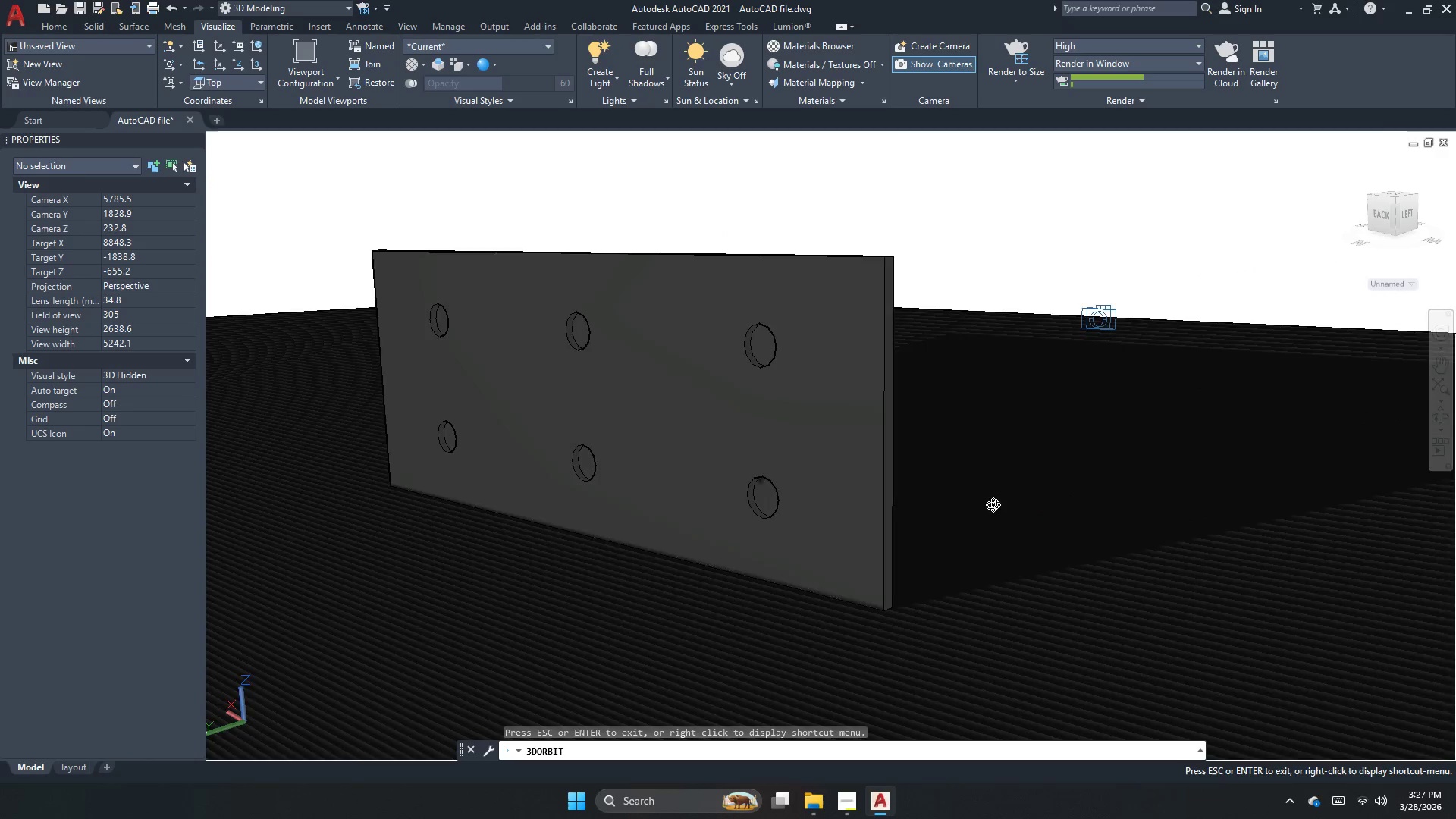 
left_click_drag(start_coordinate=[993, 504], to_coordinate=[761, 513])
 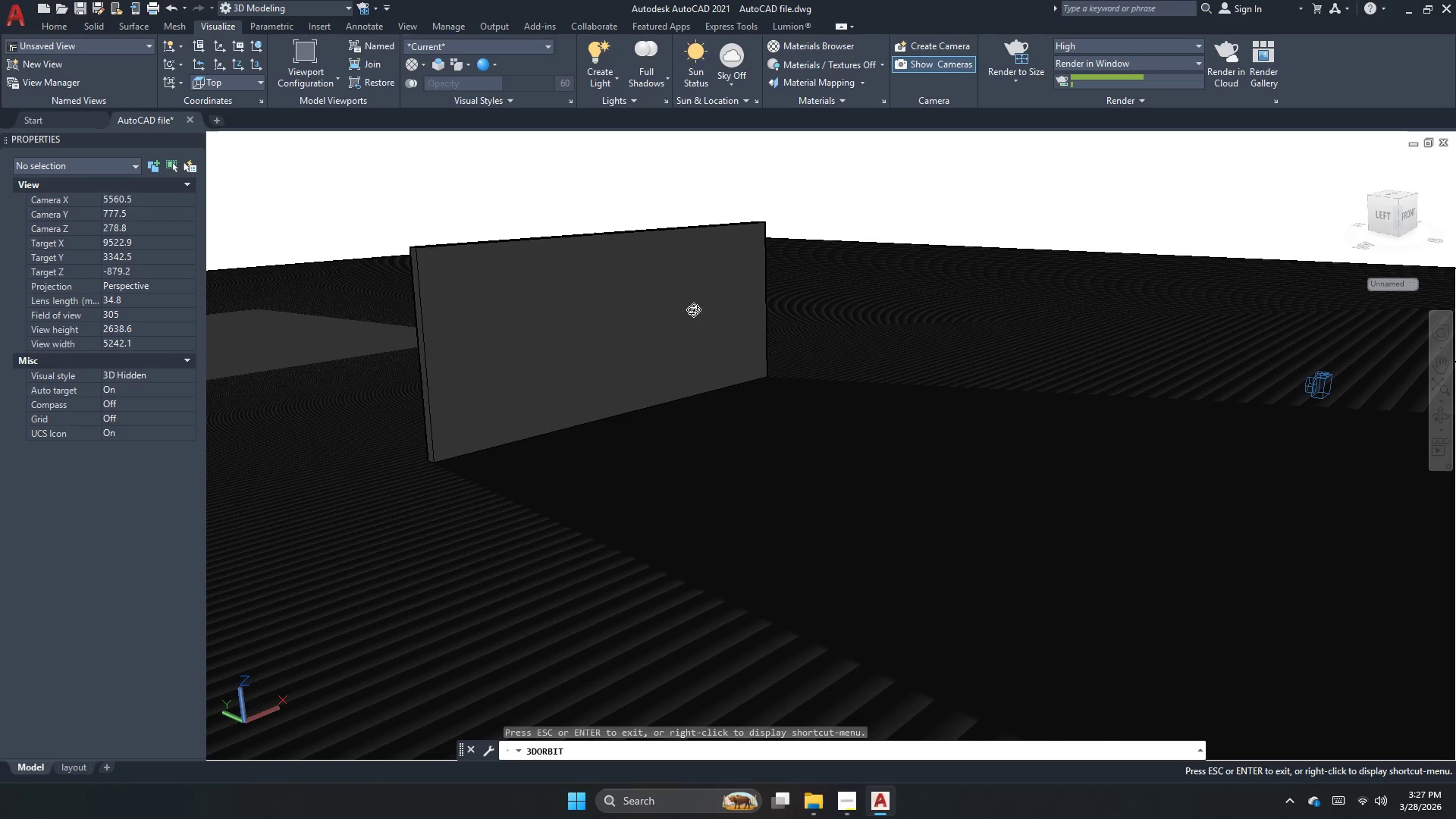 
scroll: coordinate [809, 394], scroll_direction: down, amount: 1.0
 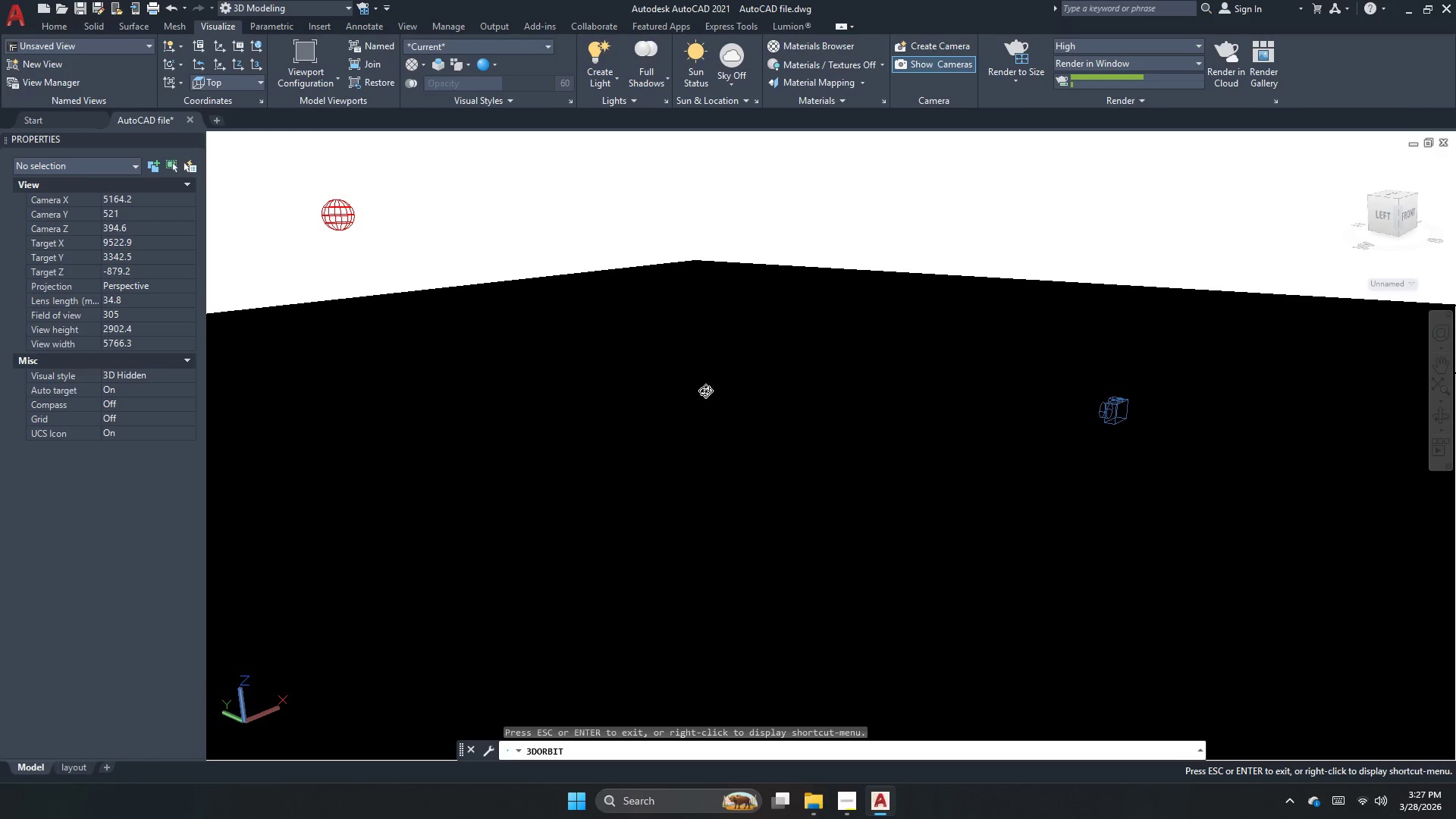 
key(Escape)
 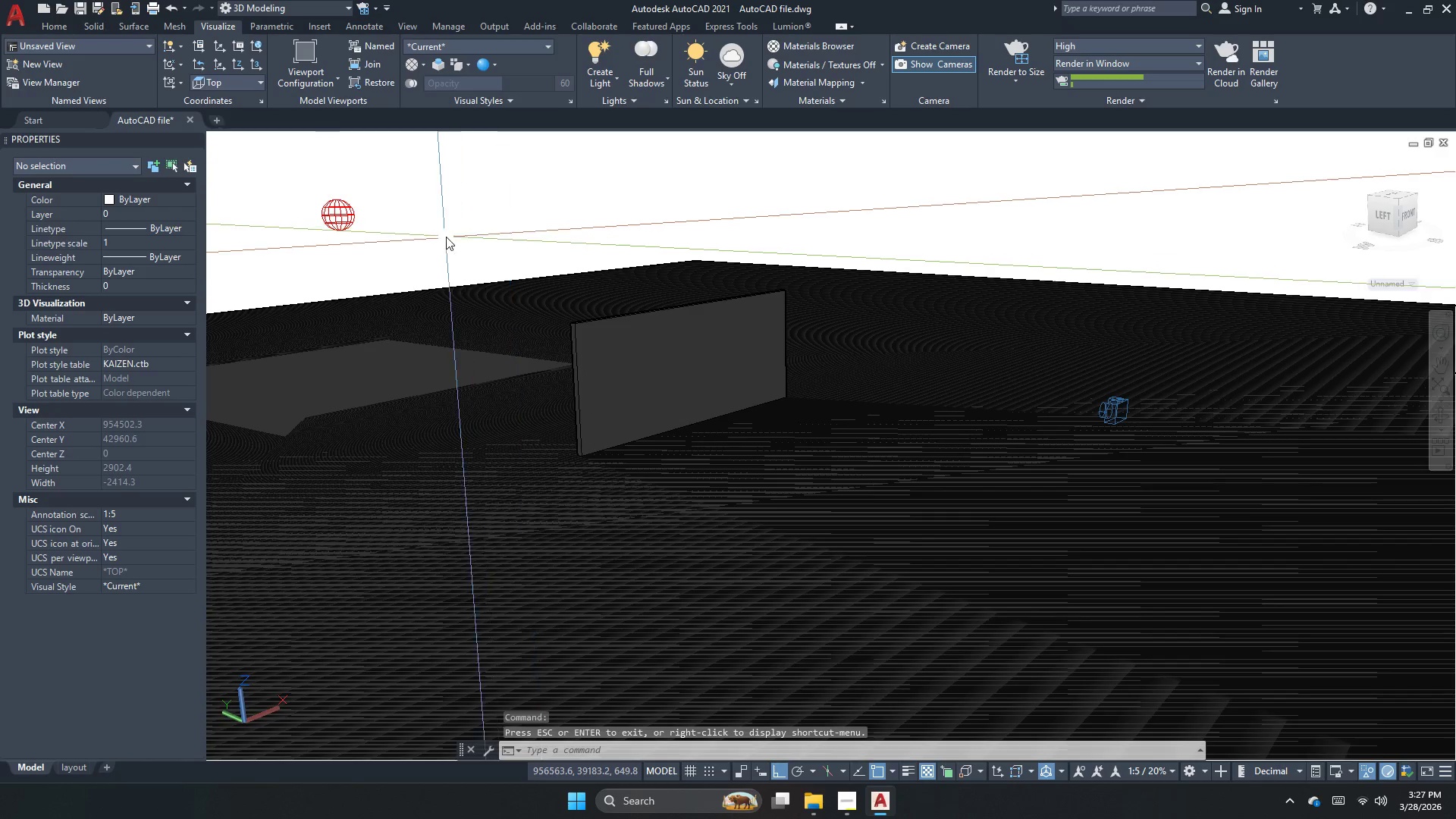 
right_click([497, 187])
 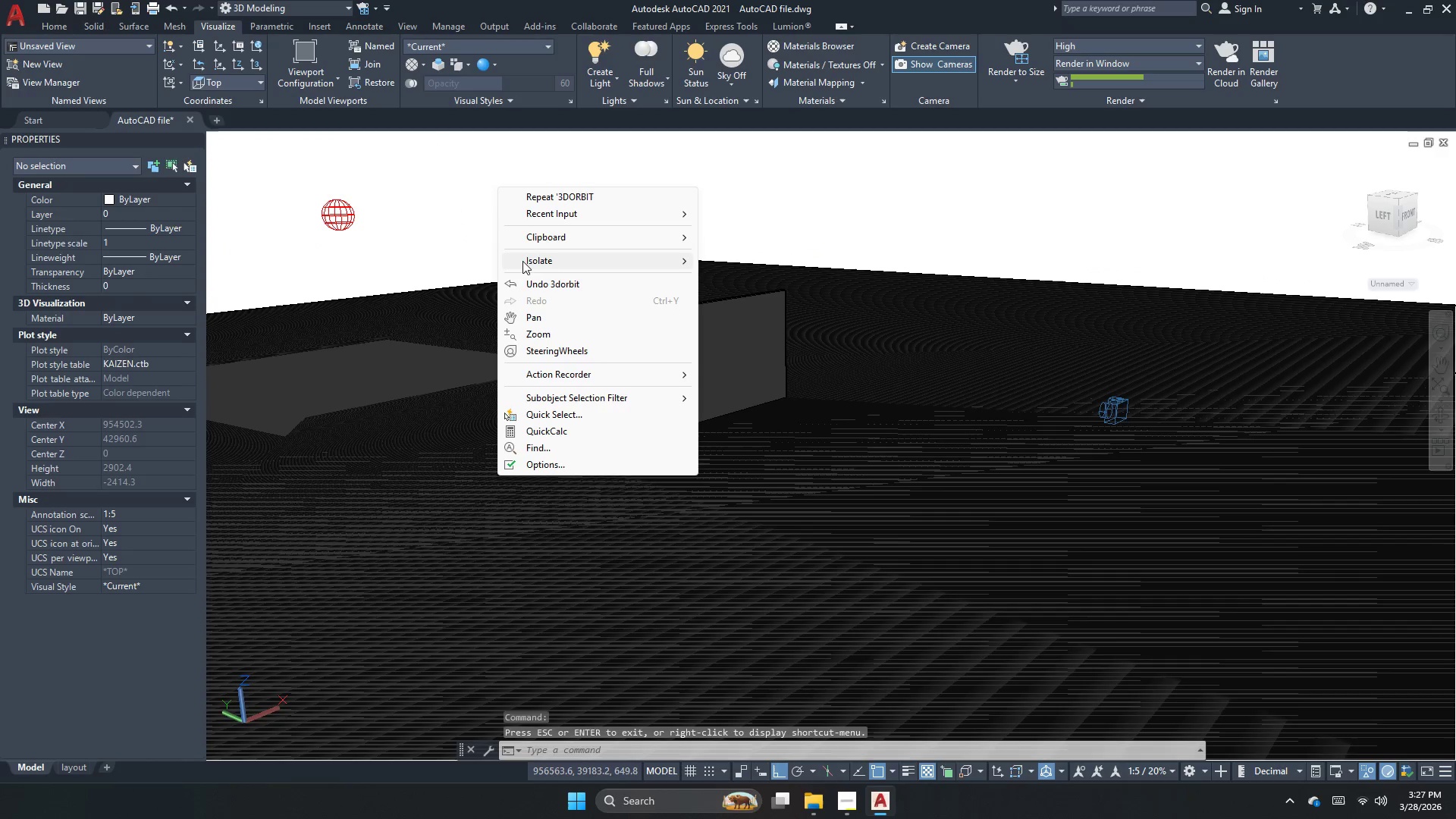 
left_click([526, 264])
 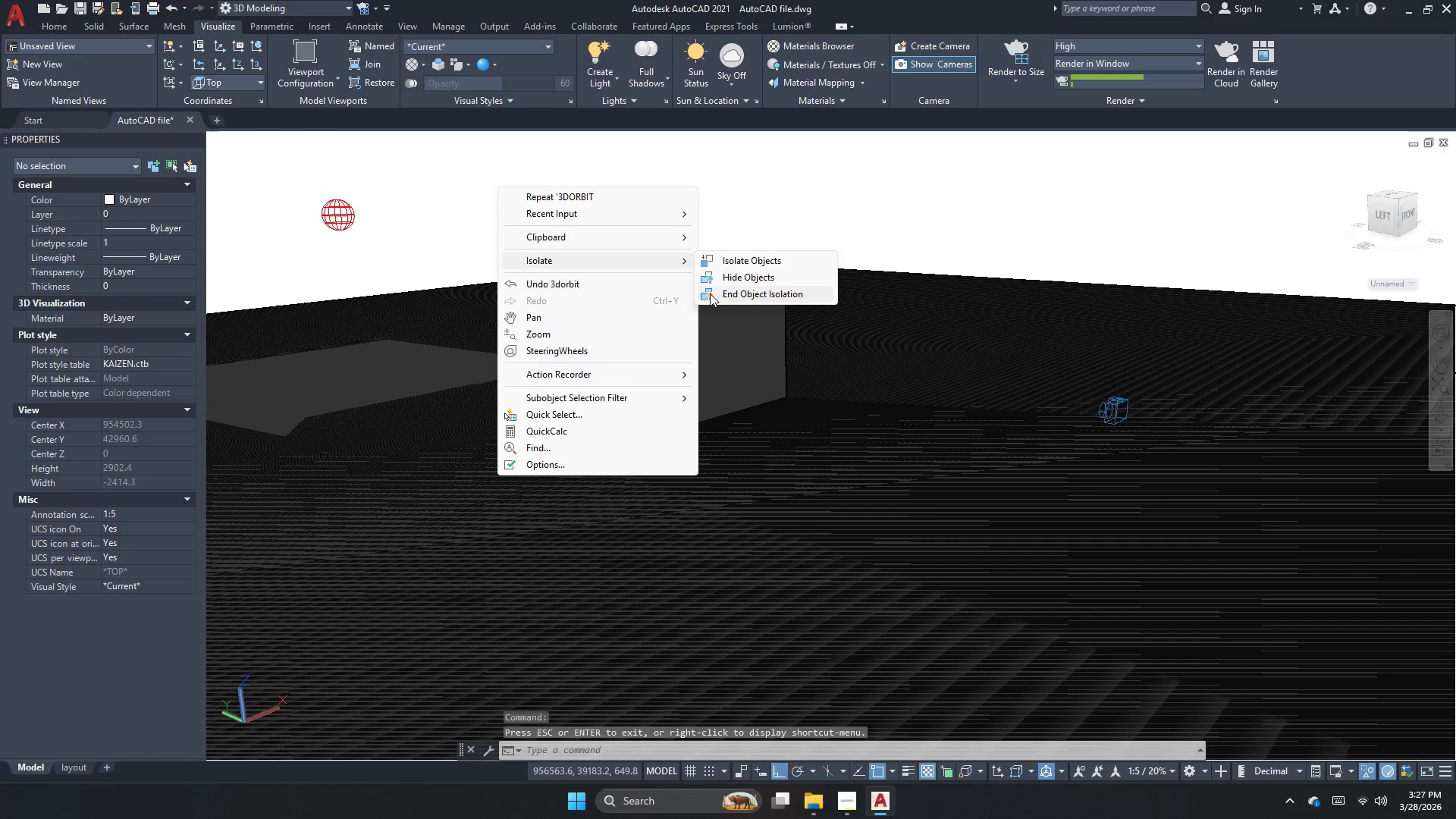 
left_click([720, 293])
 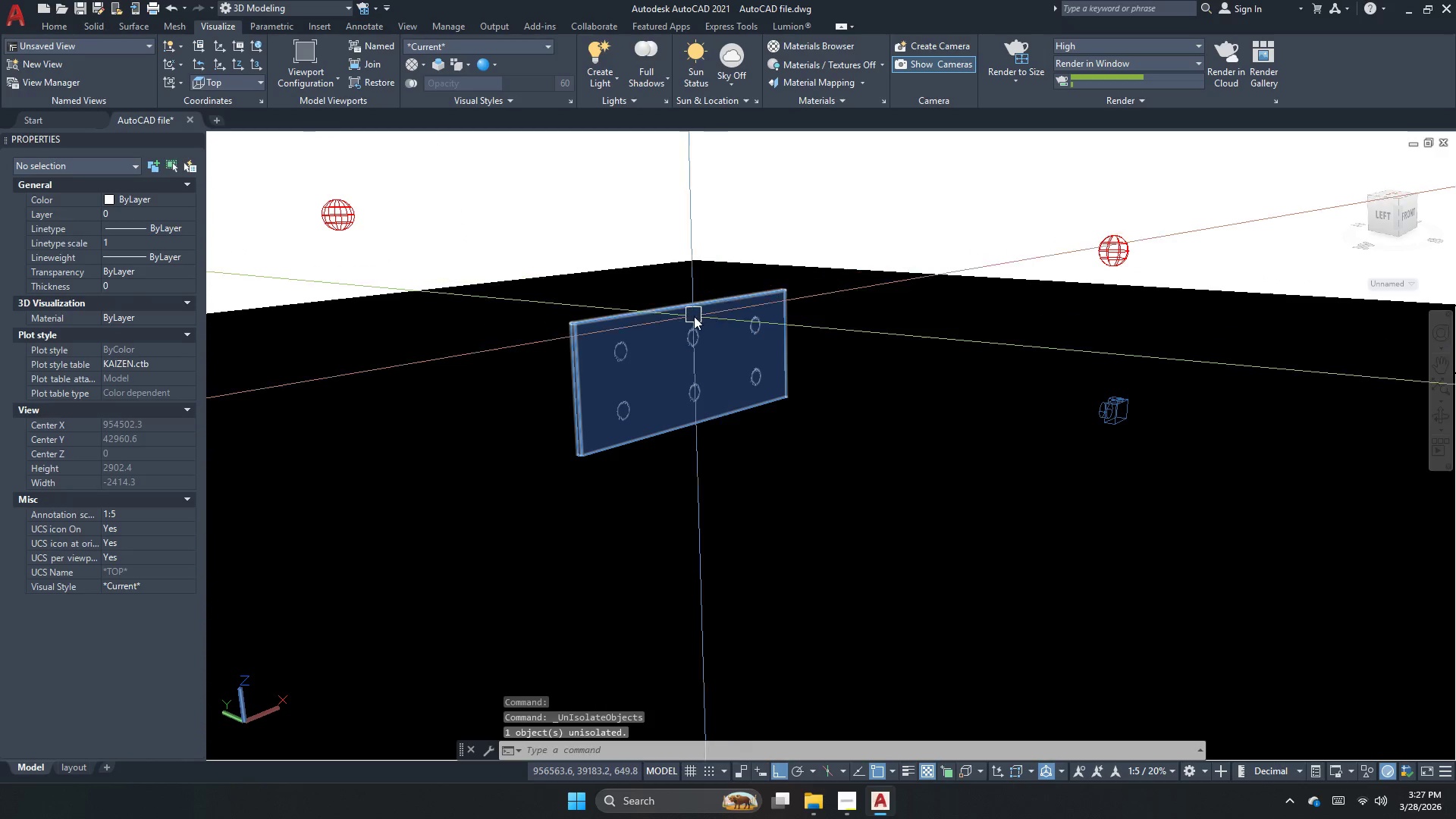 
scroll: coordinate [647, 362], scroll_direction: none, amount: 0.0
 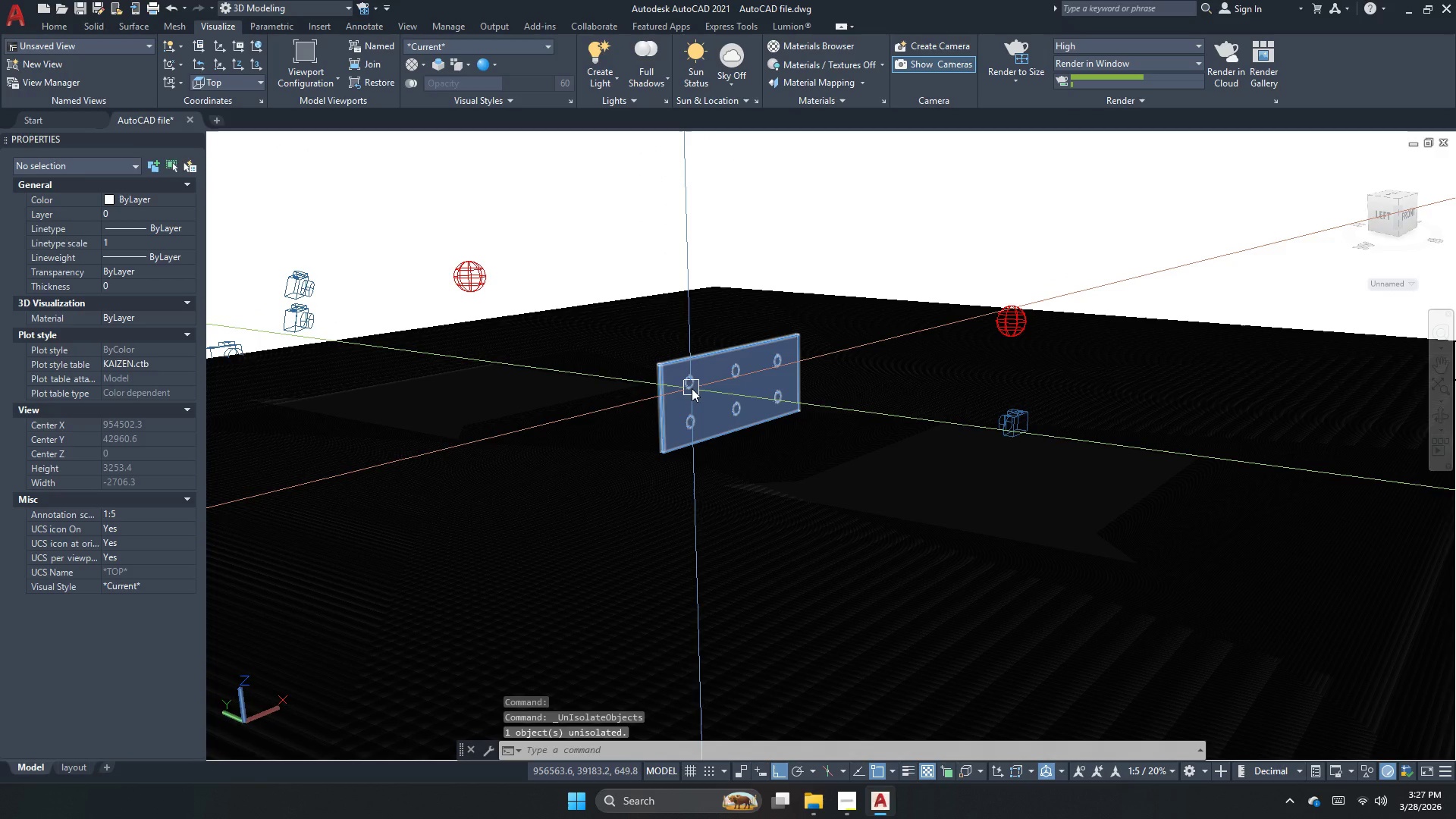 
scroll: coordinate [692, 388], scroll_direction: up, amount: 1.0
 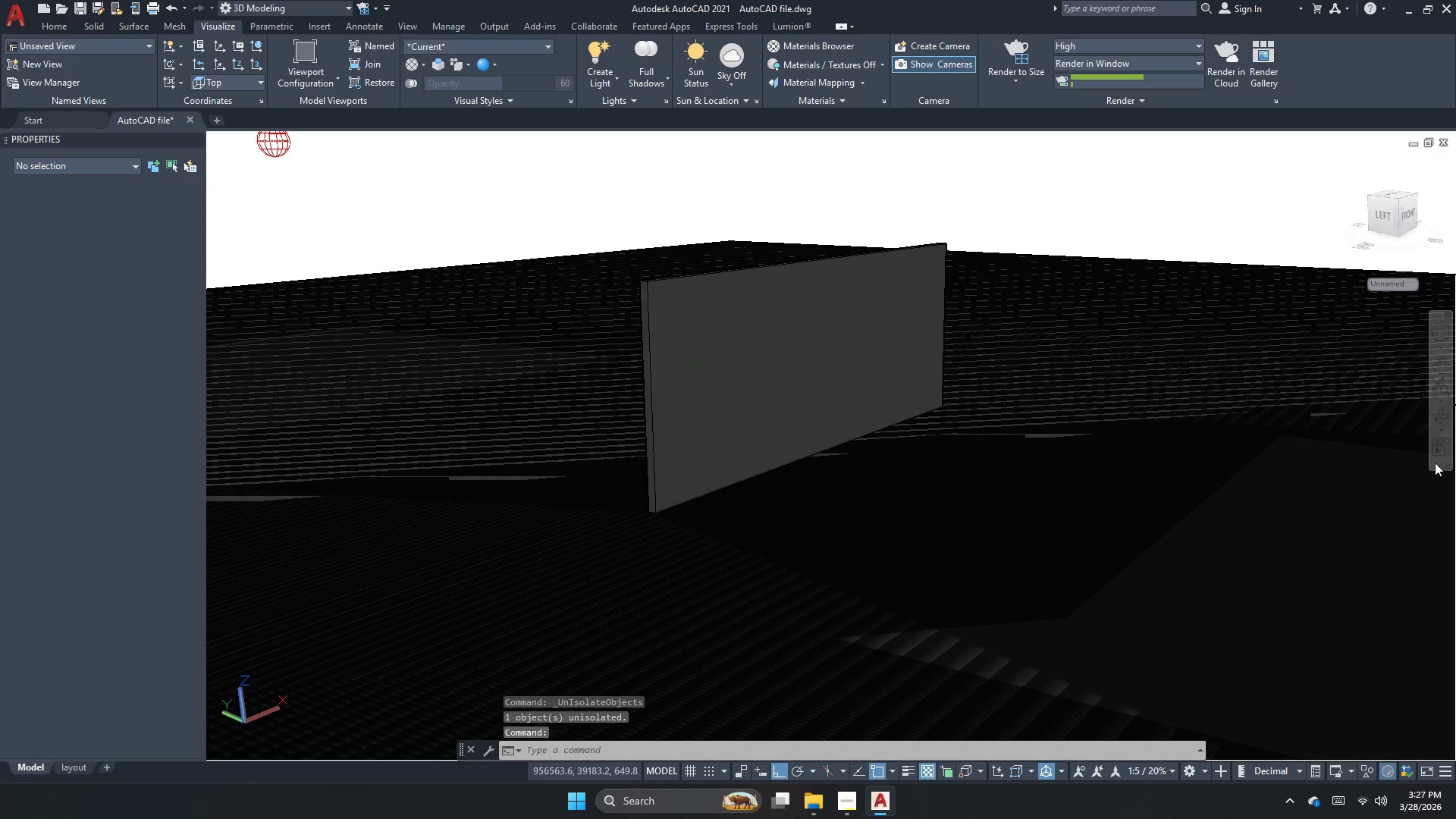 
left_click([1449, 416])
 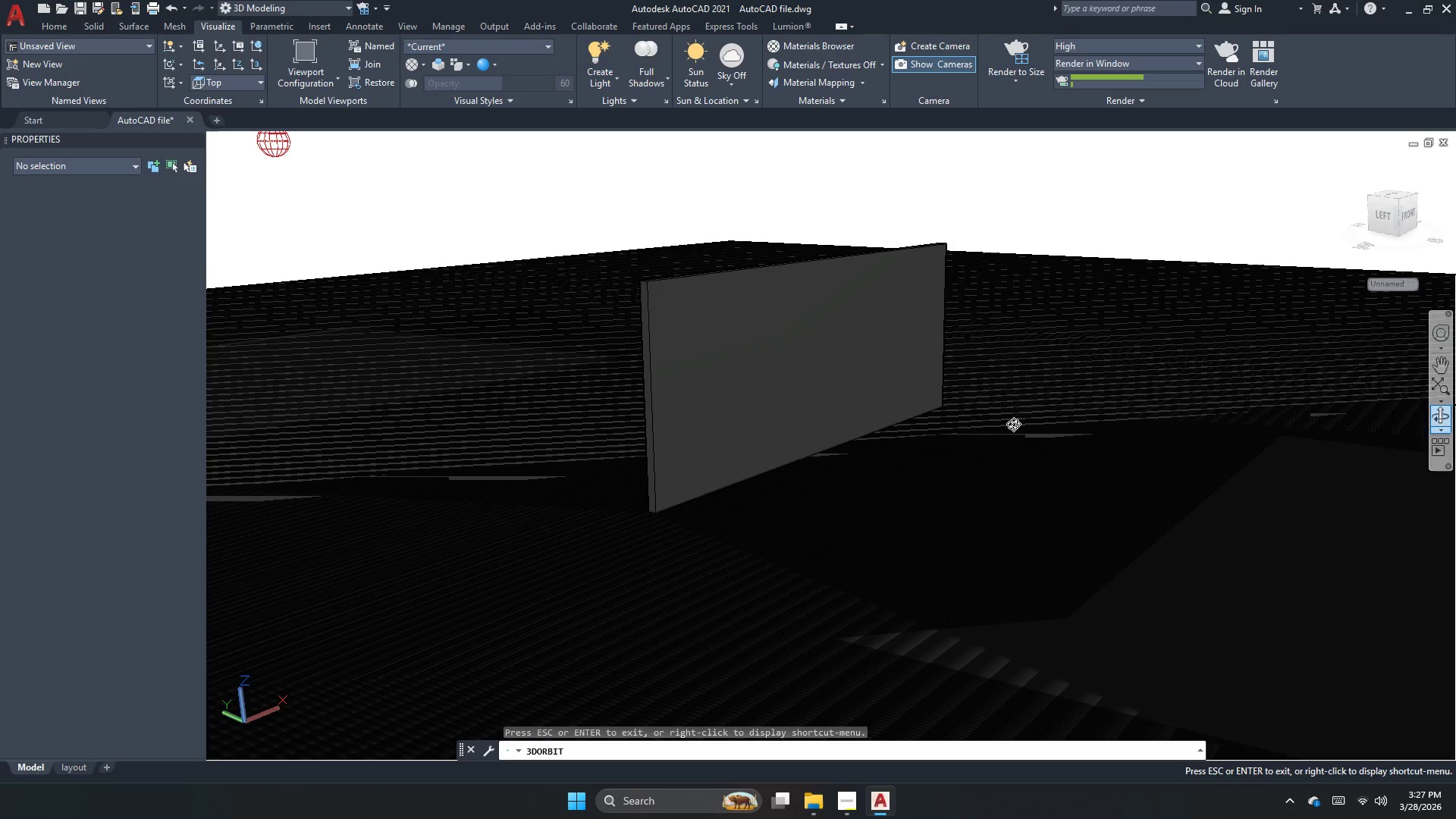 
left_click_drag(start_coordinate=[974, 429], to_coordinate=[953, 430])
 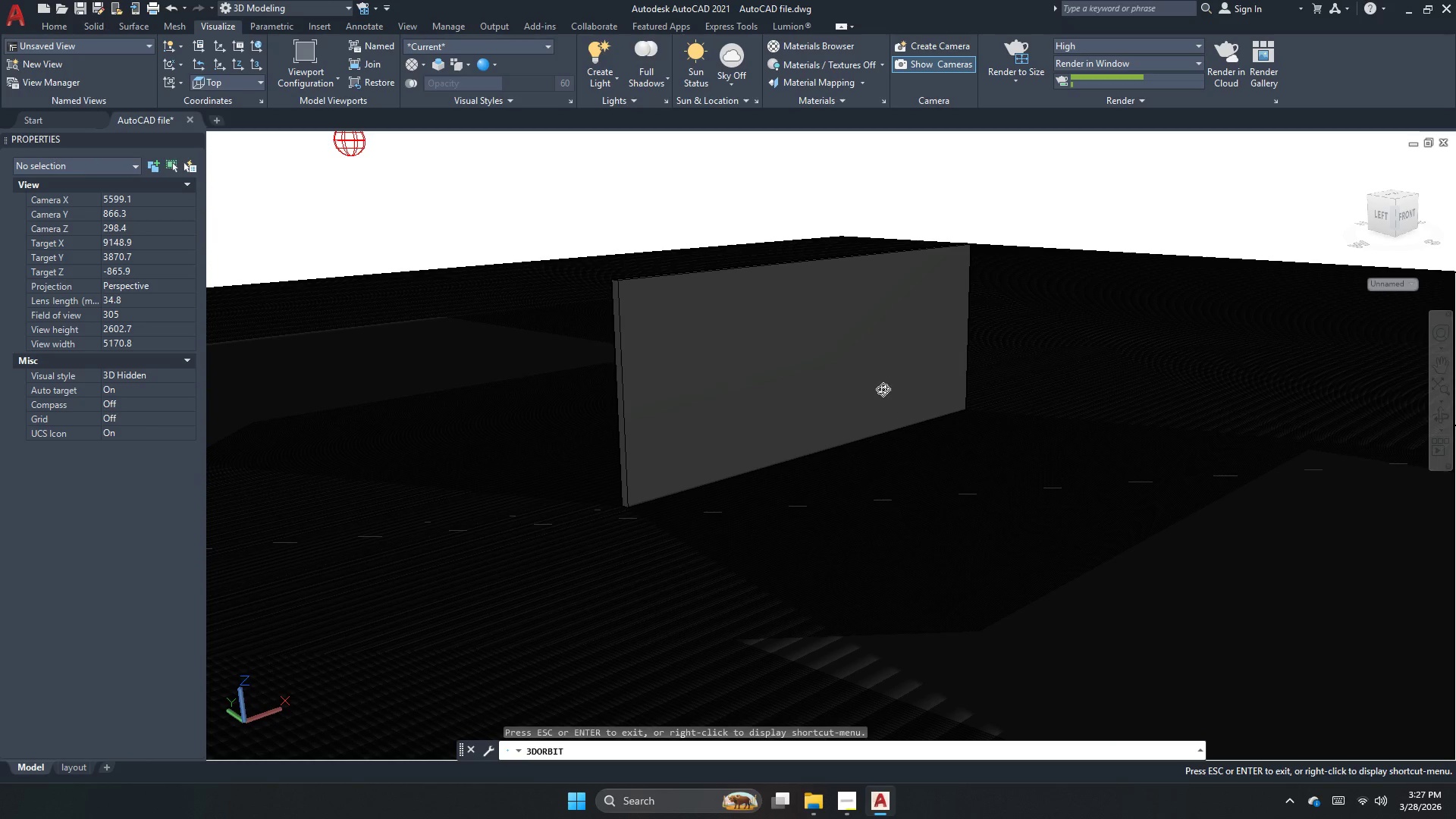 
scroll: coordinate [858, 366], scroll_direction: up, amount: 1.0
 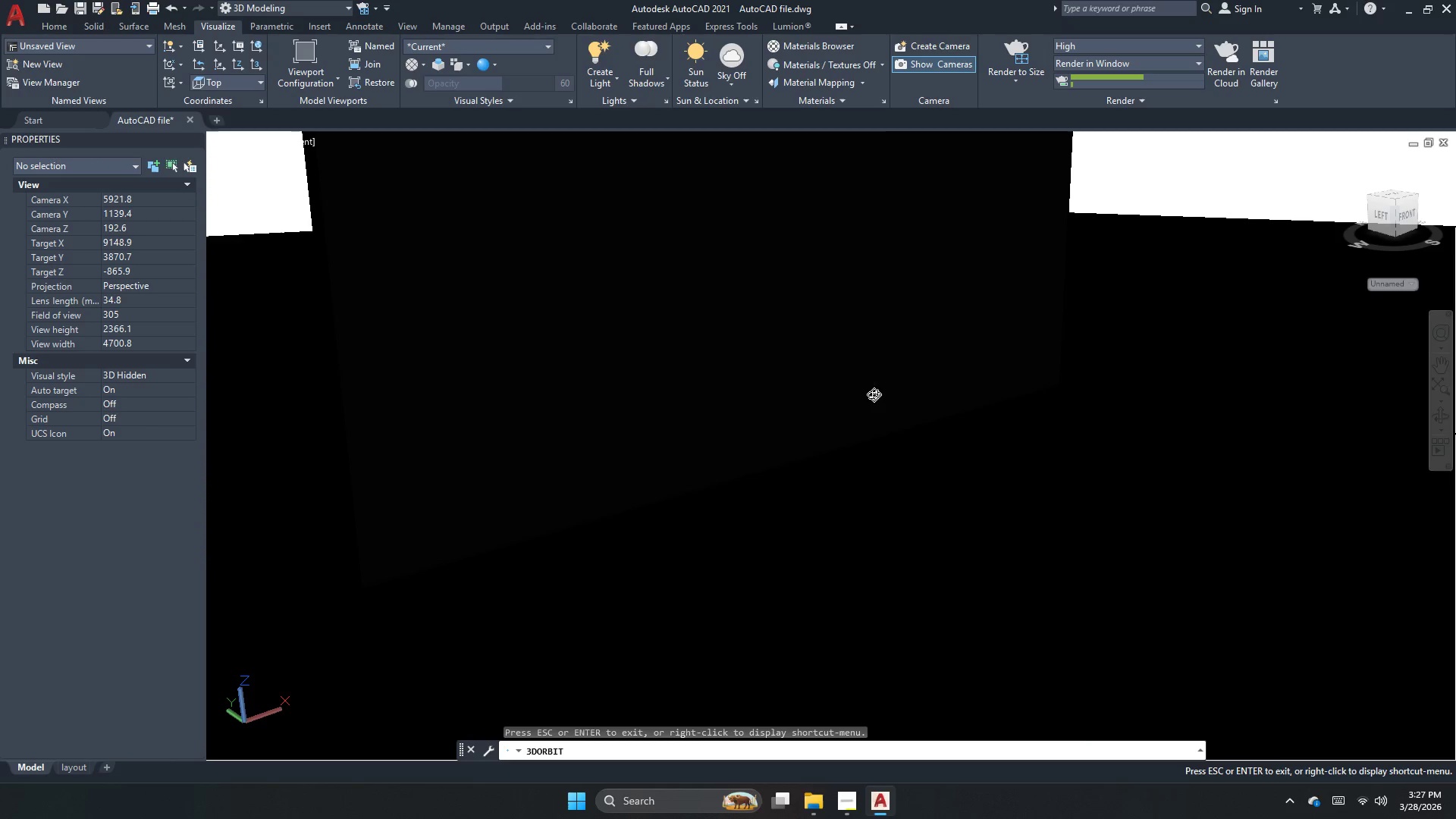 
scroll: coordinate [868, 400], scroll_direction: down, amount: 1.0
 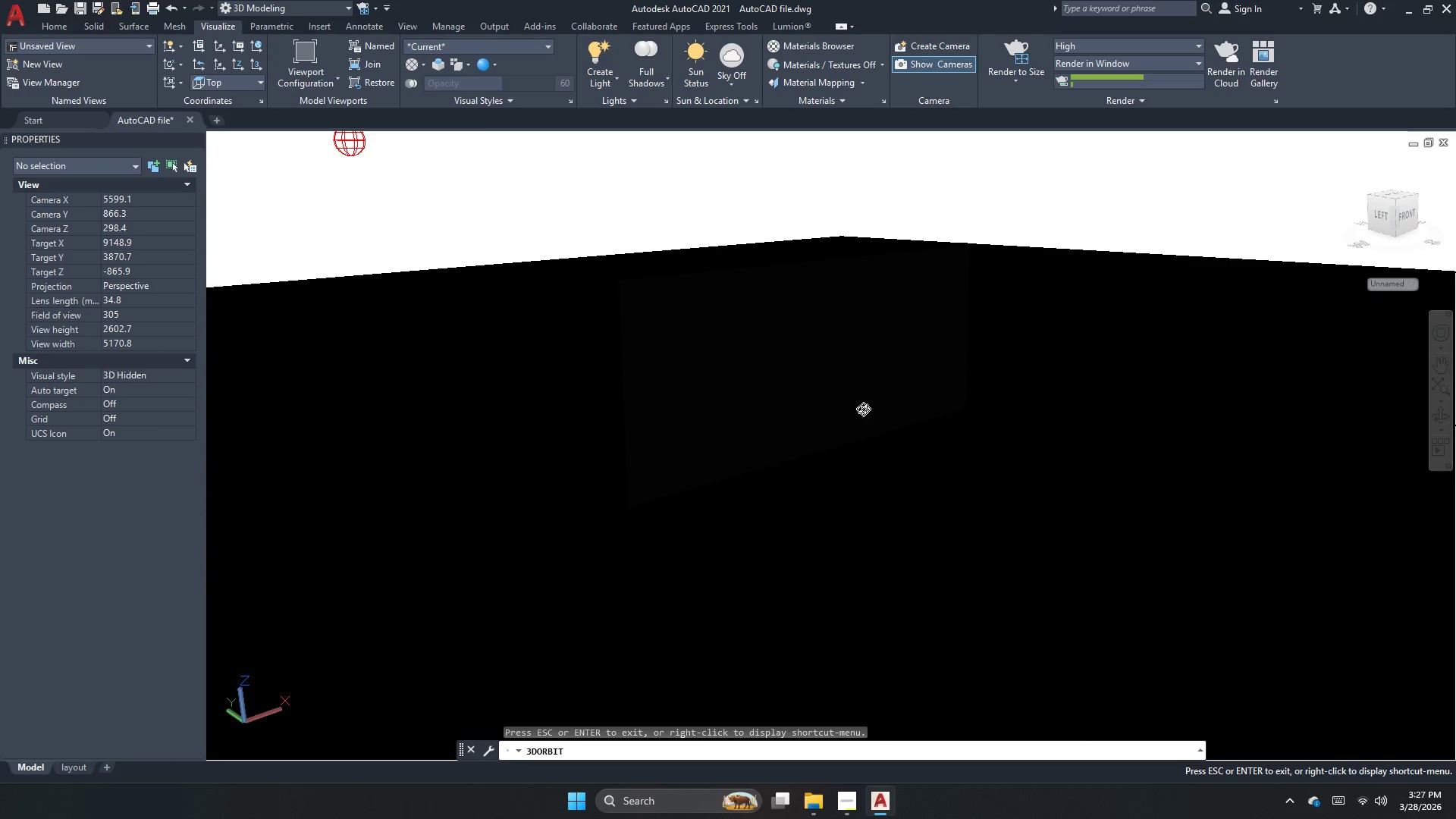 
left_click([864, 406])
 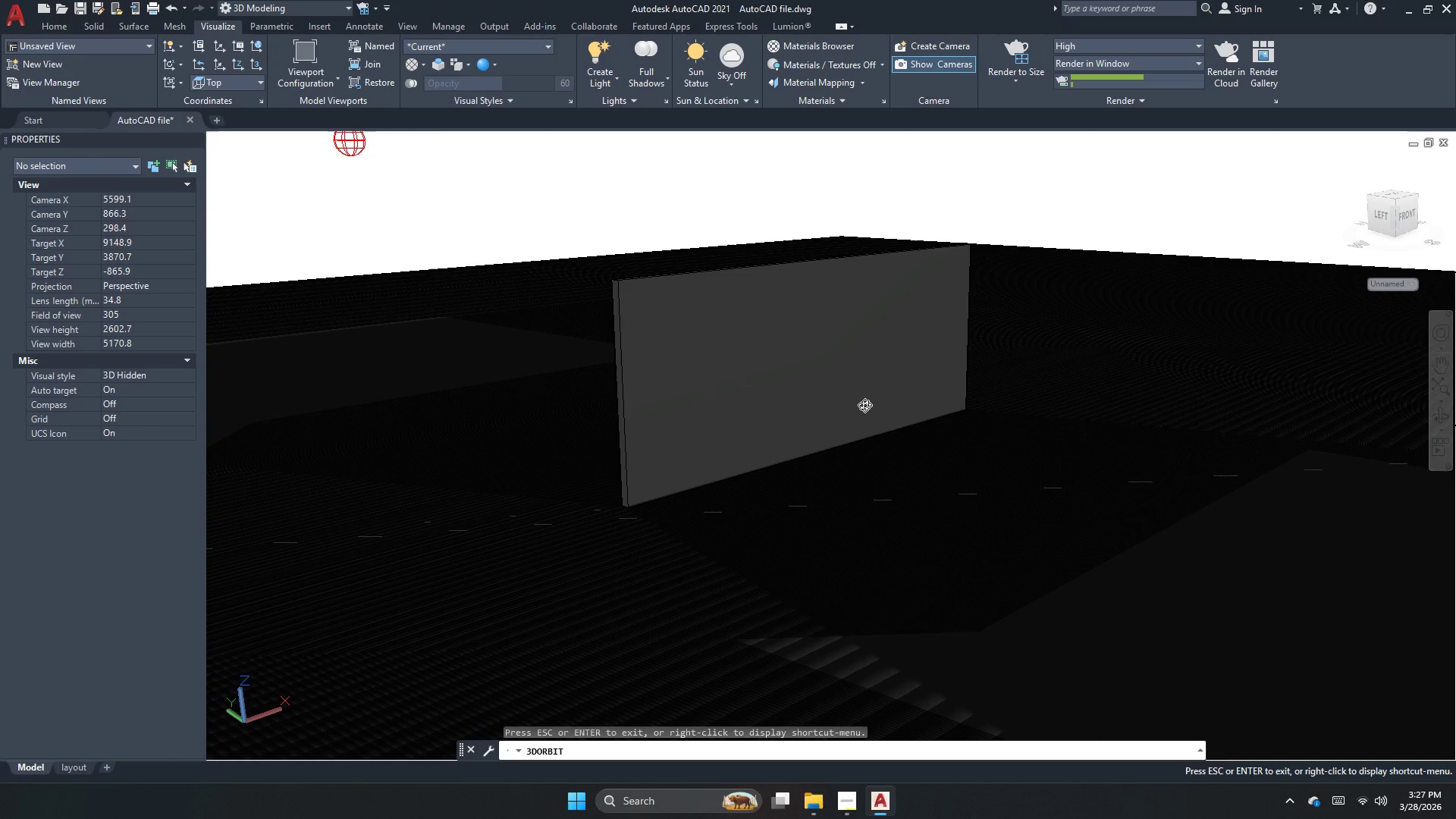 
scroll: coordinate [864, 405], scroll_direction: up, amount: 1.0
 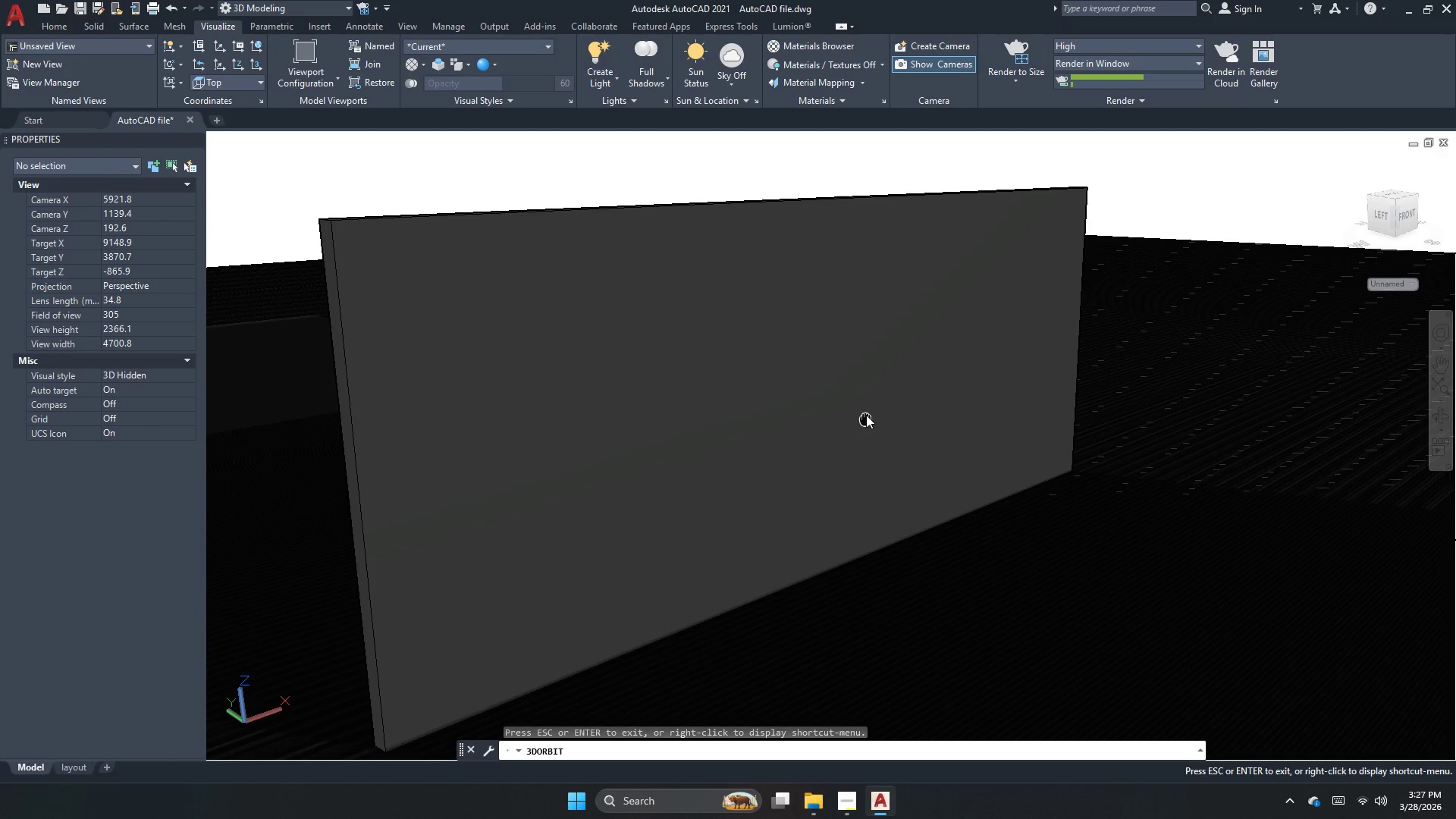 
scroll: coordinate [856, 419], scroll_direction: none, amount: 0.0
 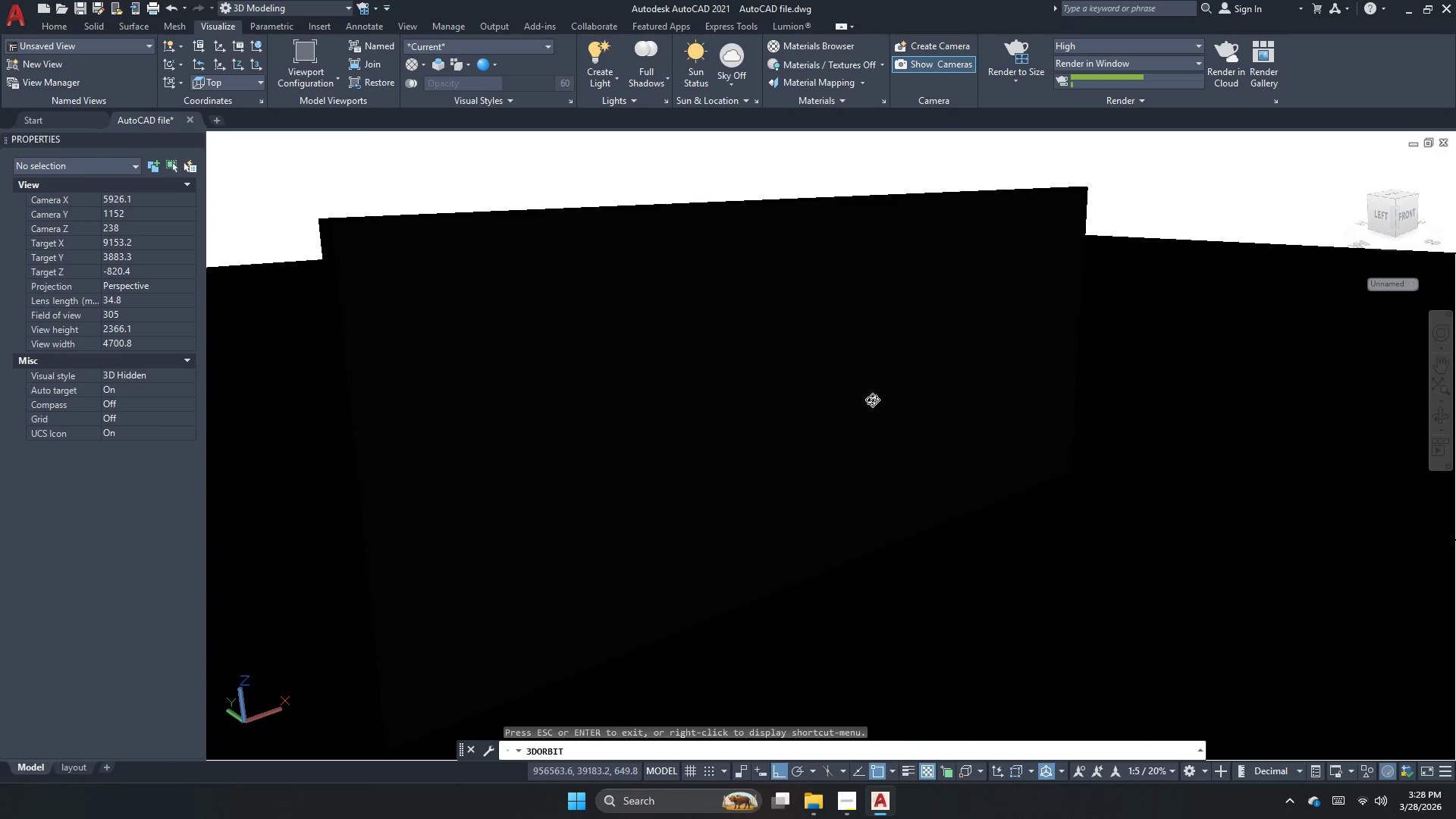 
scroll: coordinate [872, 398], scroll_direction: down, amount: 1.0
 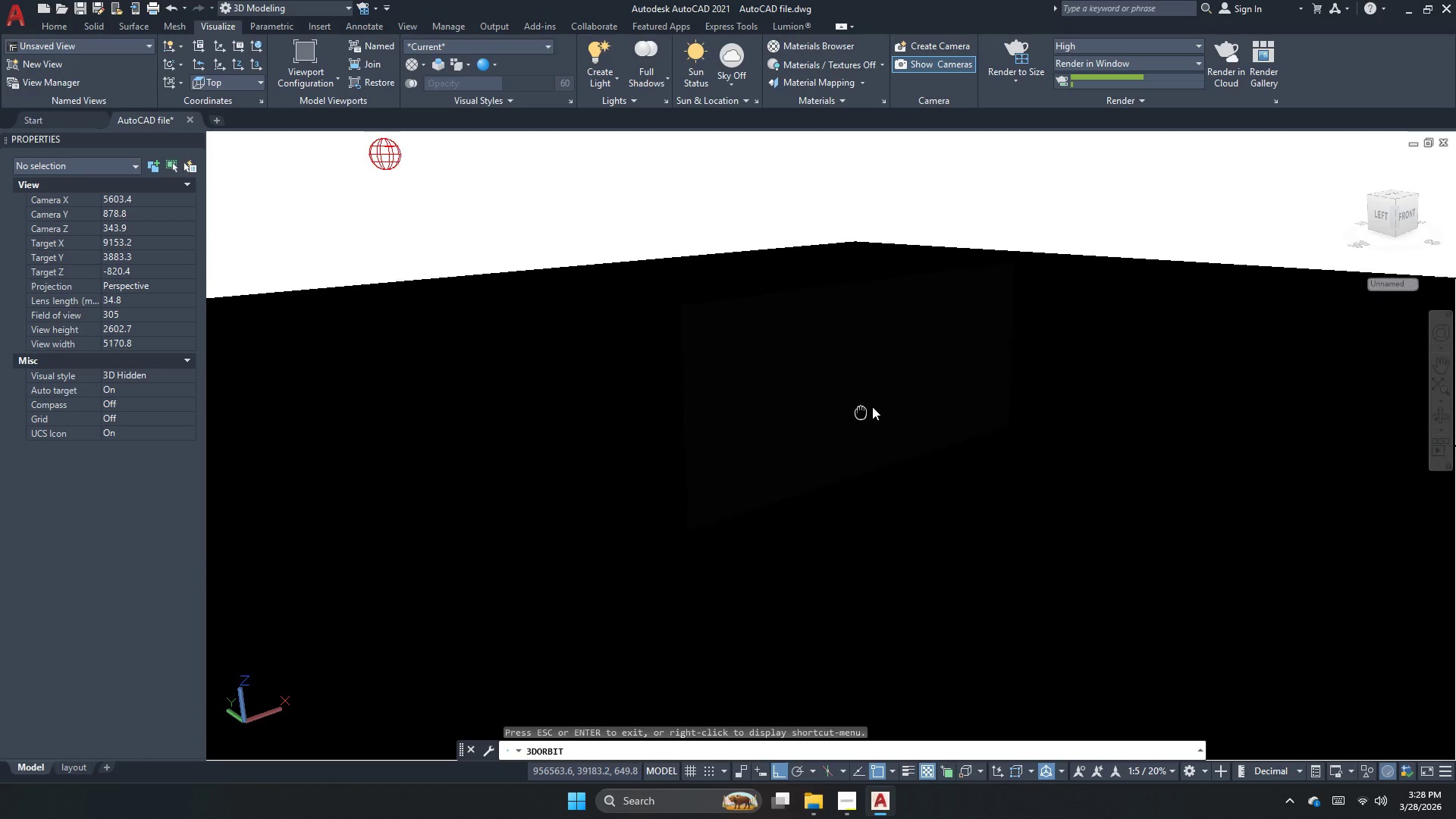 
scroll: coordinate [856, 394], scroll_direction: up, amount: 1.0
 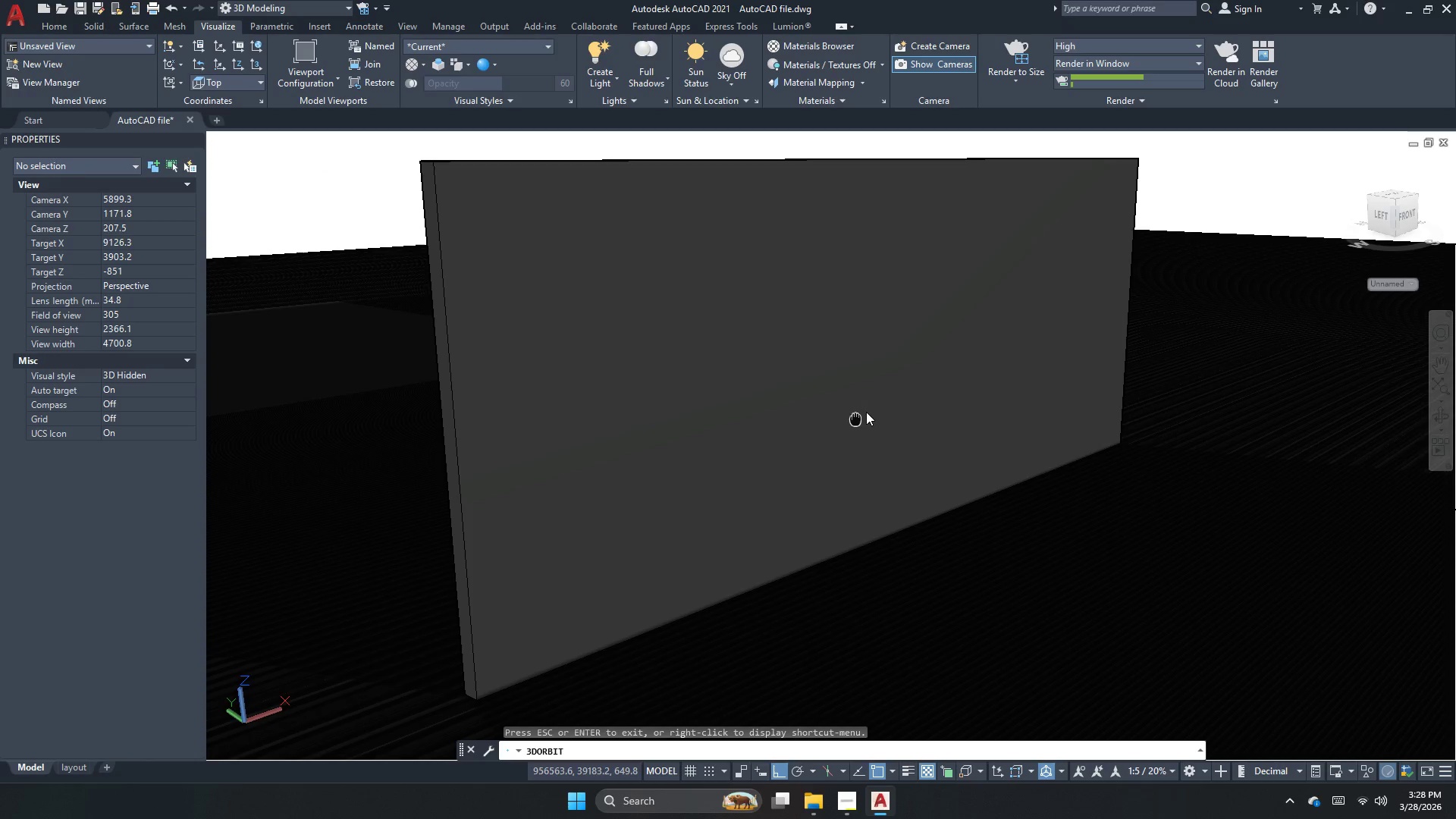 
scroll: coordinate [839, 422], scroll_direction: down, amount: 2.0
 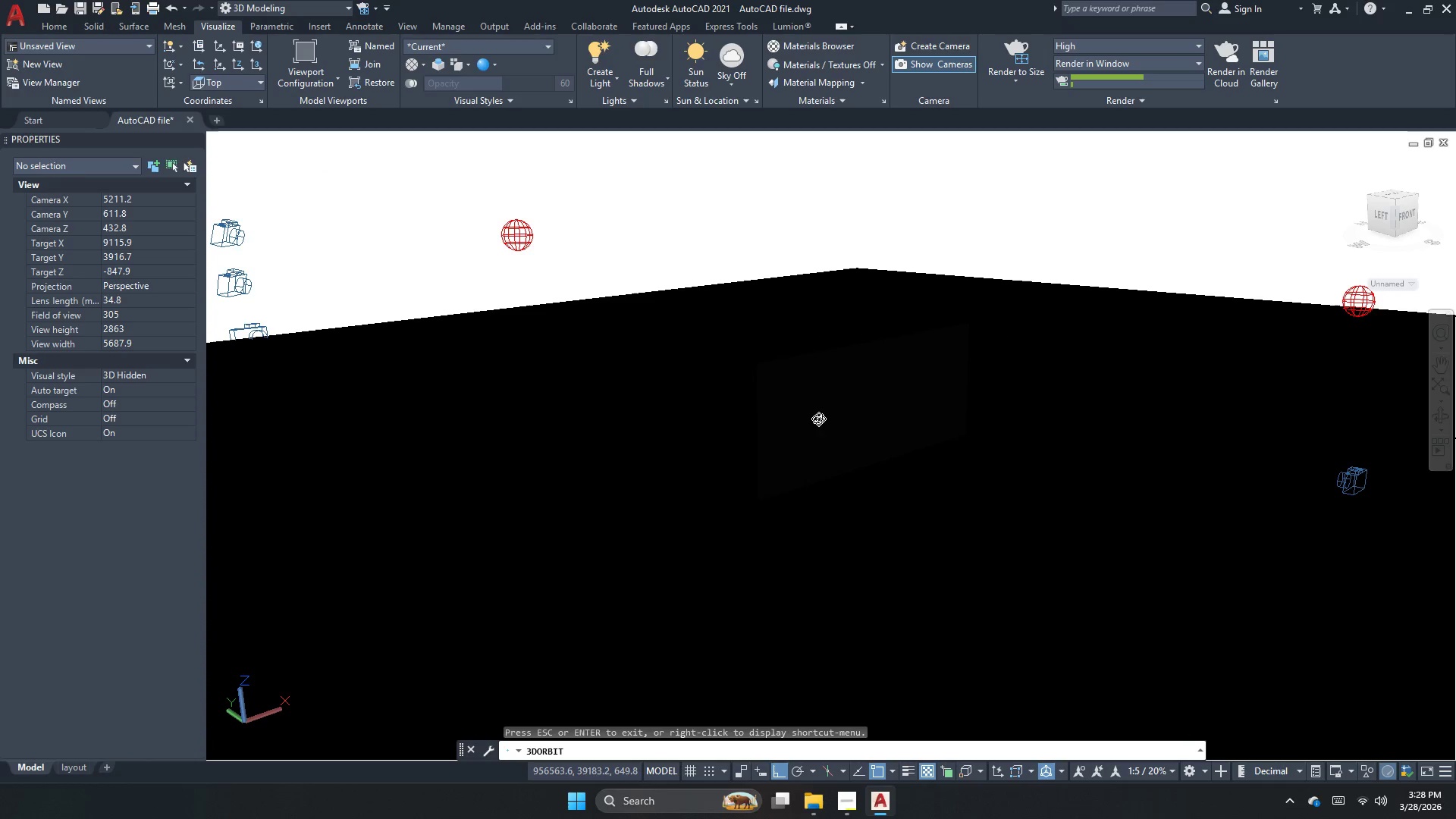 
left_click([799, 423])
 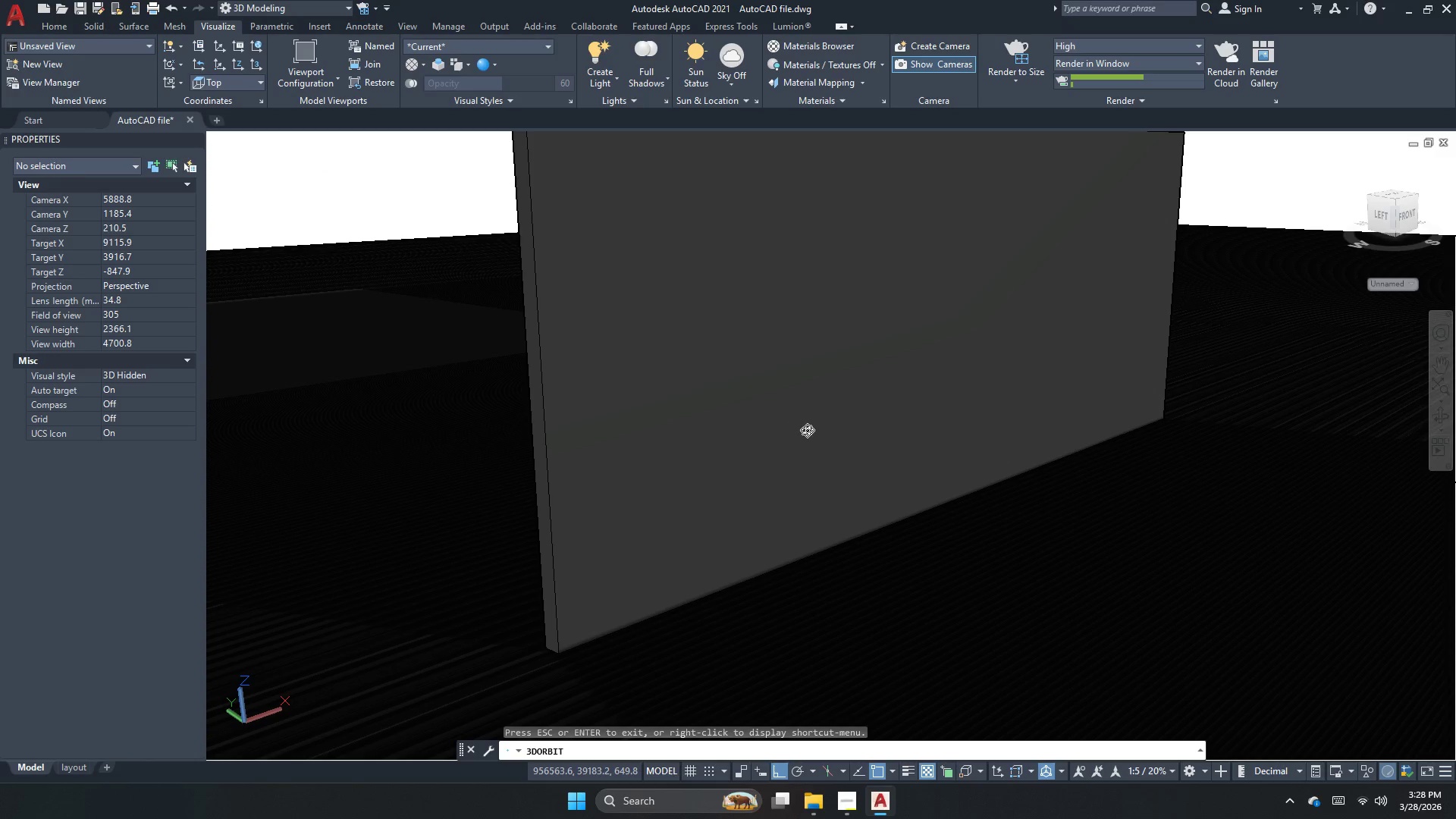 
scroll: coordinate [794, 413], scroll_direction: up, amount: 2.0
 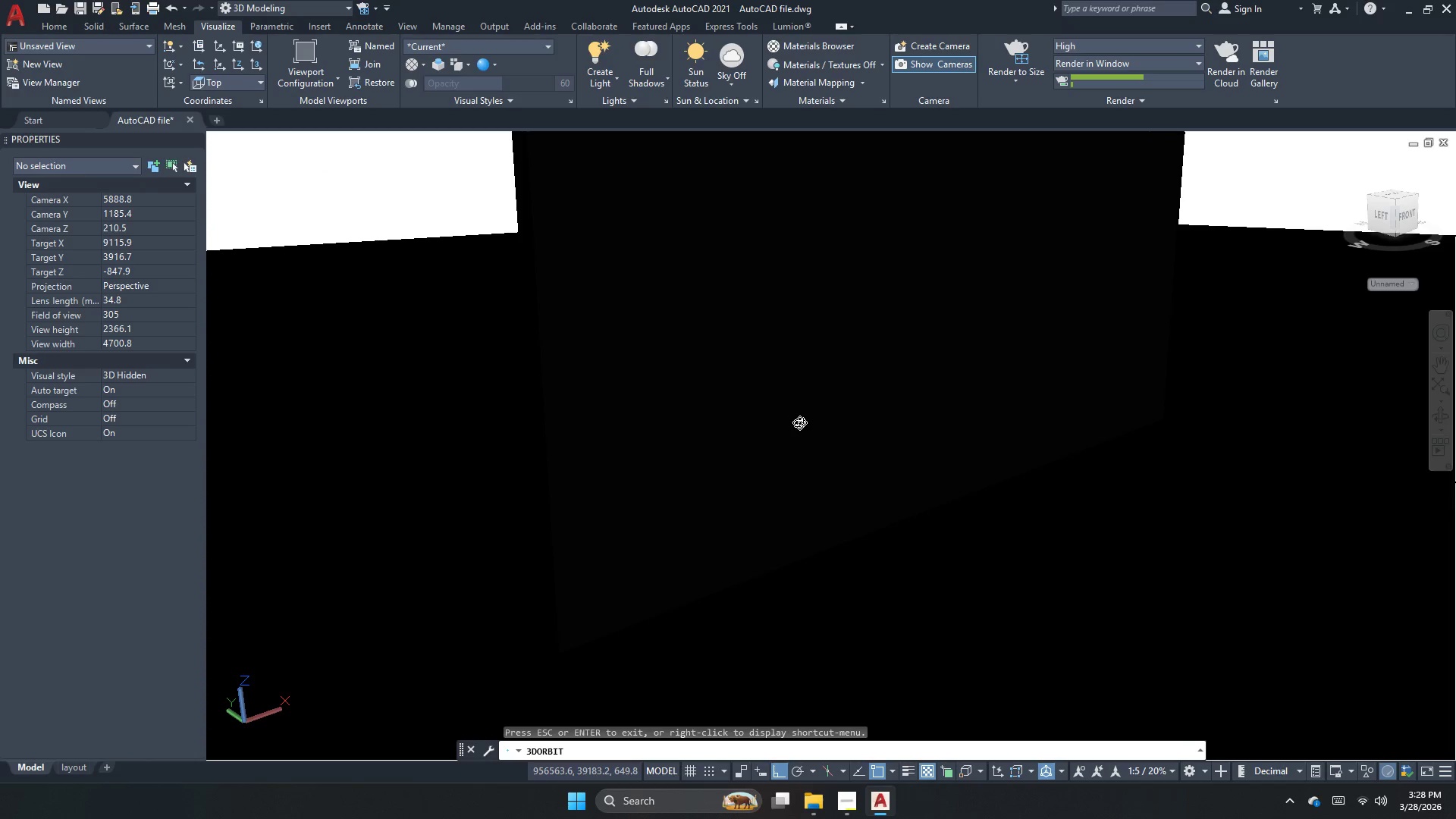 
scroll: coordinate [807, 430], scroll_direction: down, amount: 1.0
 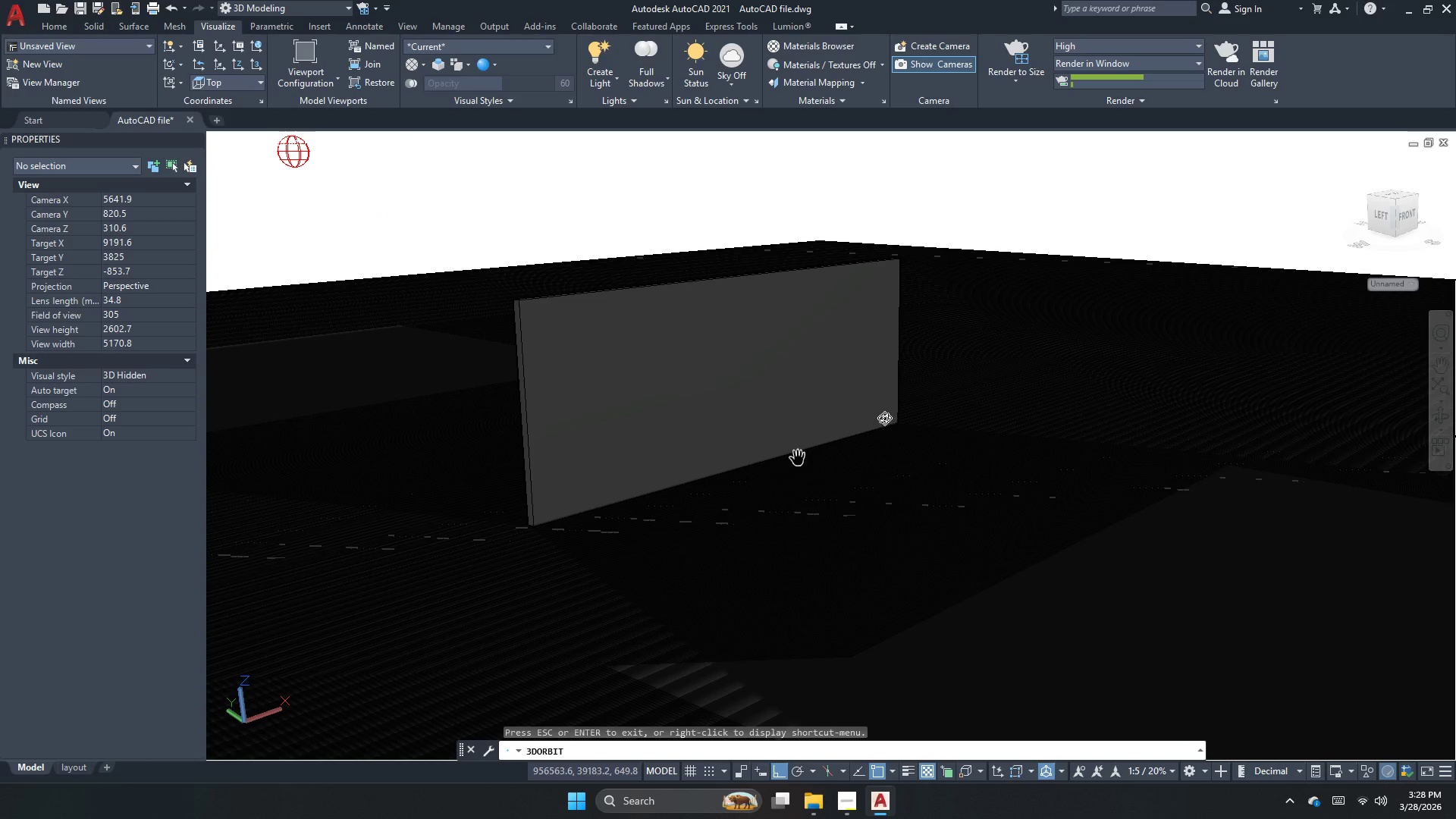 
left_click_drag(start_coordinate=[912, 390], to_coordinate=[889, 397])
 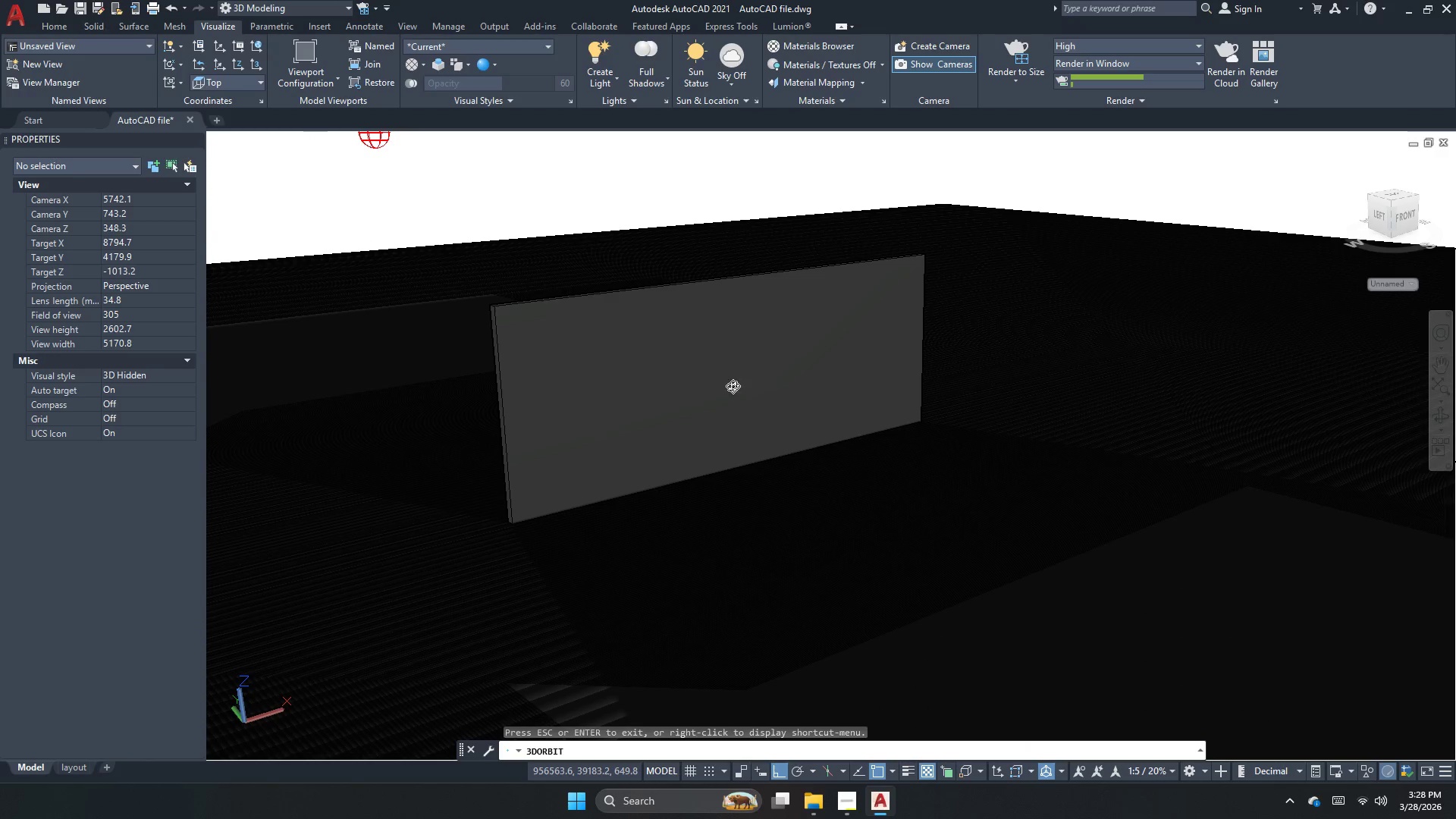 
left_click_drag(start_coordinate=[780, 410], to_coordinate=[803, 400])
 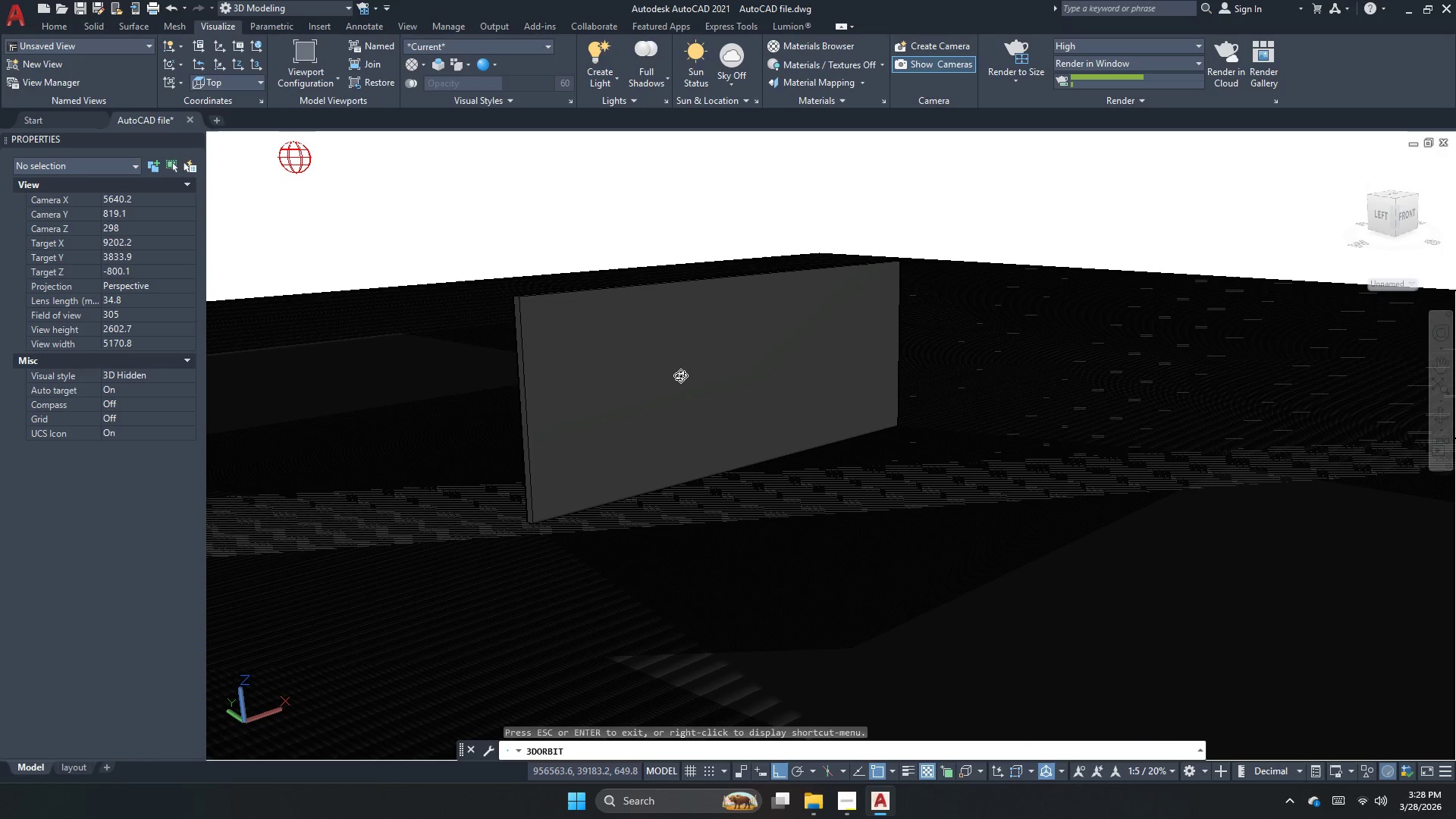 
scroll: coordinate [679, 372], scroll_direction: up, amount: 1.0
 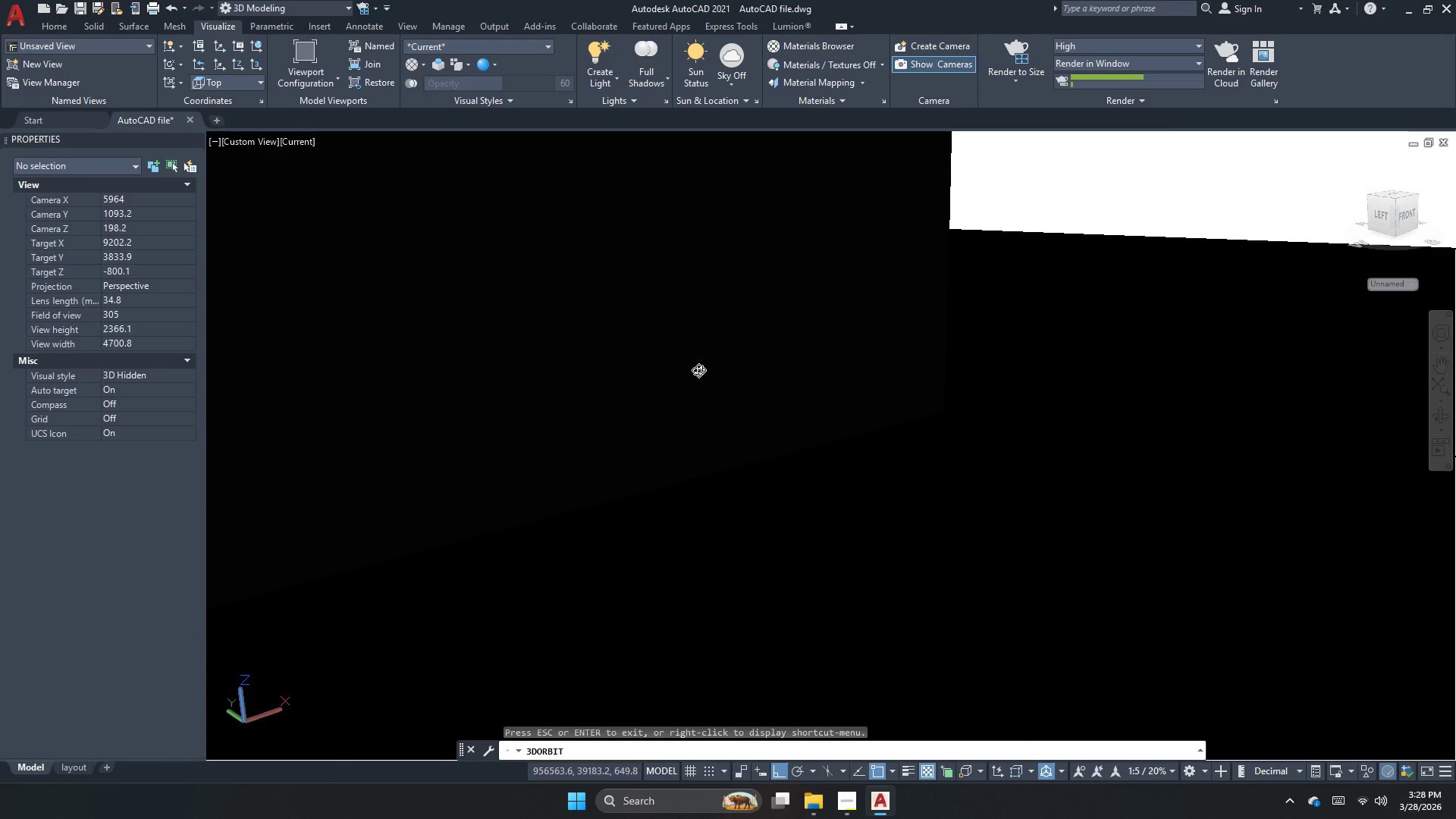 
scroll: coordinate [929, 378], scroll_direction: down, amount: 1.0
 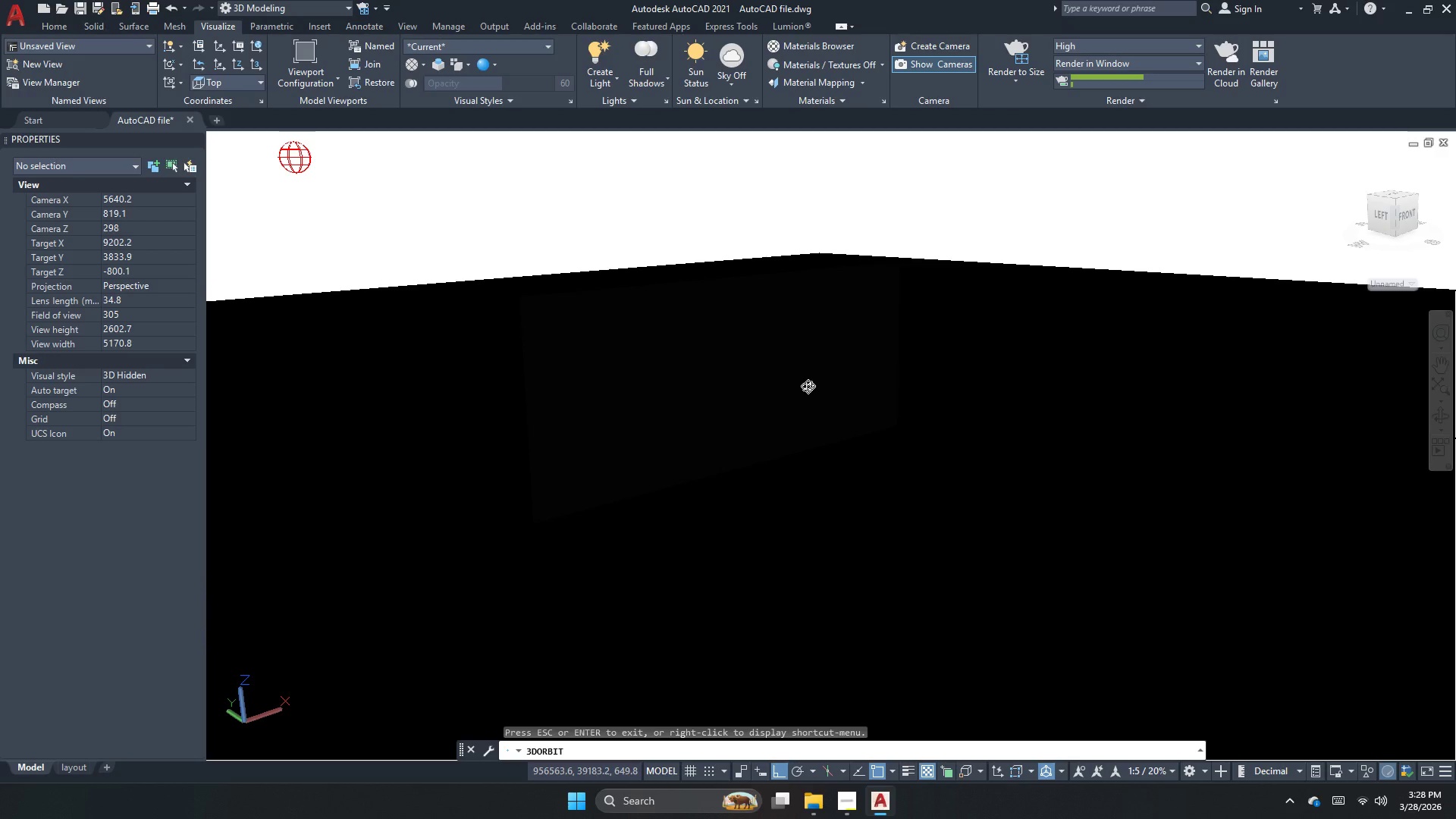 
key(Escape)
 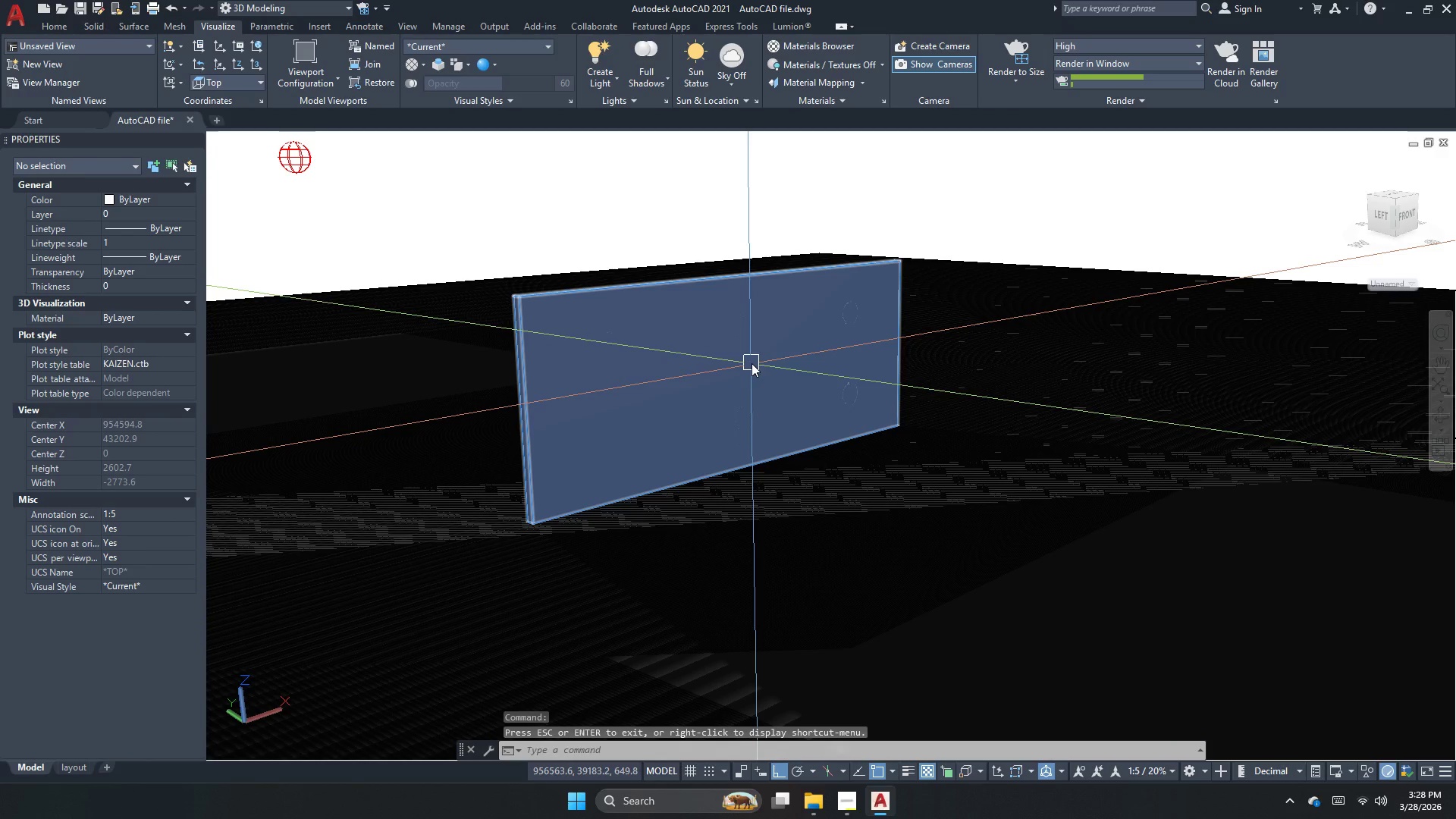 
key(Z)
 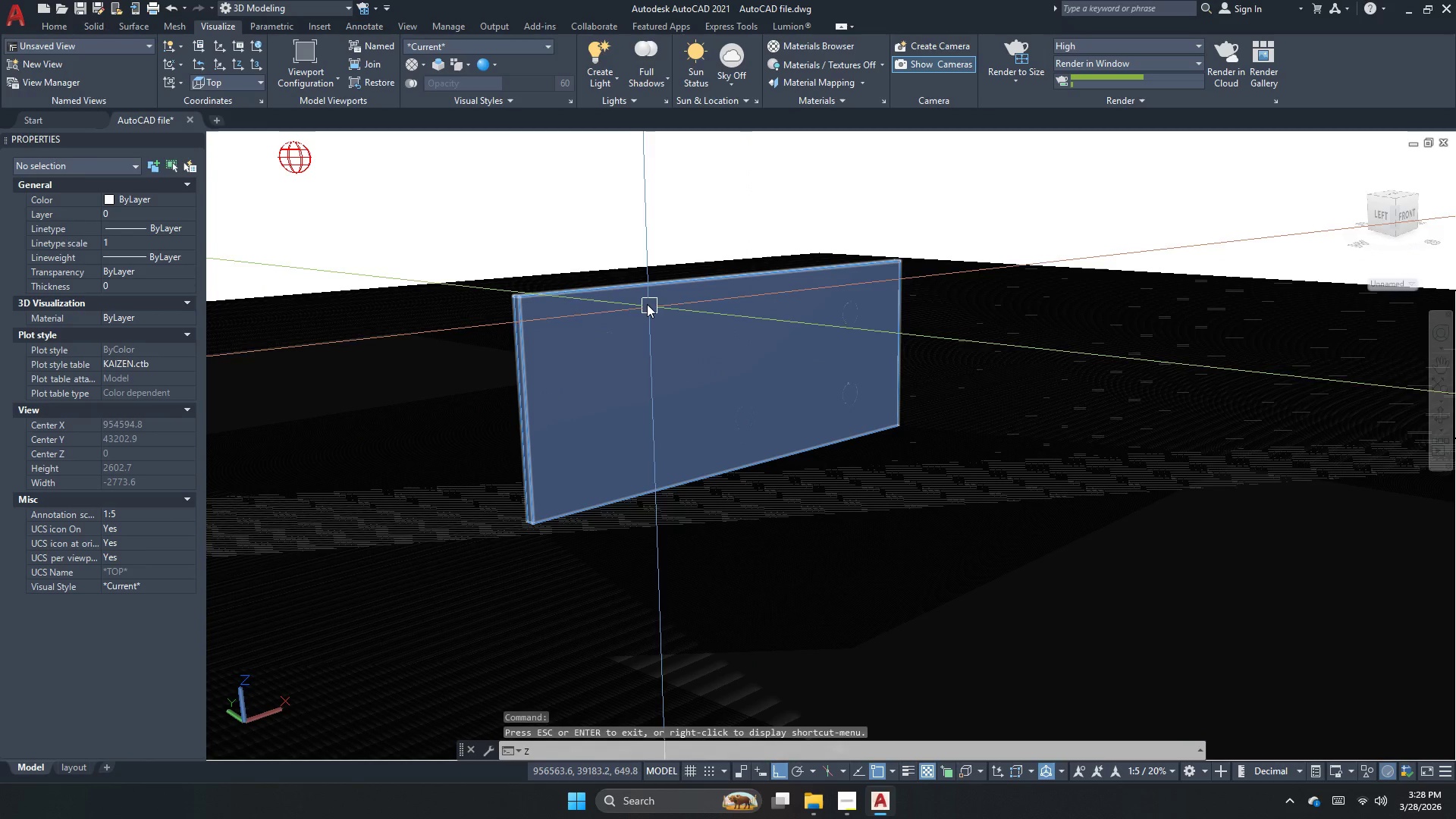 
key(Space)
 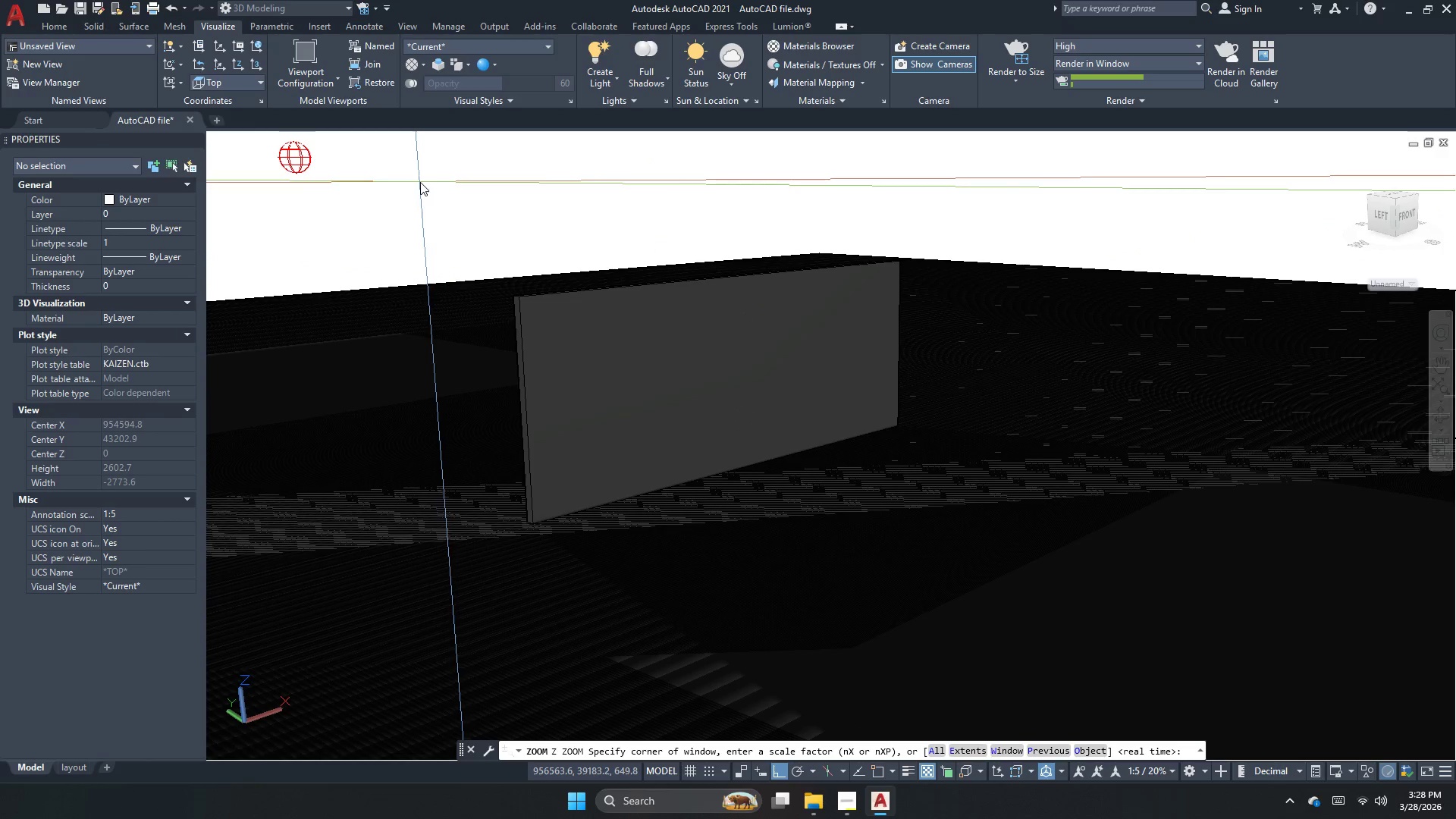 
left_click([356, 170])
 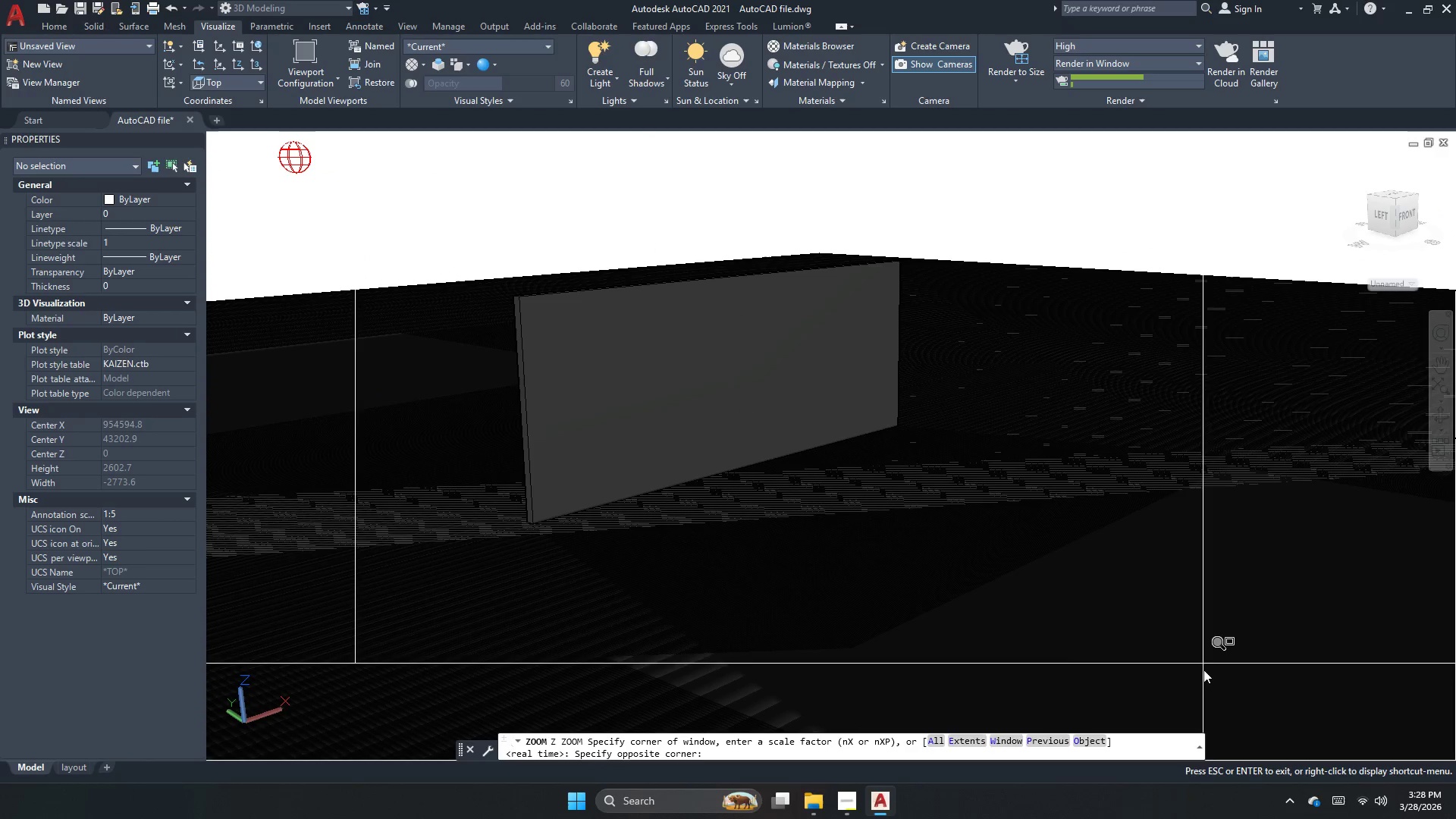 
left_click([1215, 688])
 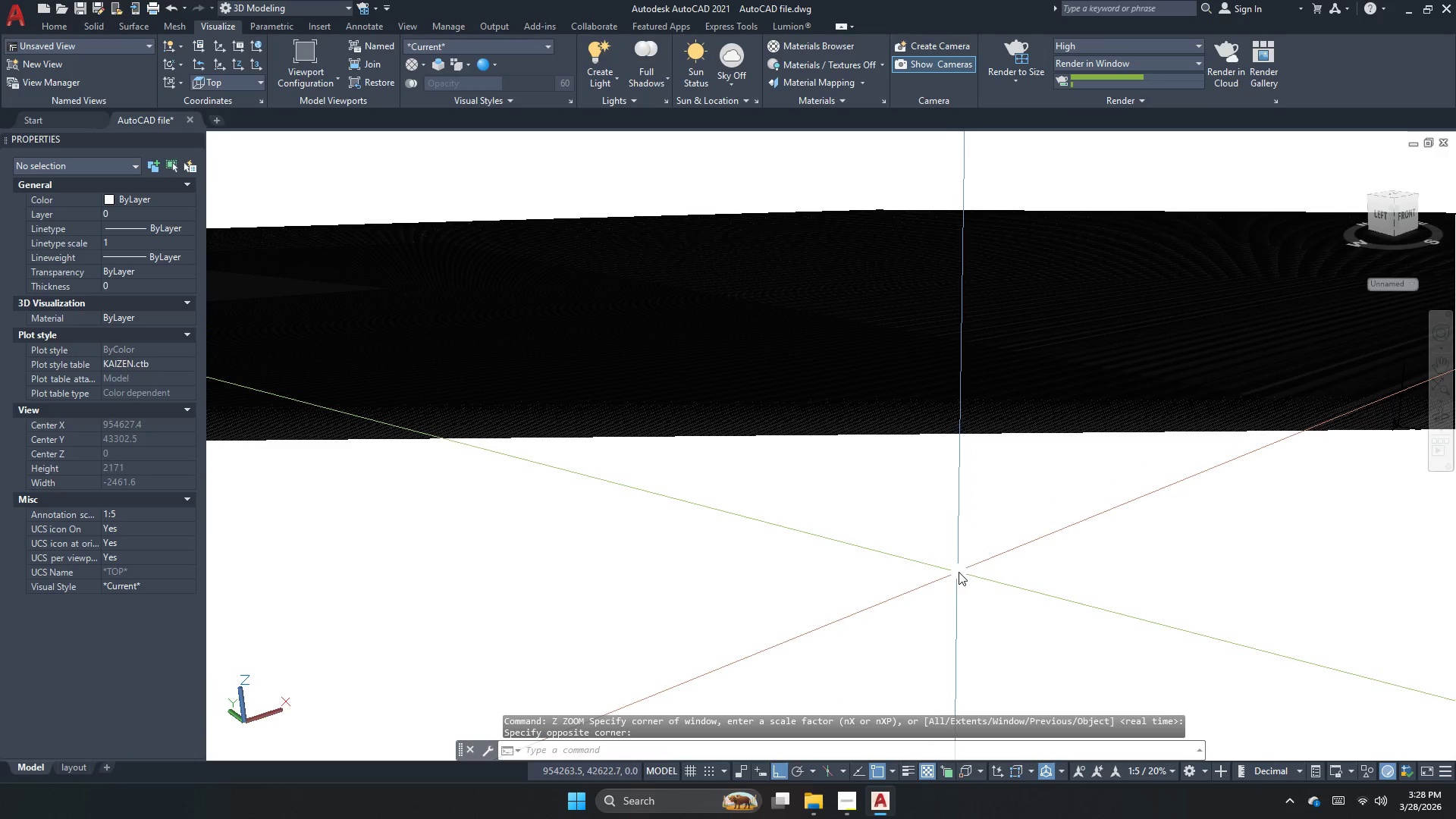 
scroll: coordinate [957, 569], scroll_direction: down, amount: 1.0
 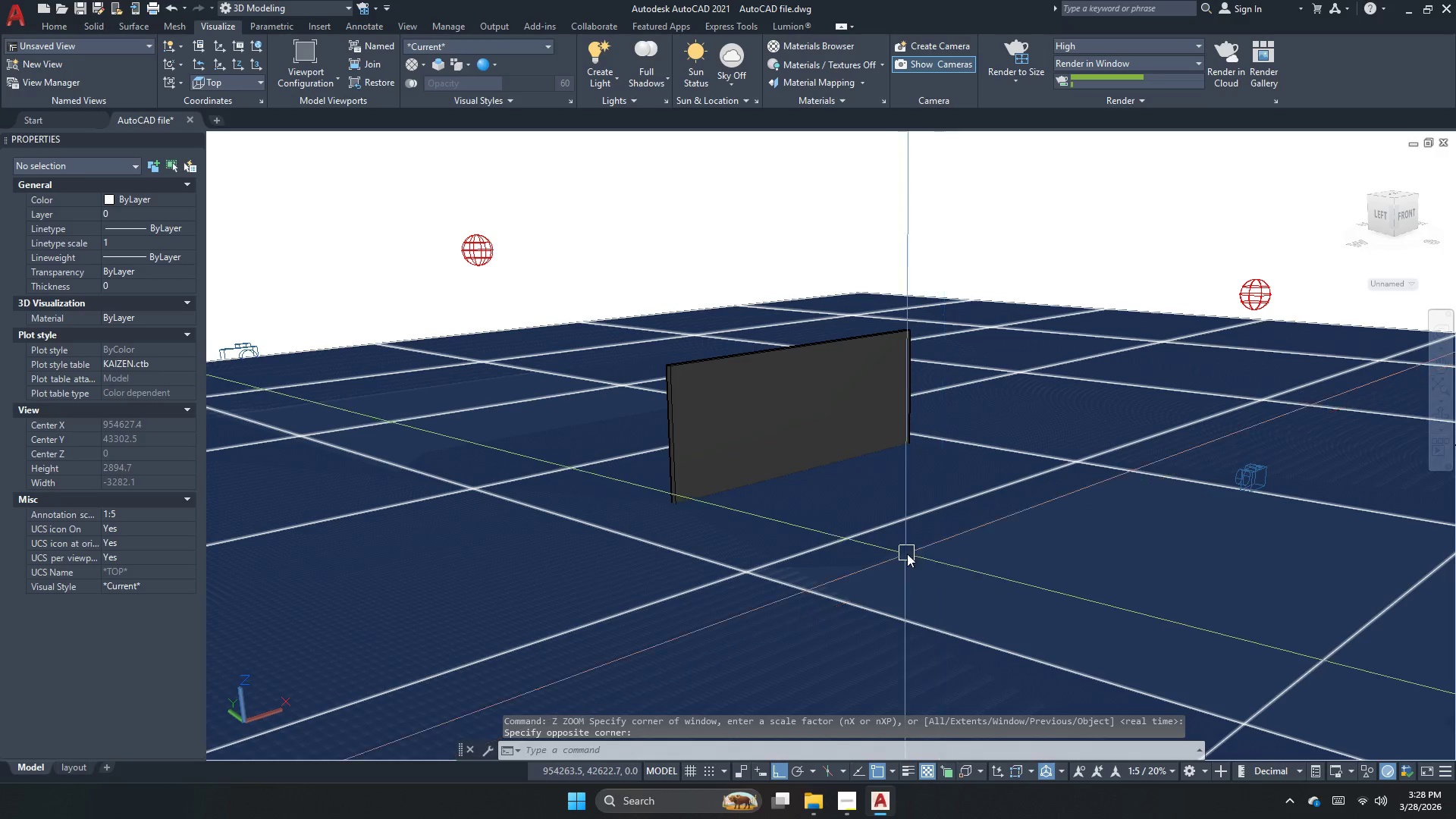 
scroll: coordinate [813, 482], scroll_direction: up, amount: 1.0
 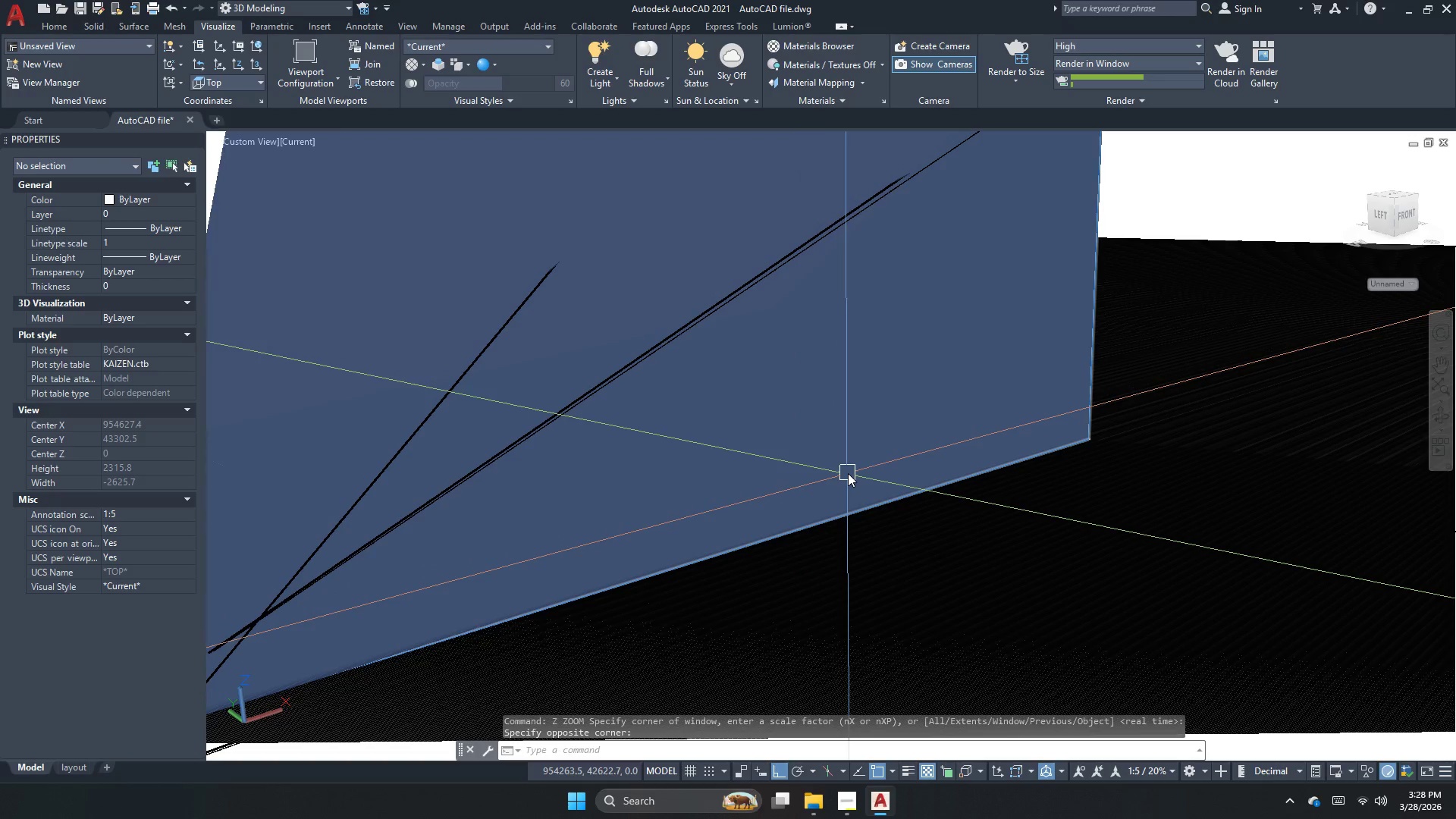 
scroll: coordinate [839, 472], scroll_direction: down, amount: 1.0
 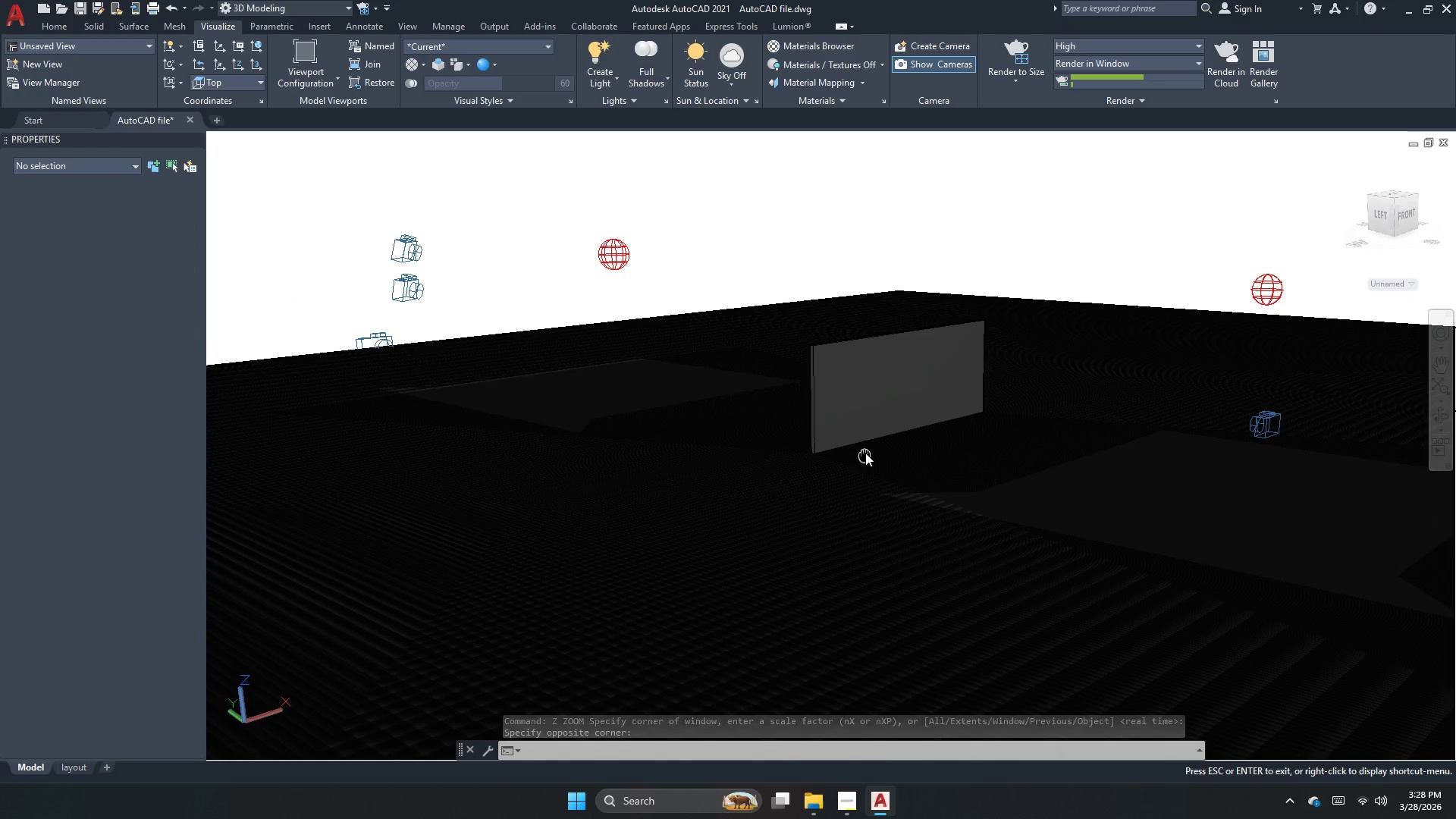 
scroll: coordinate [879, 425], scroll_direction: up, amount: 1.0
 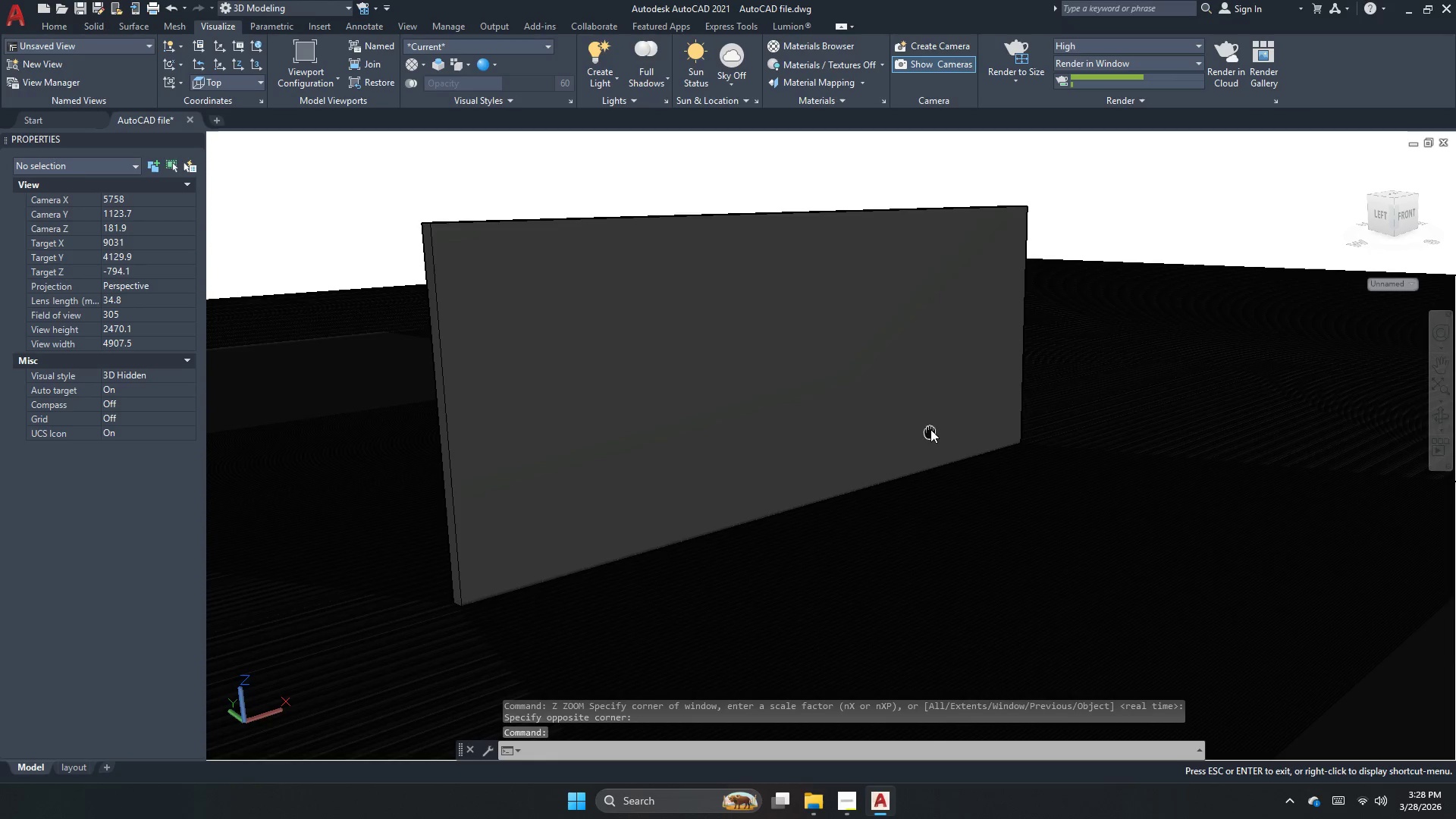 
middle_click([934, 435])
 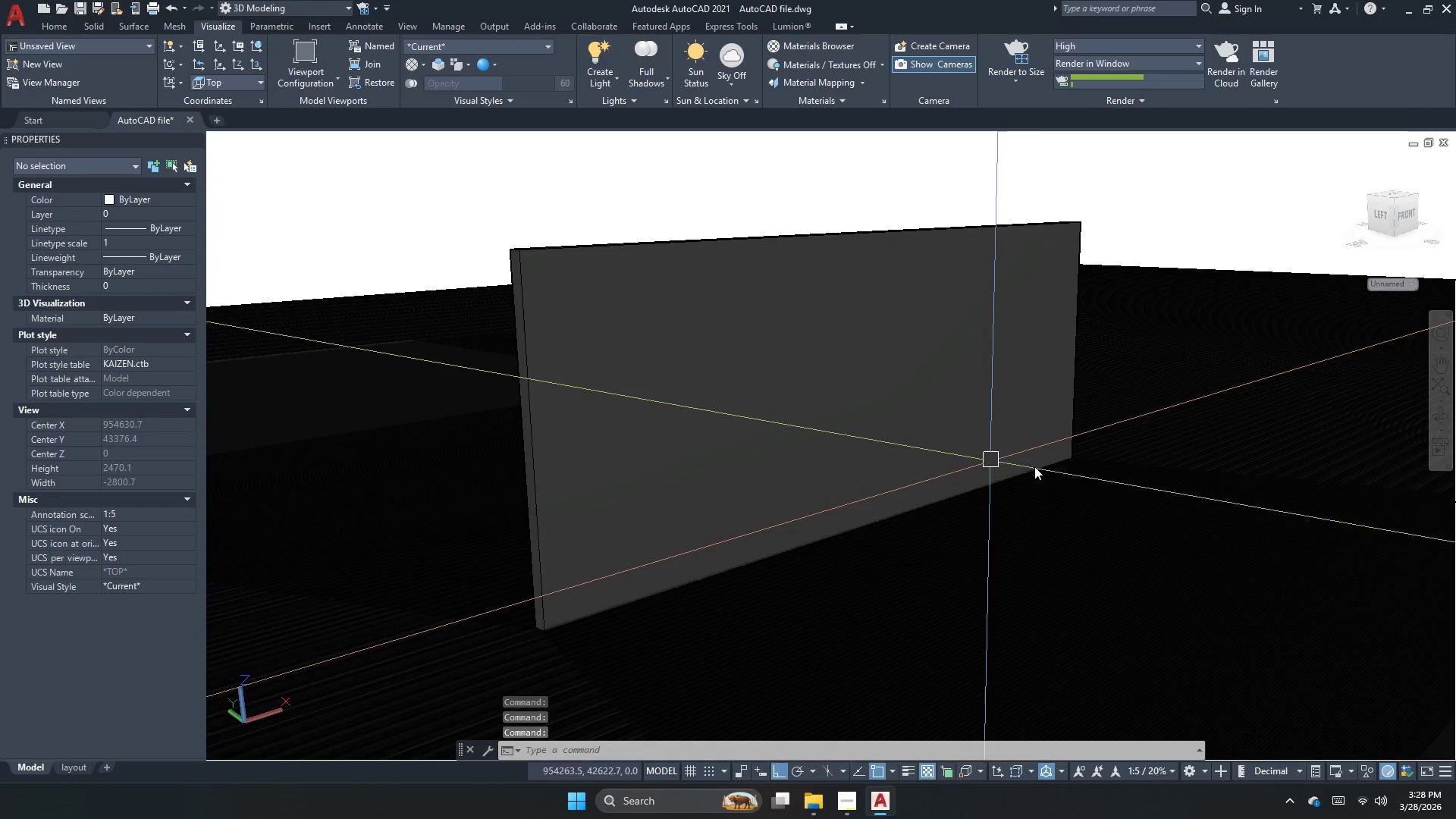 
key(Escape)
 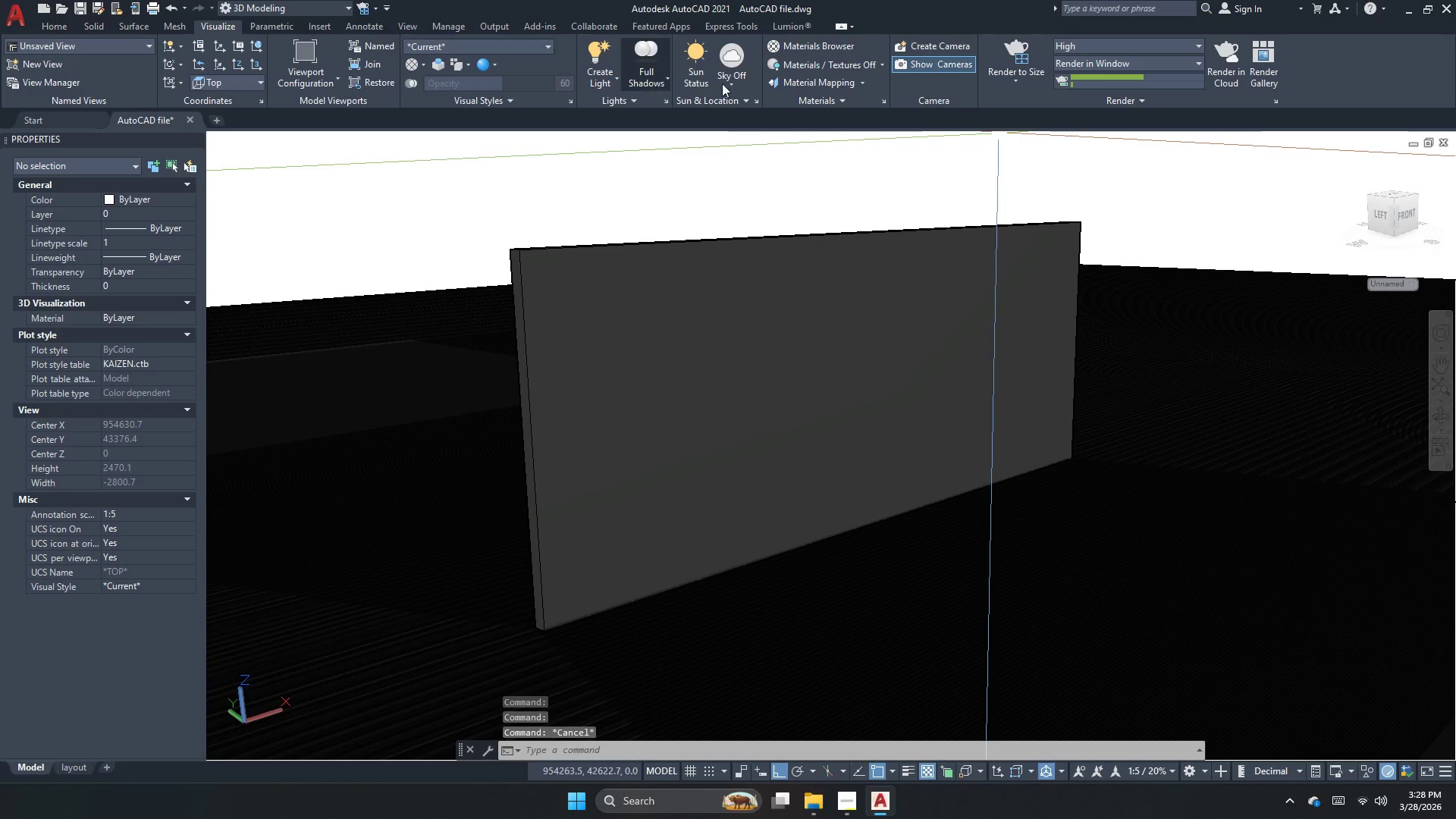 
left_click([1005, 55])
 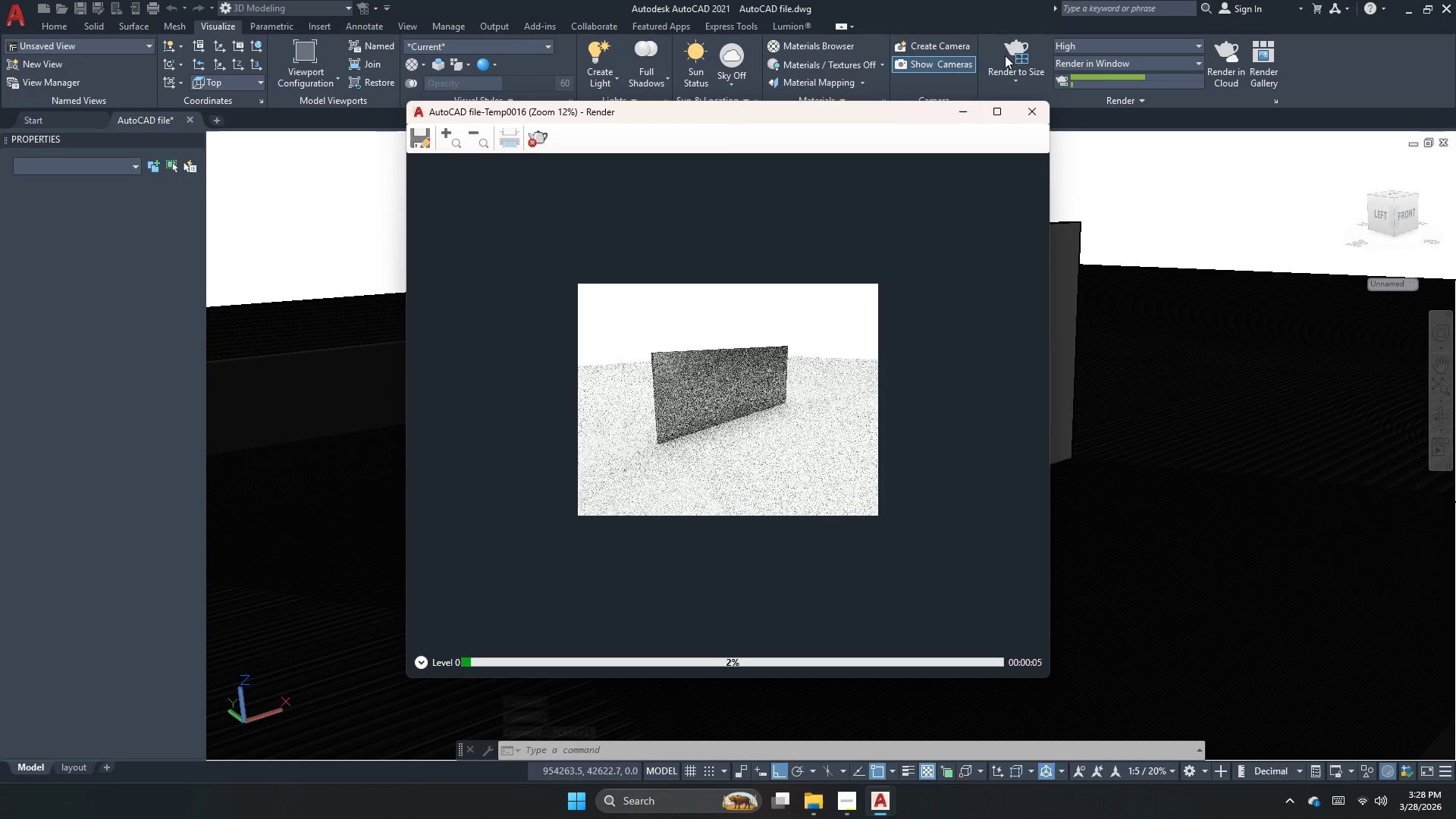 
wait(7.91)
 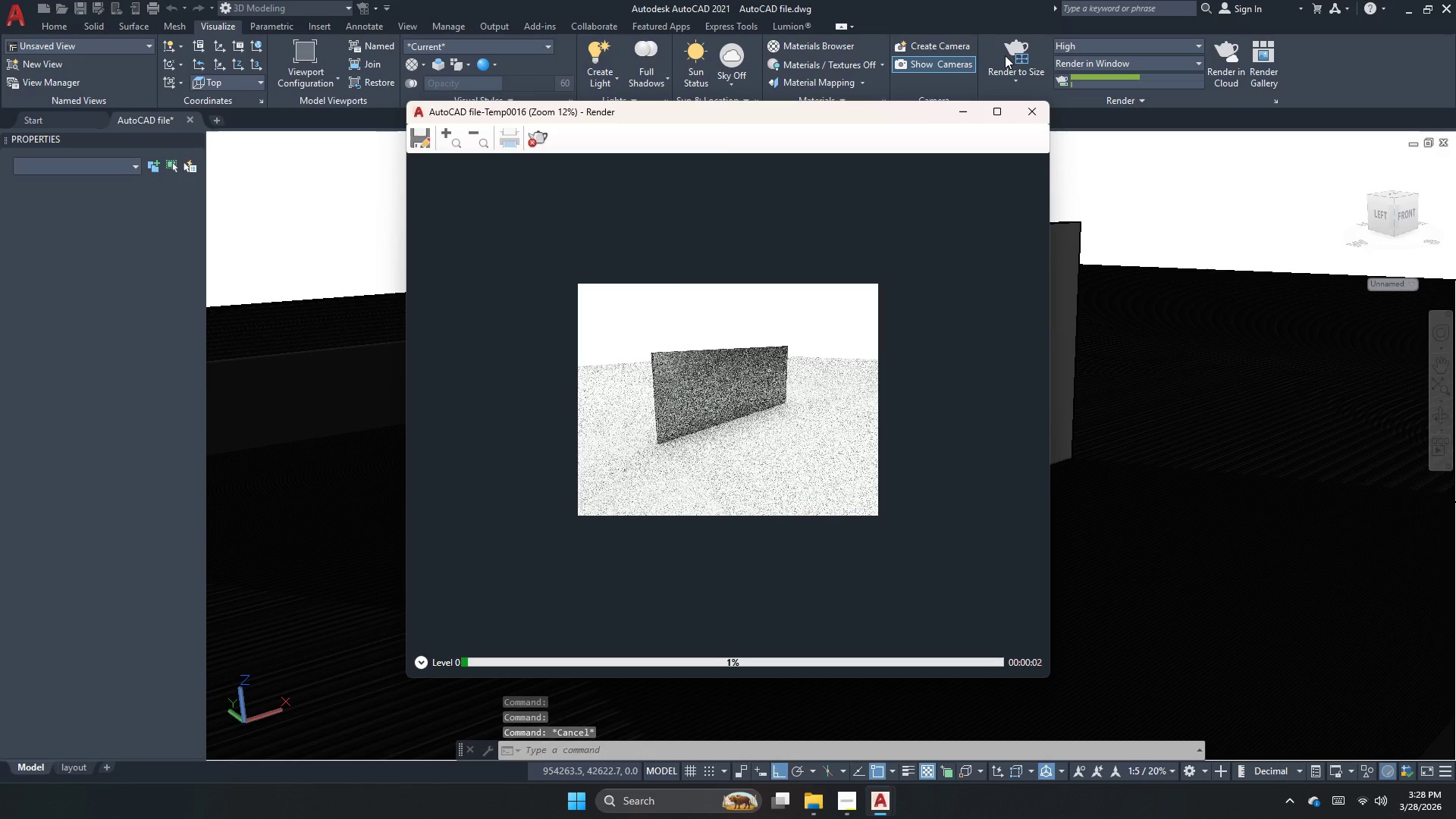 
scroll: coordinate [698, 383], scroll_direction: up, amount: 1.0
 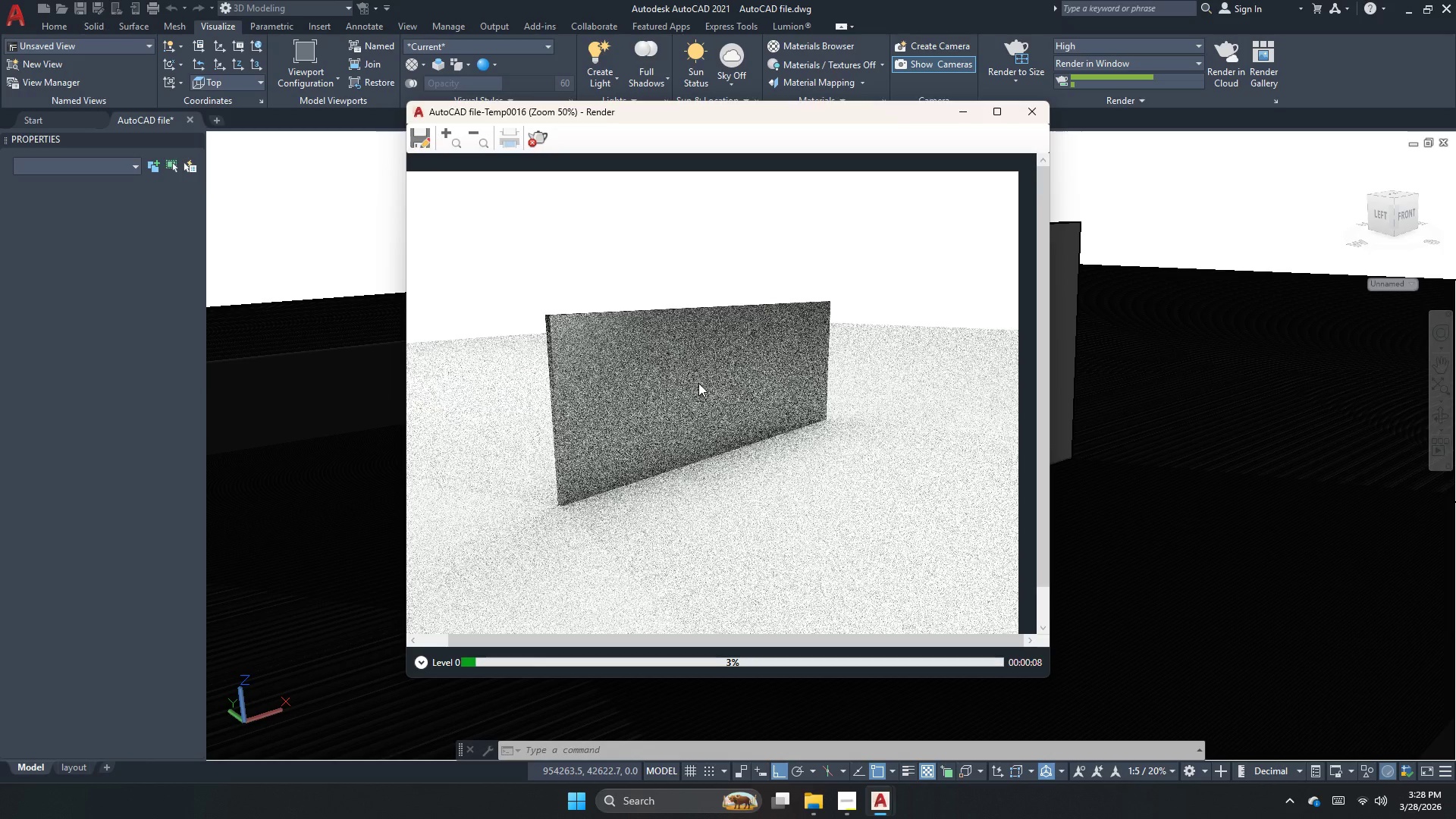 
scroll: coordinate [698, 383], scroll_direction: down, amount: 1.0
 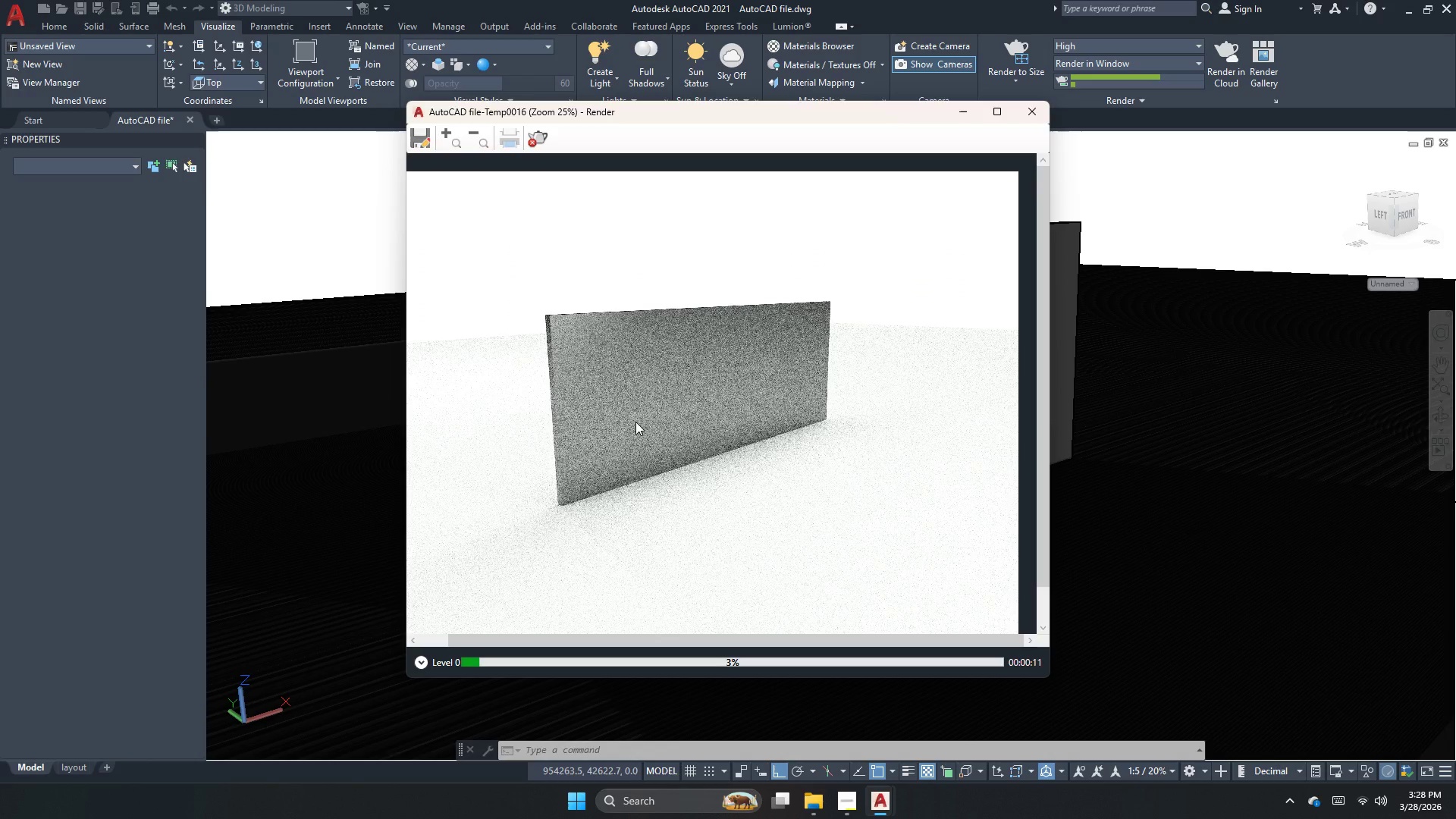 
scroll: coordinate [562, 367], scroll_direction: up, amount: 1.0
 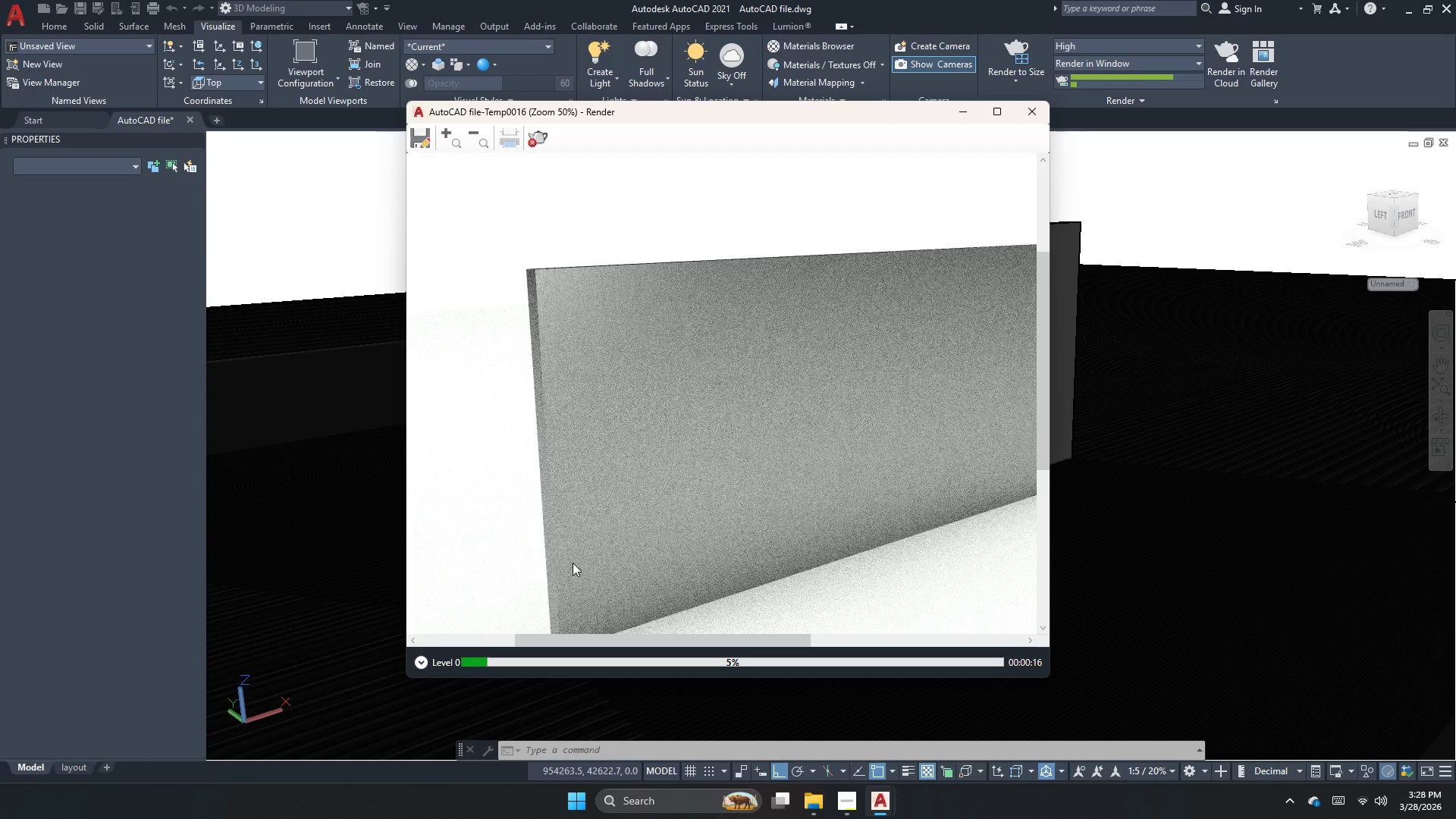 
scroll: coordinate [645, 361], scroll_direction: none, amount: 0.0
 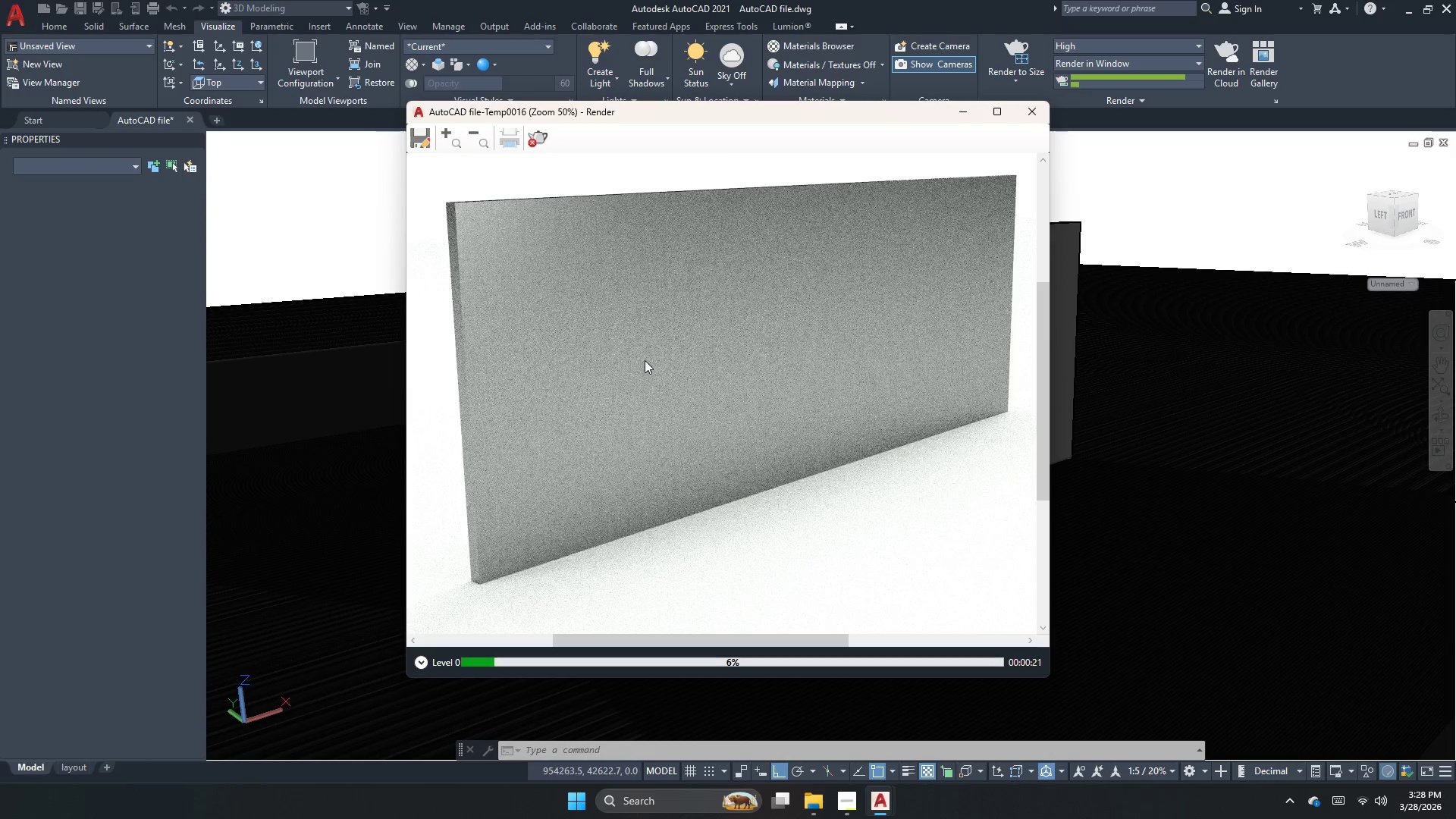 
scroll: coordinate [643, 370], scroll_direction: down, amount: 1.0
 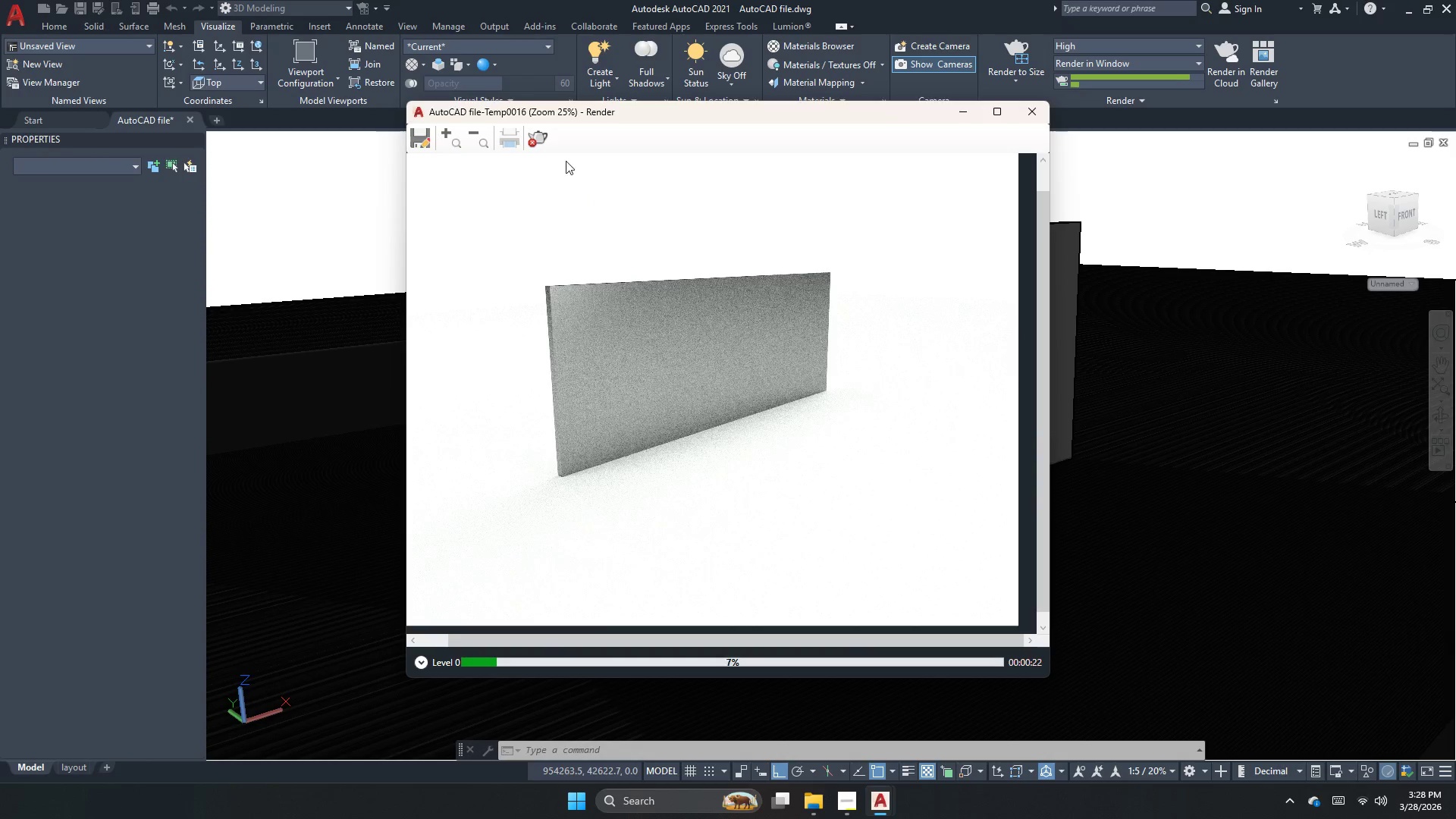 
left_click([536, 139])
 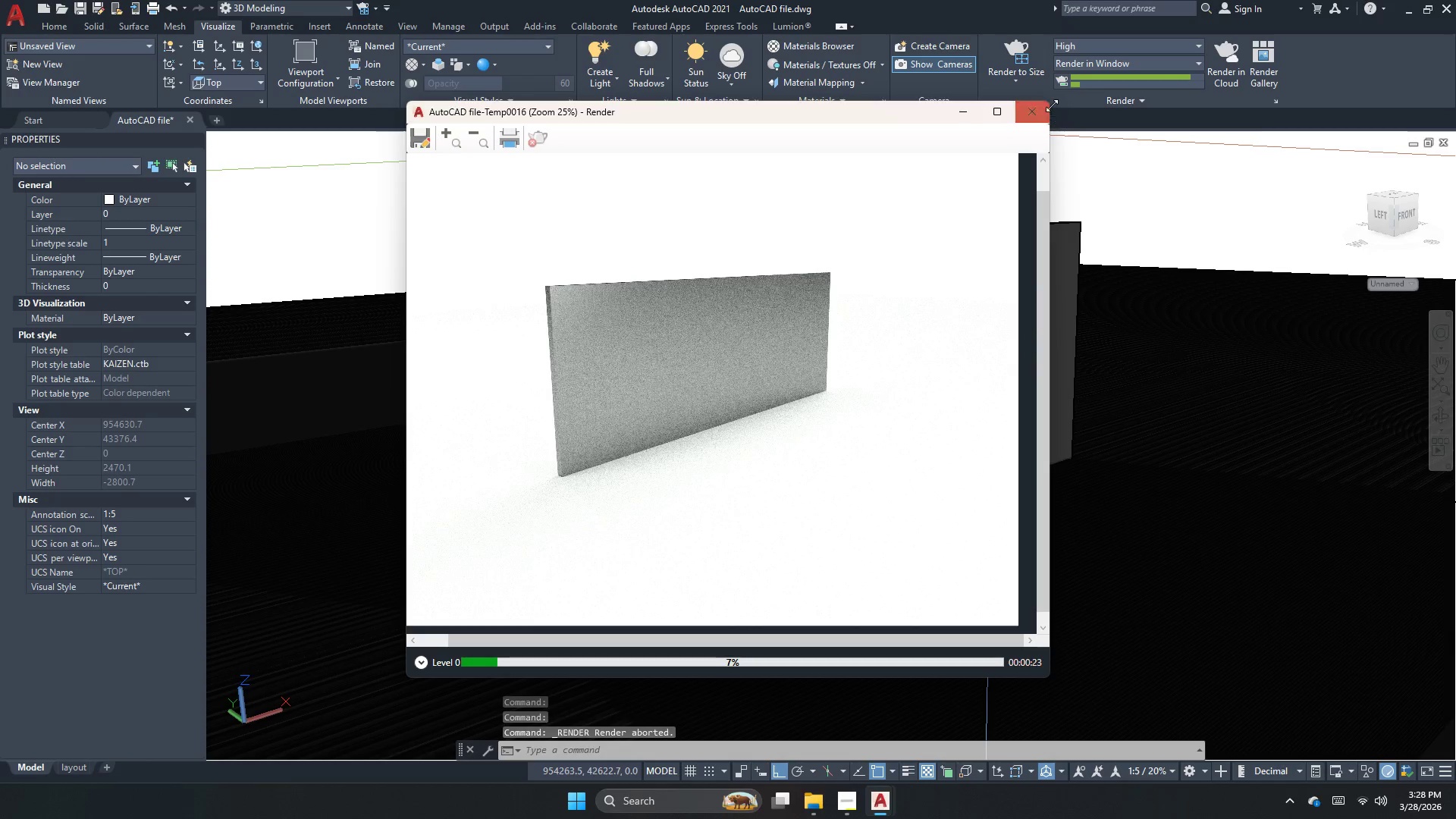 
left_click([1042, 111])
 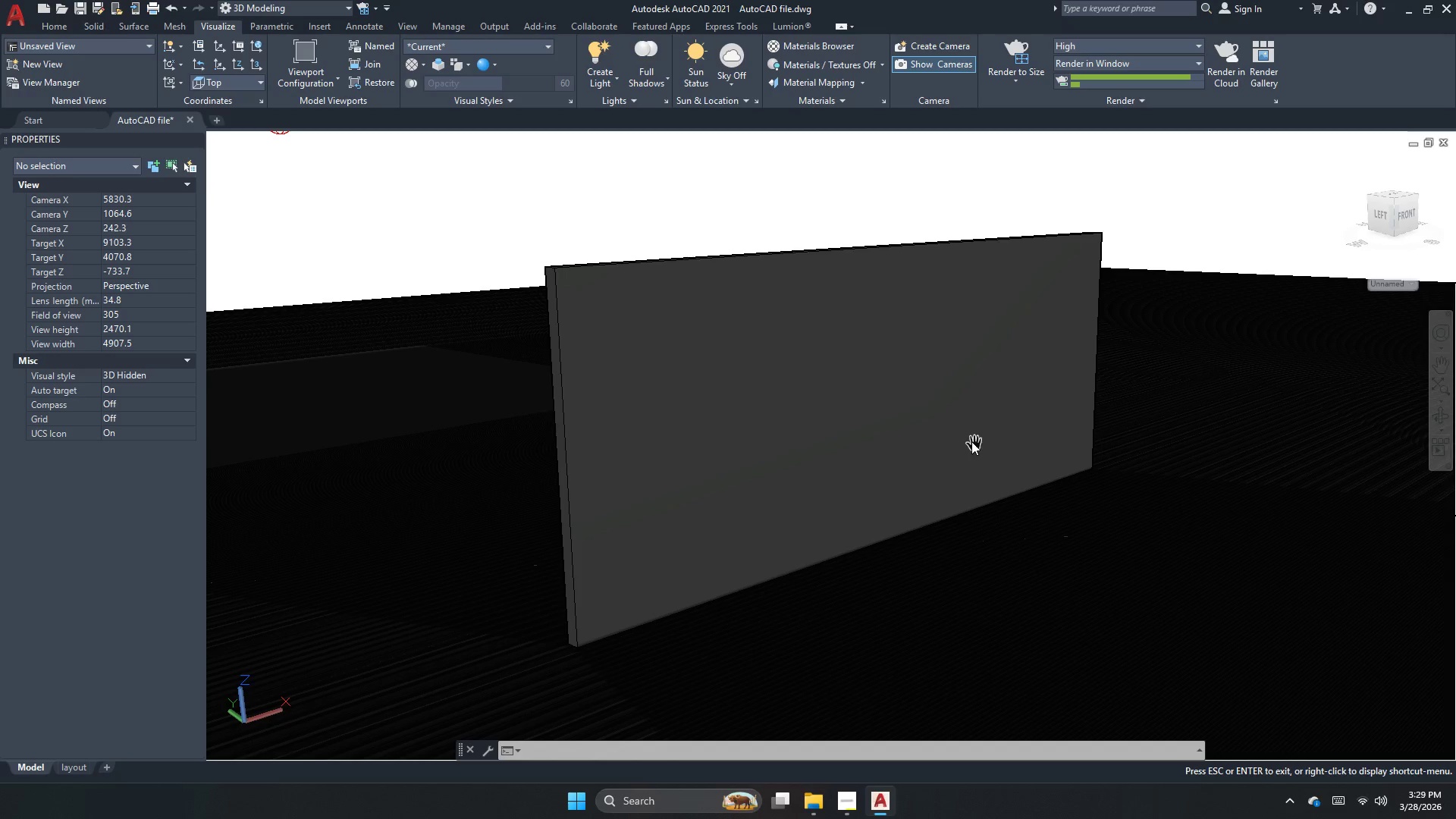 
left_click([1018, 48])
 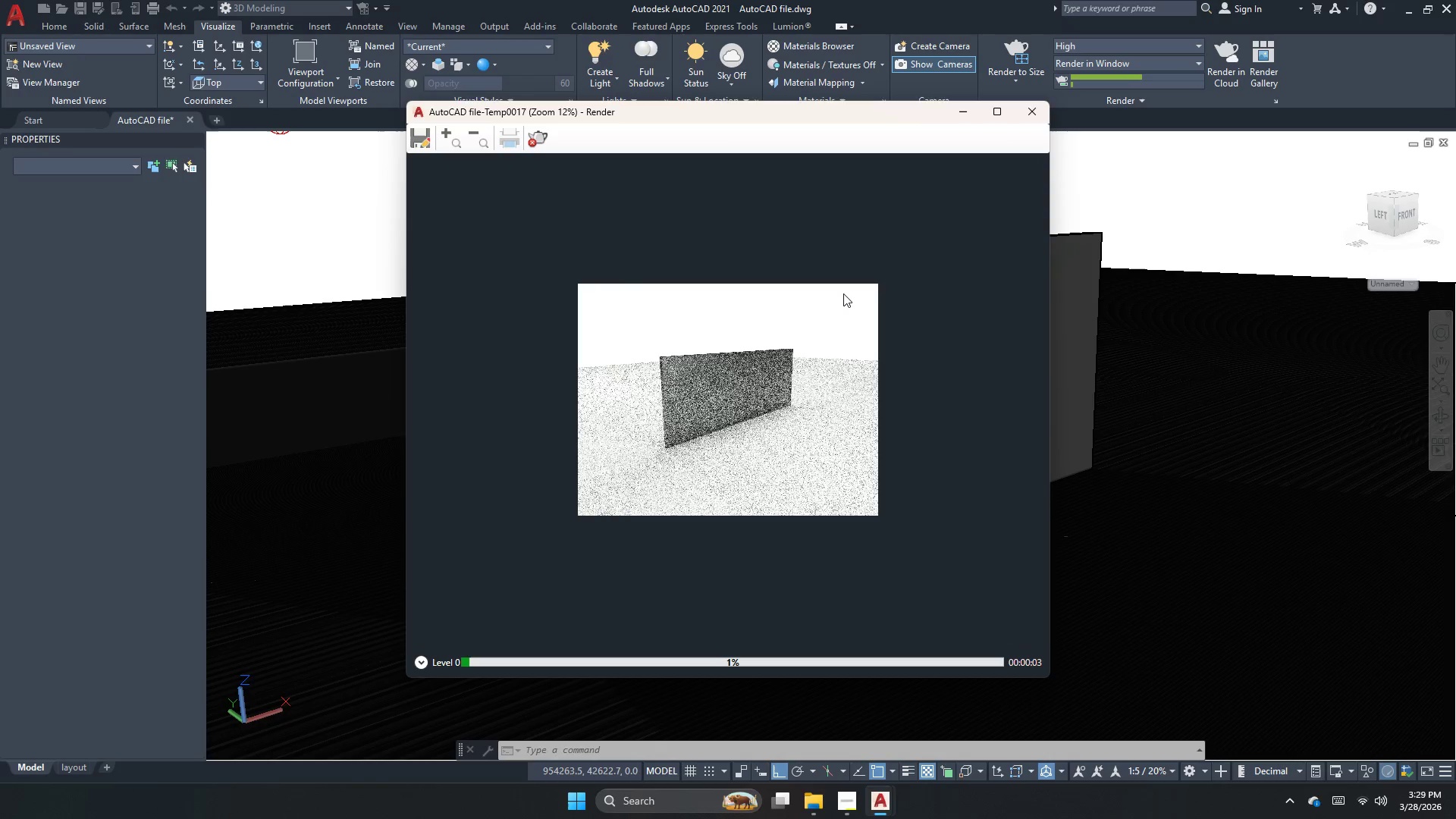 
wait(5.2)
 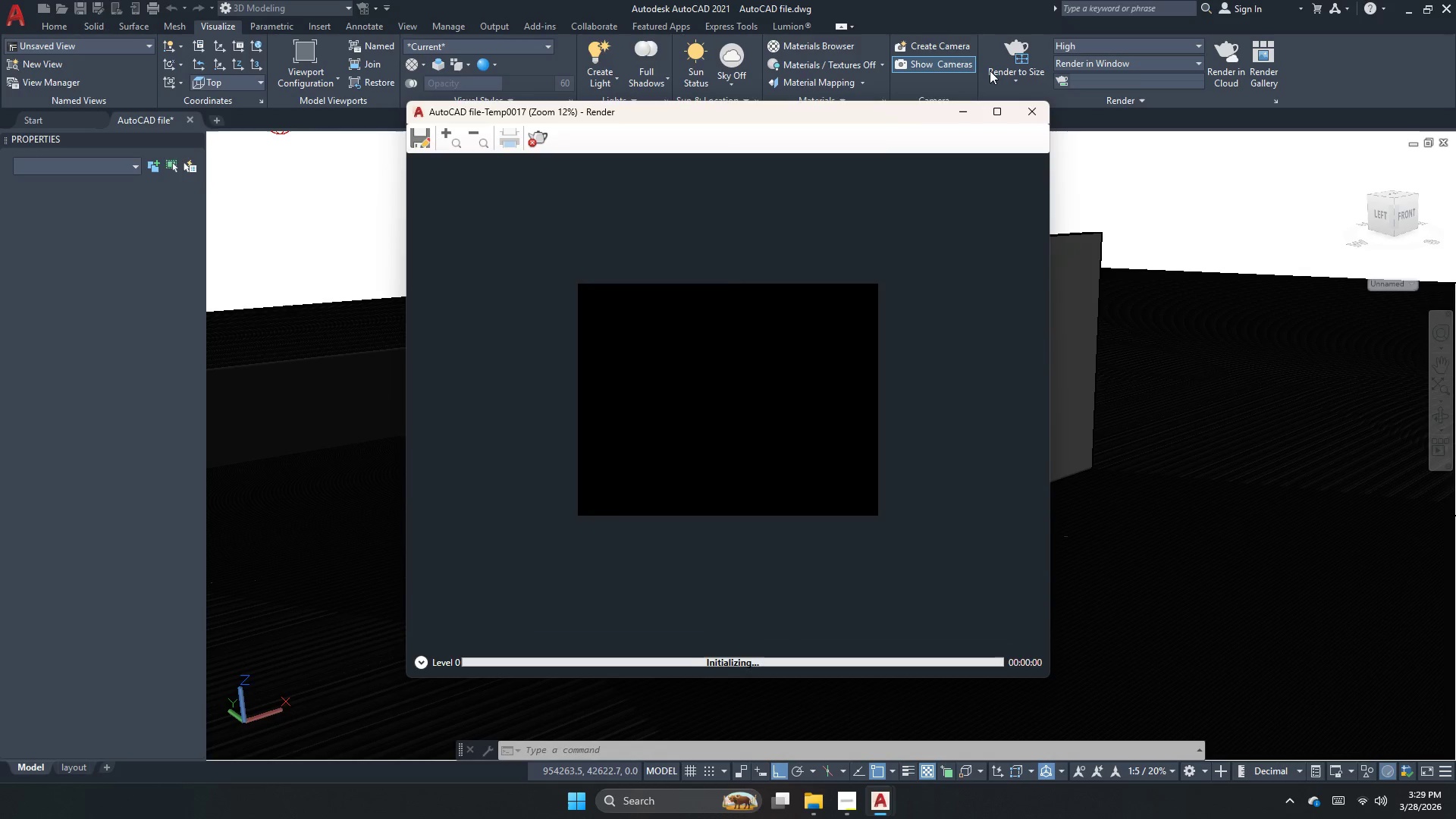 
left_click([538, 136])
 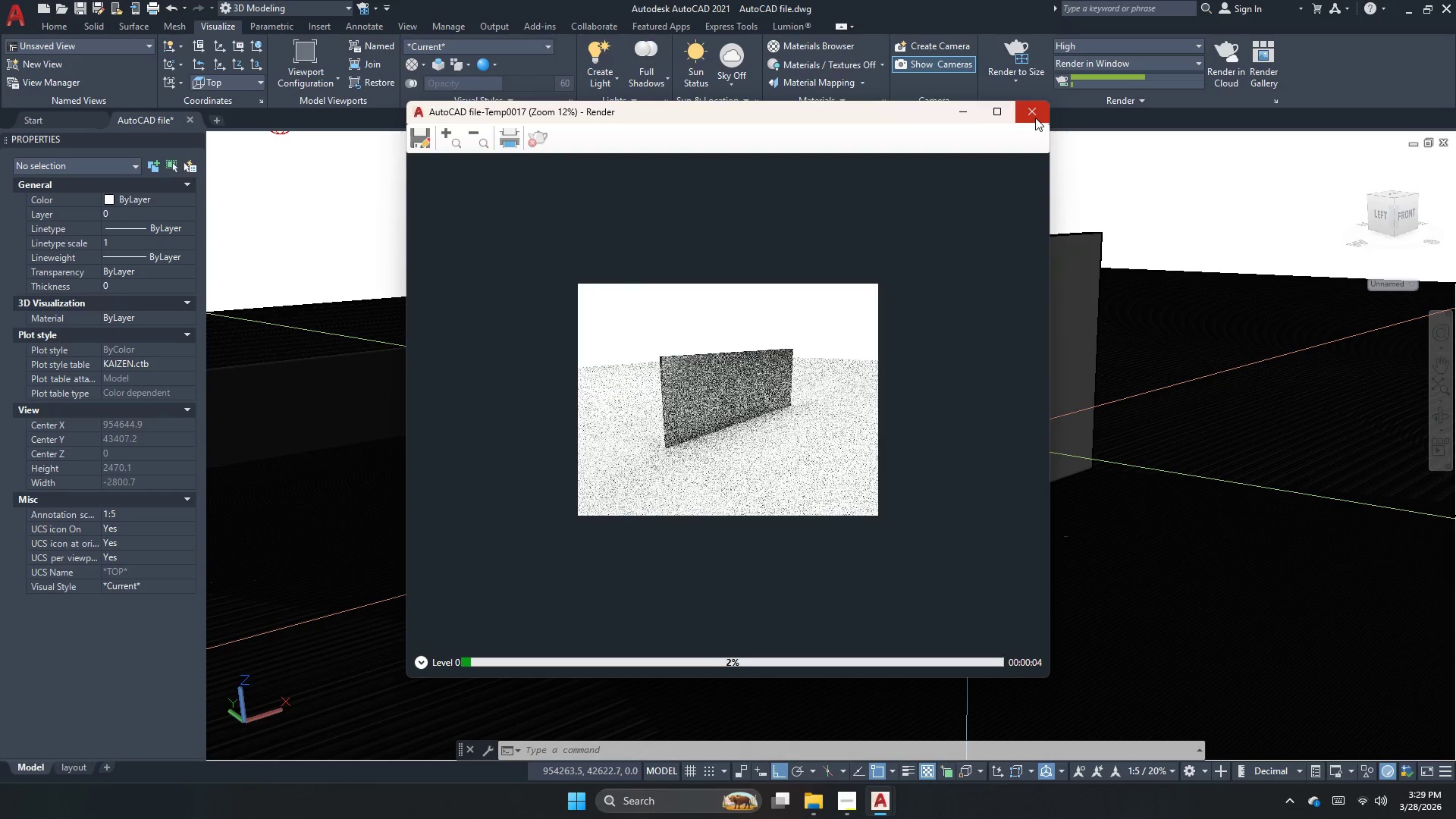 
left_click([1035, 118])
 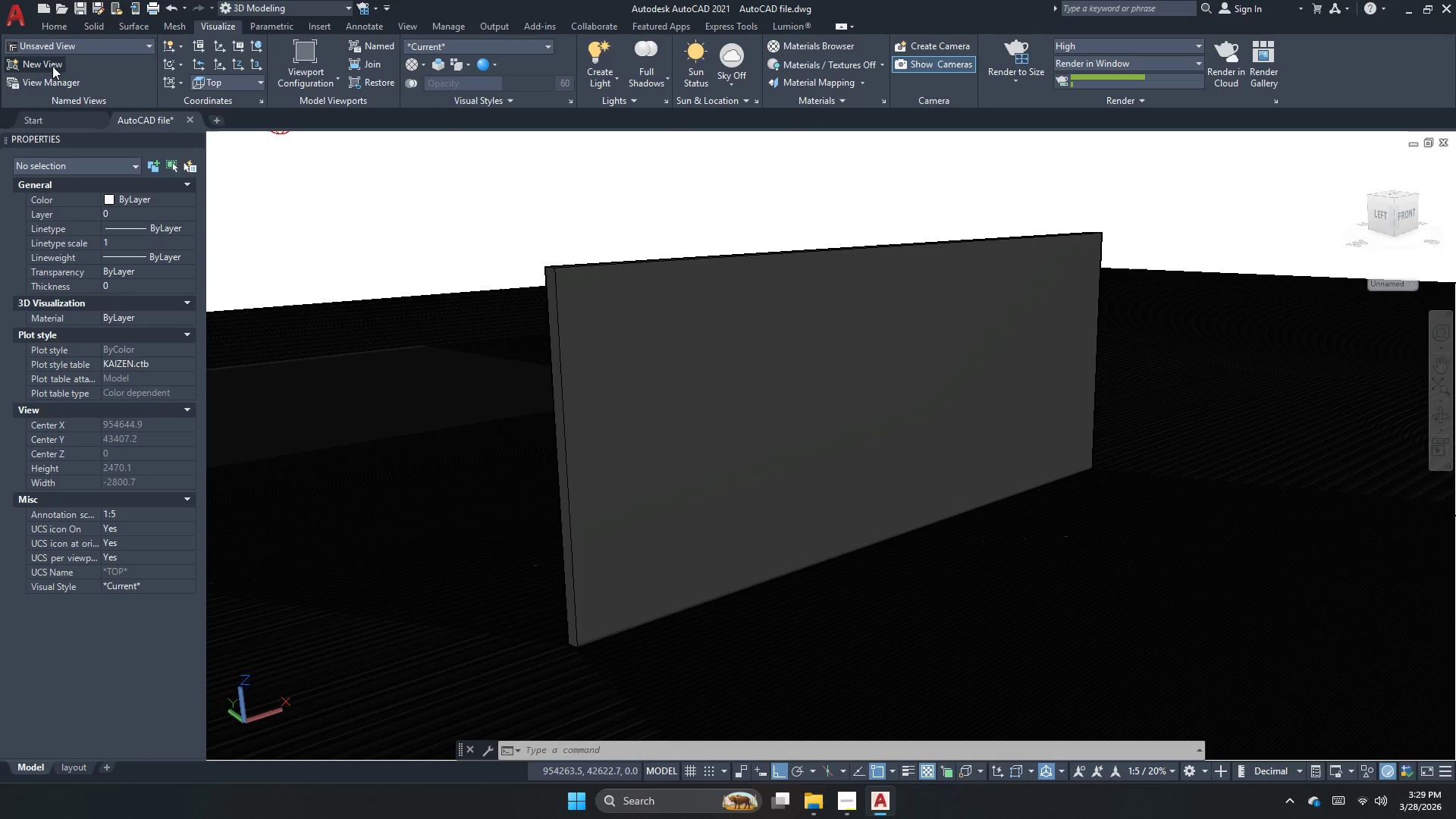 
left_click([52, 66])
 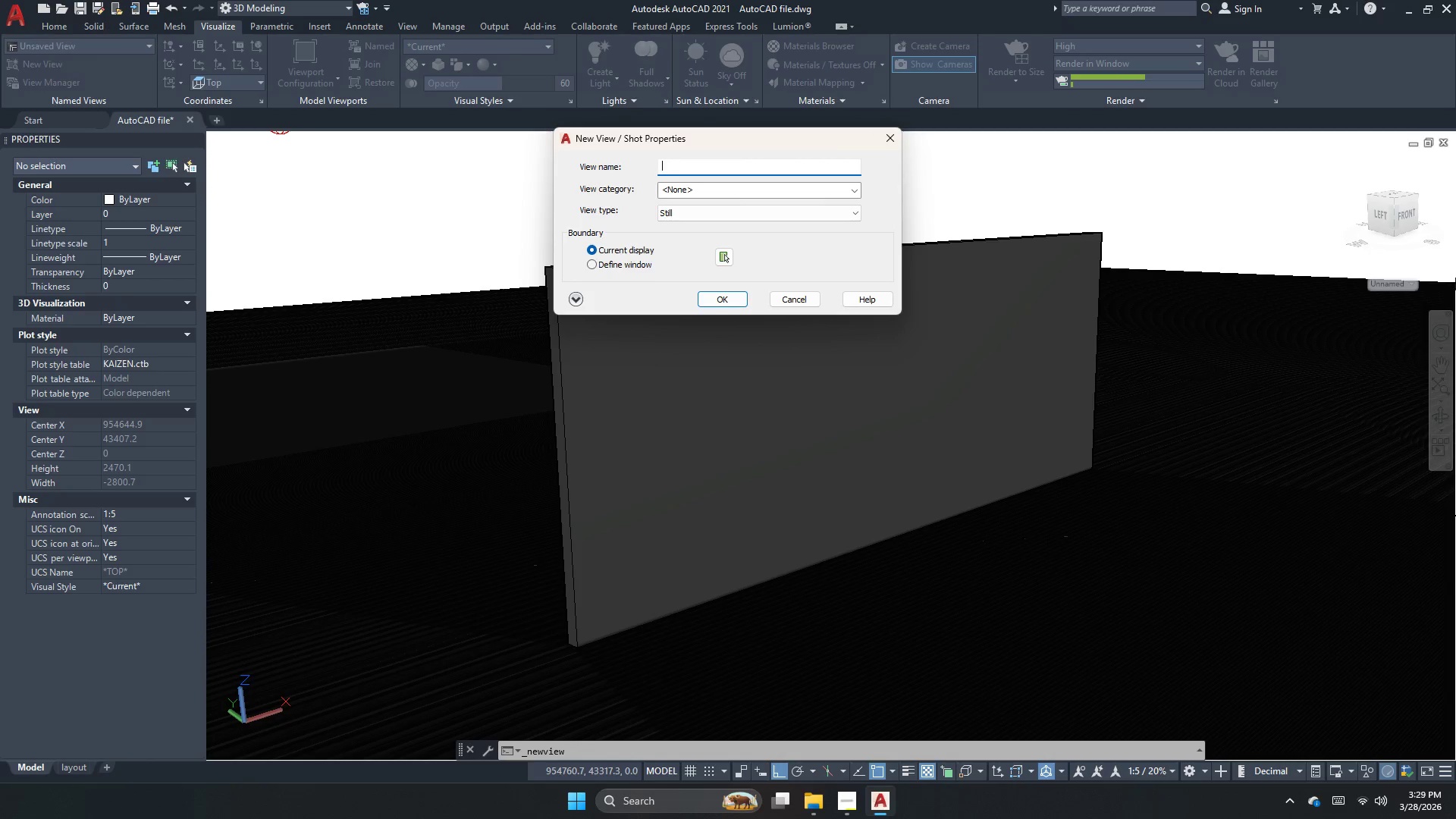 
wait(5.34)
 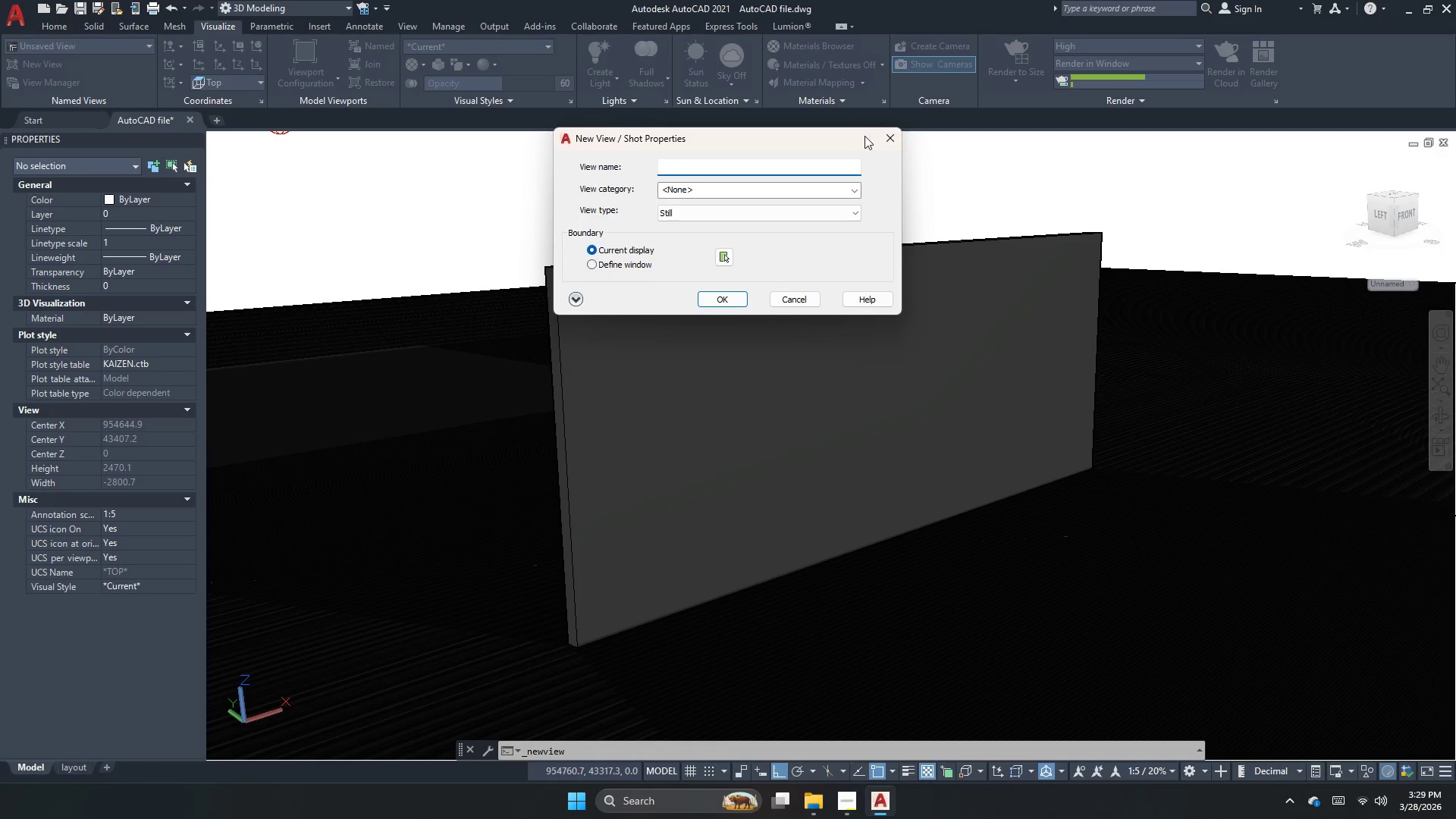 
type(3-4 persp)
 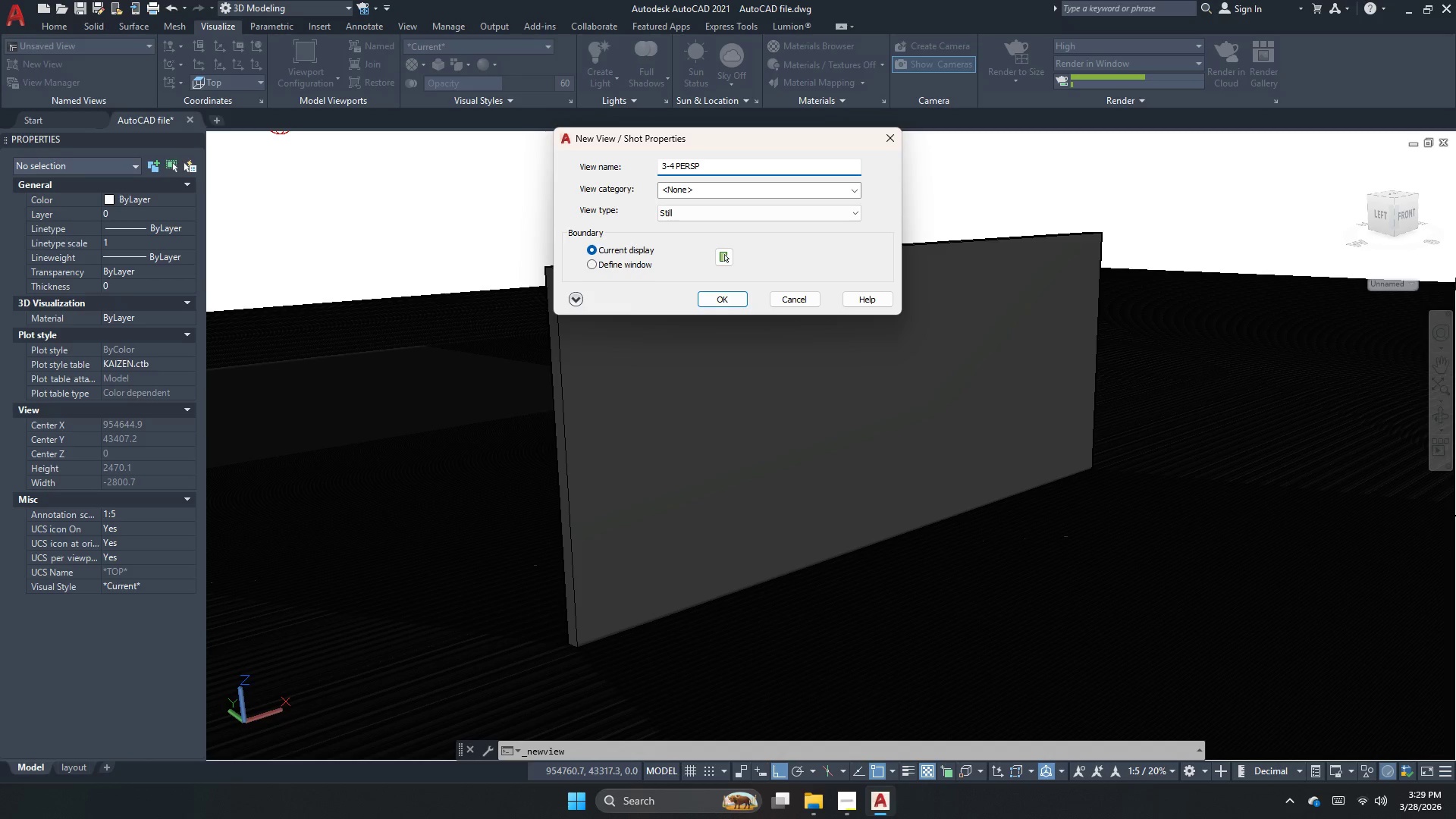 
type(ective)
 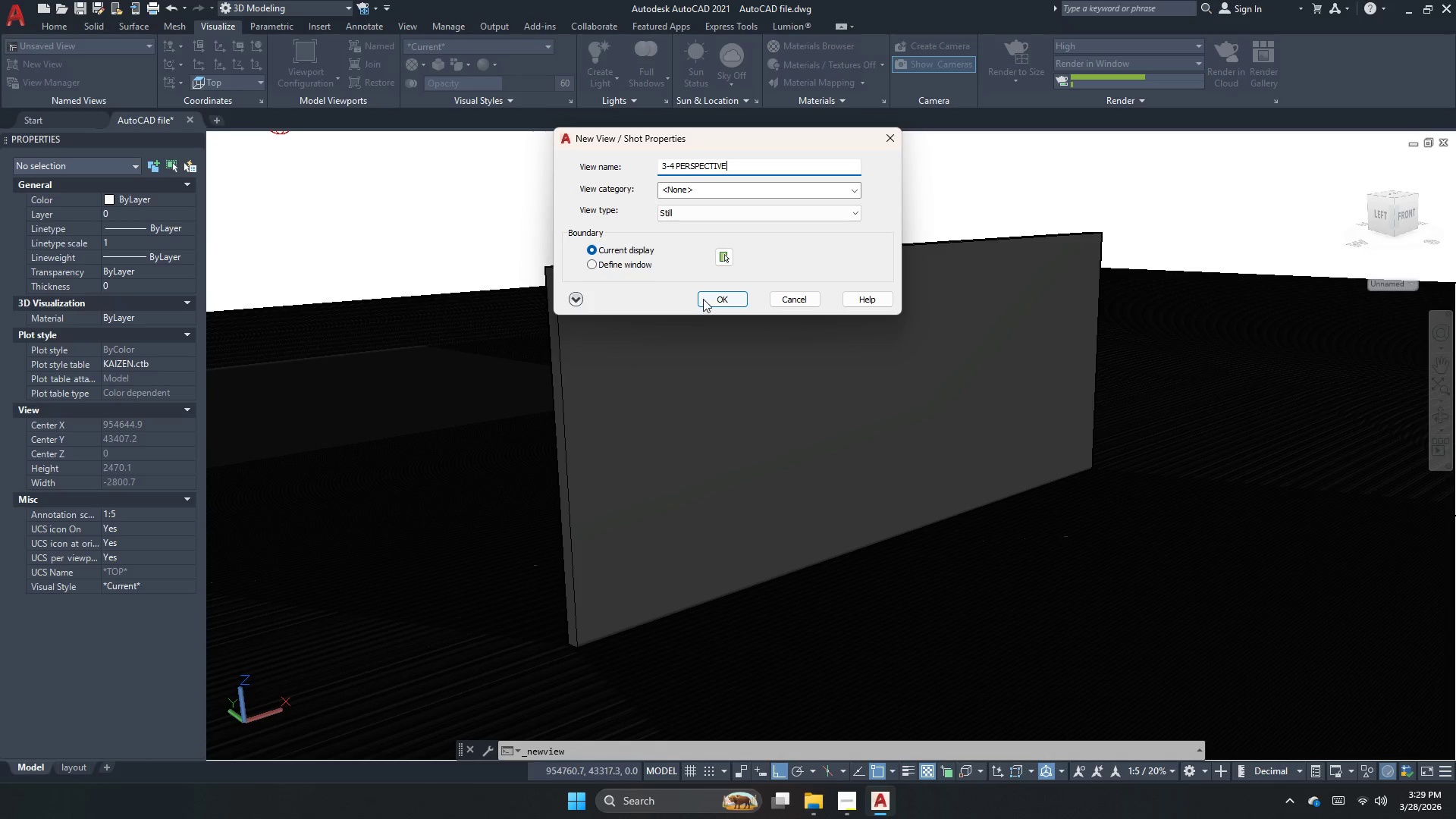 
left_click([703, 298])
 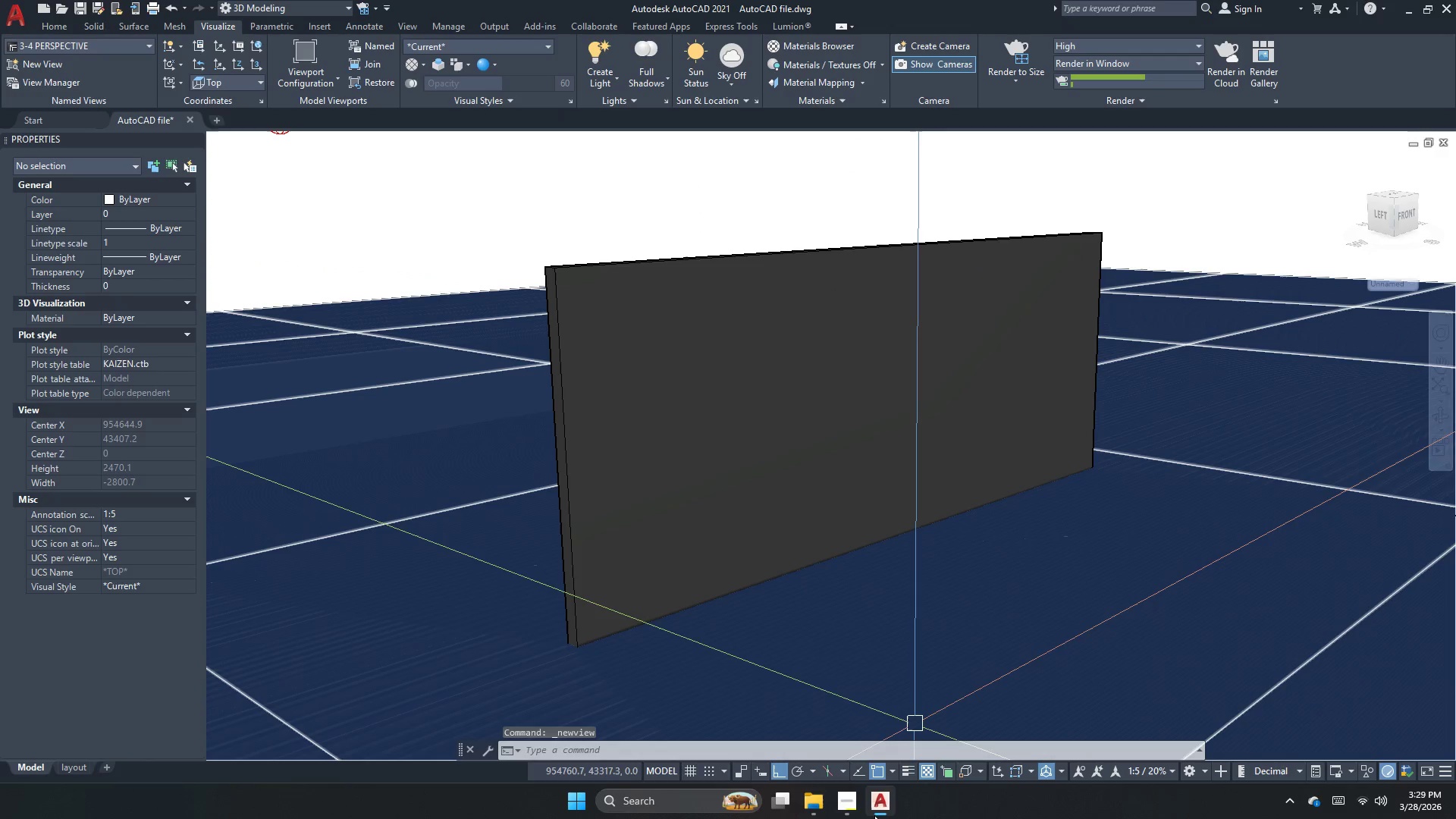 
left_click([802, 808])
 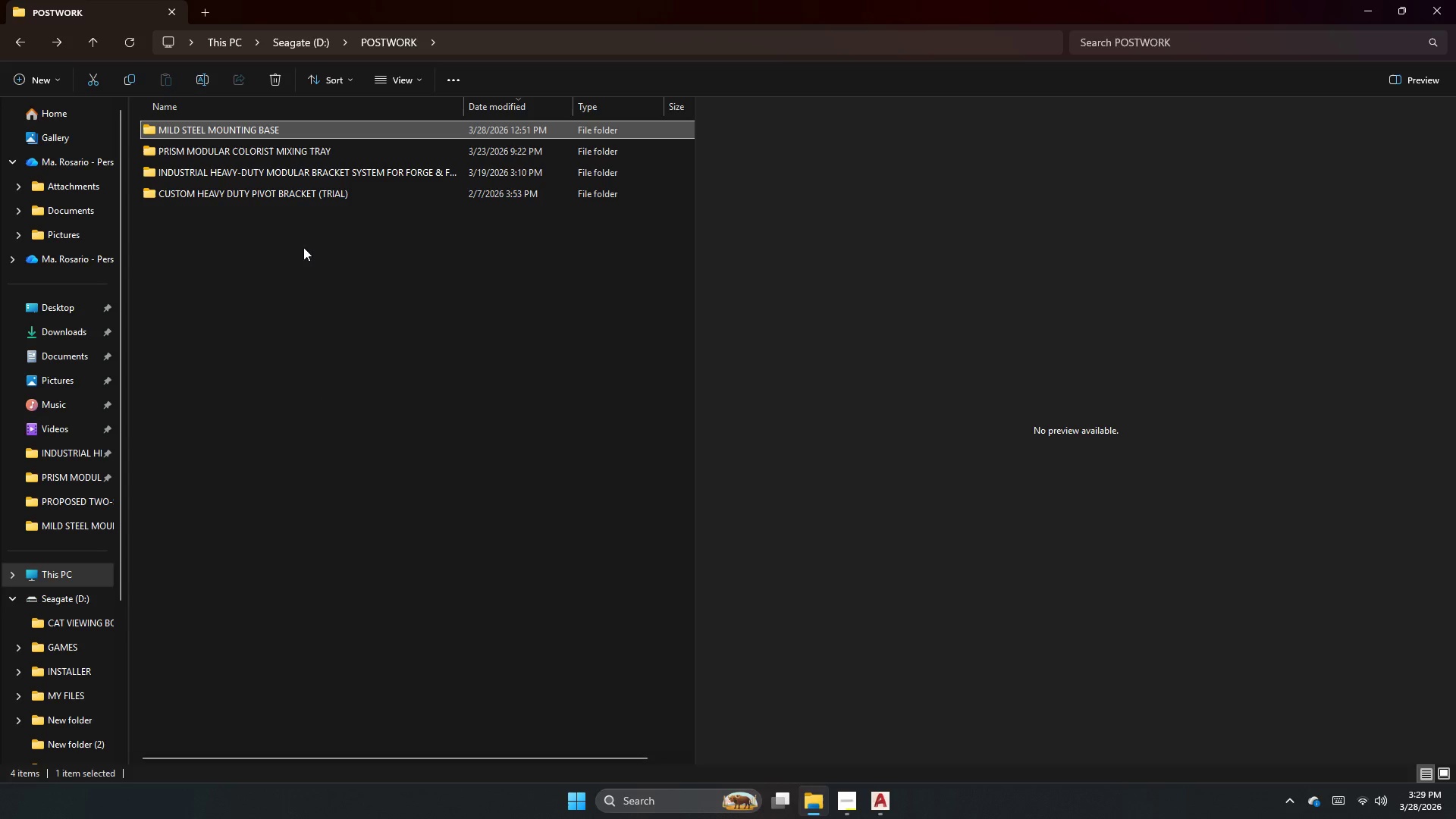 
double_click([268, 154])
 